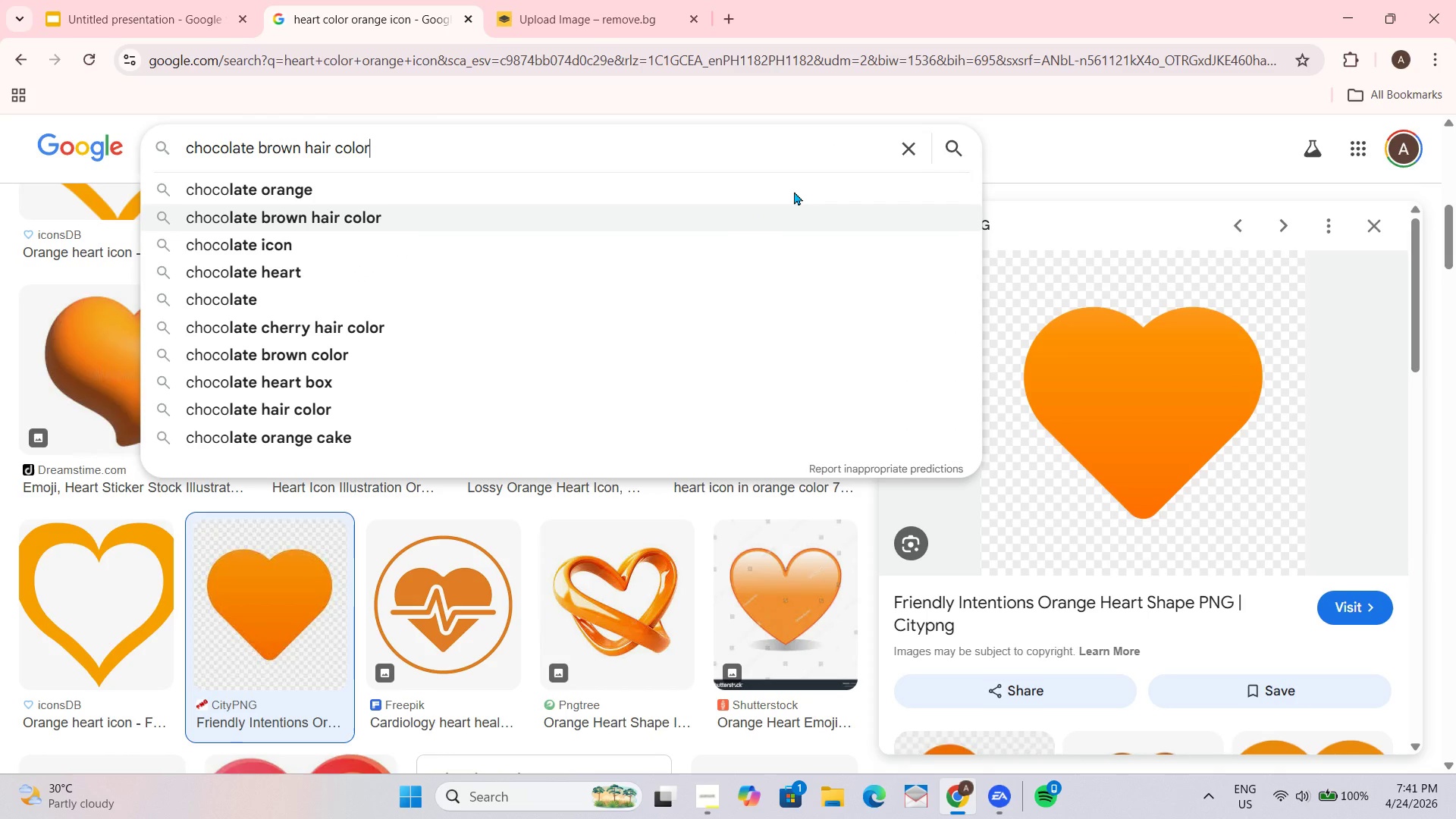 
key(ArrowDown)
 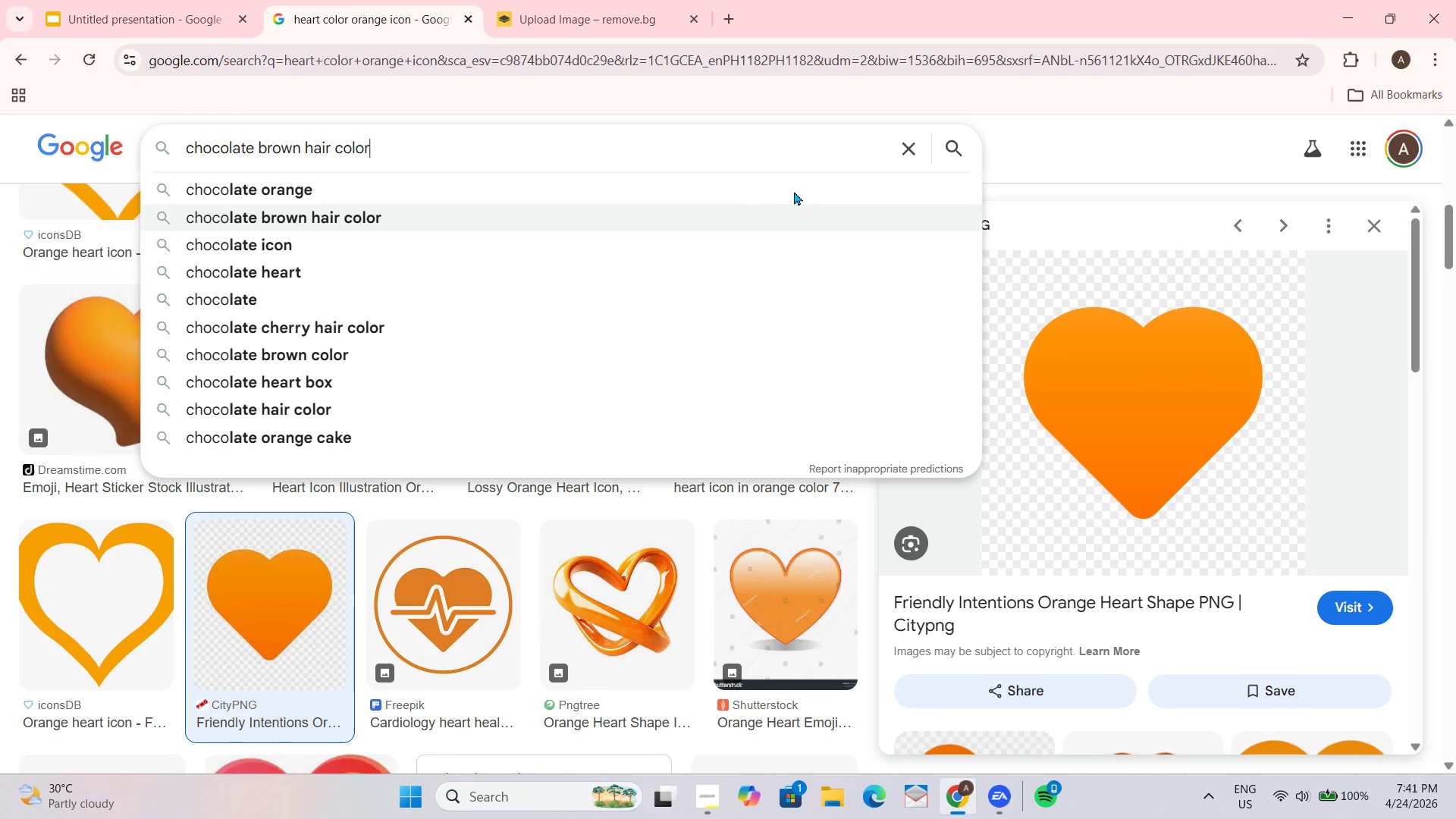 
key(ArrowLeft)
 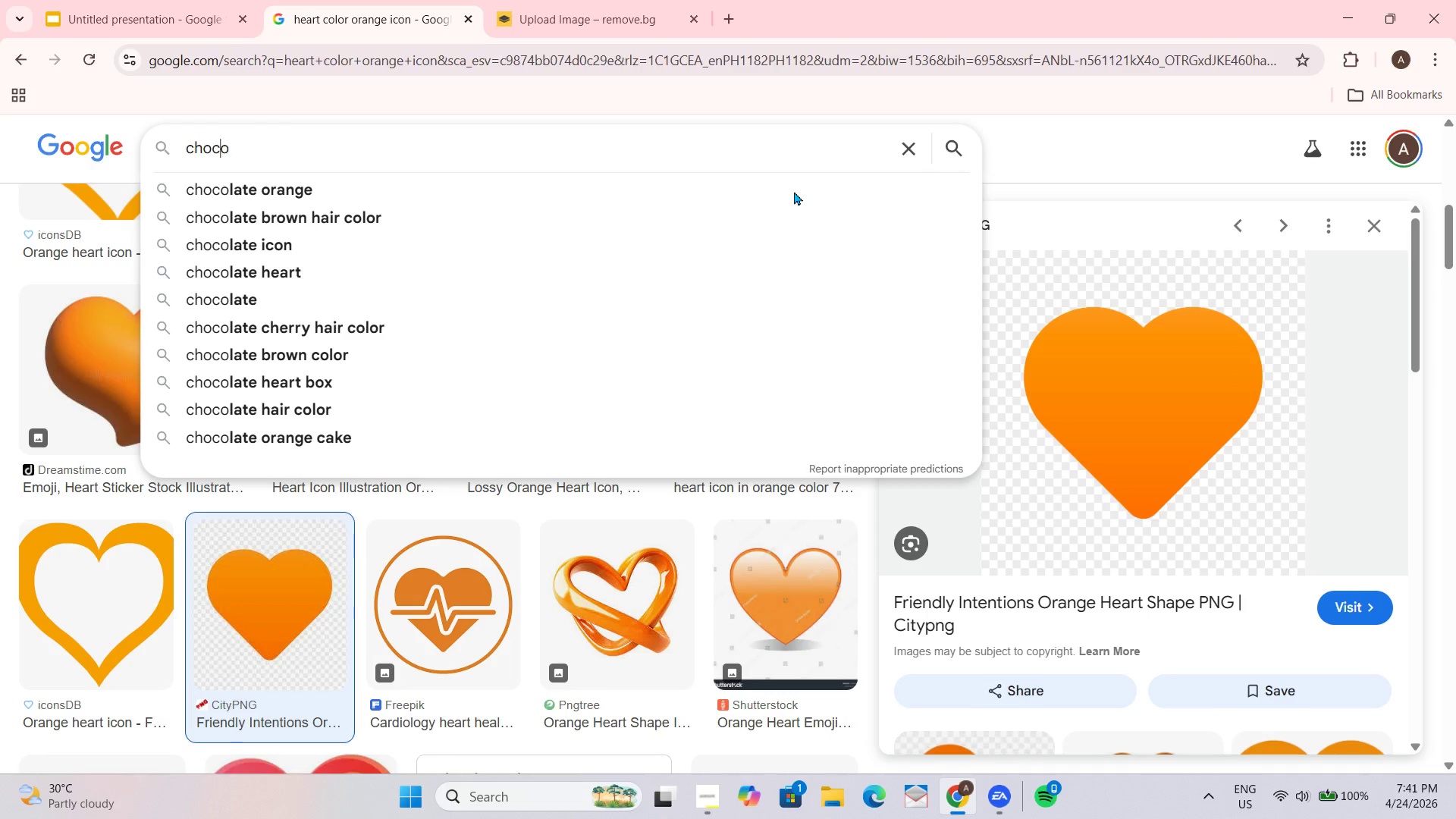 
key(ArrowLeft)
 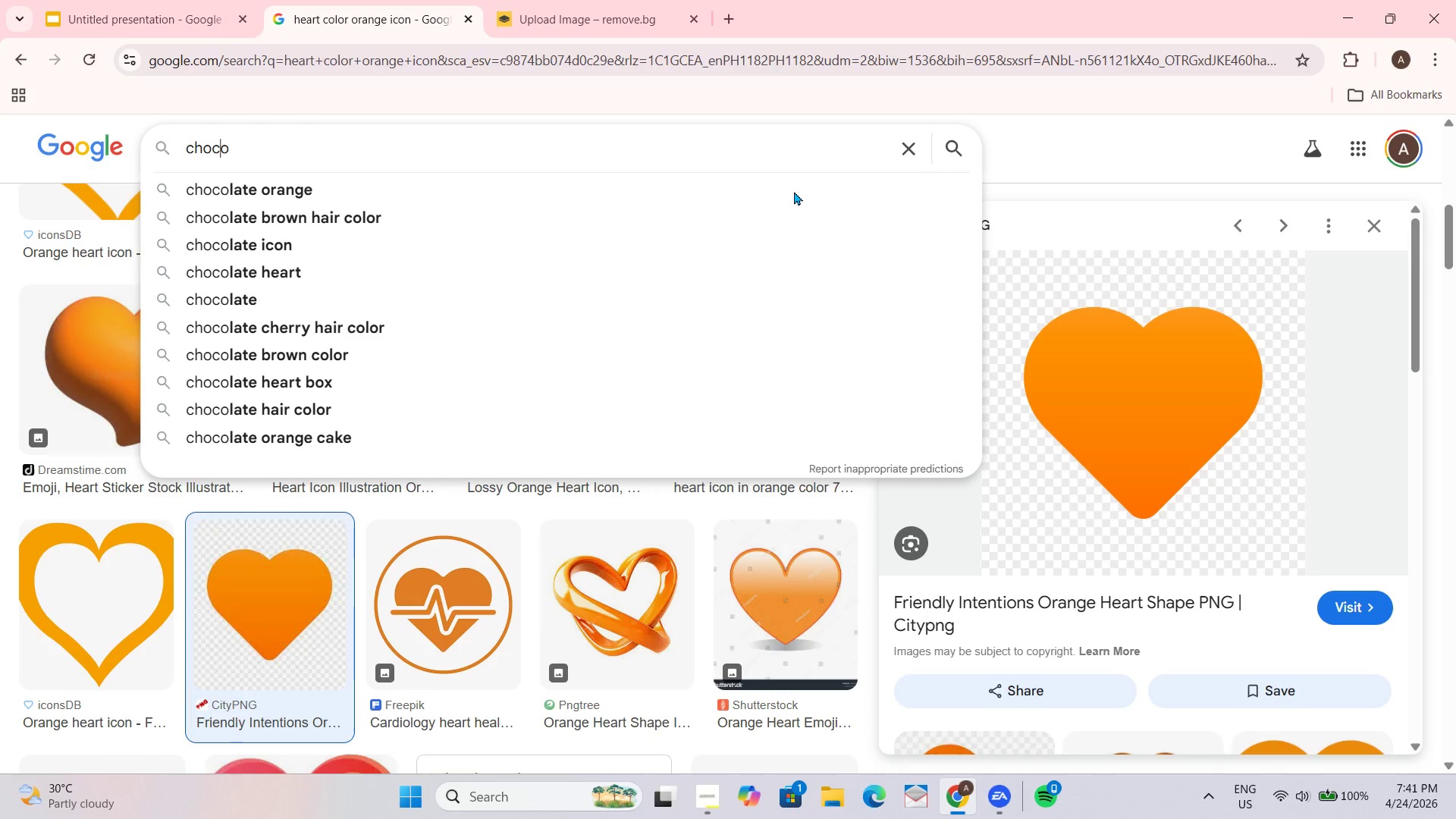 
key(ArrowRight)
 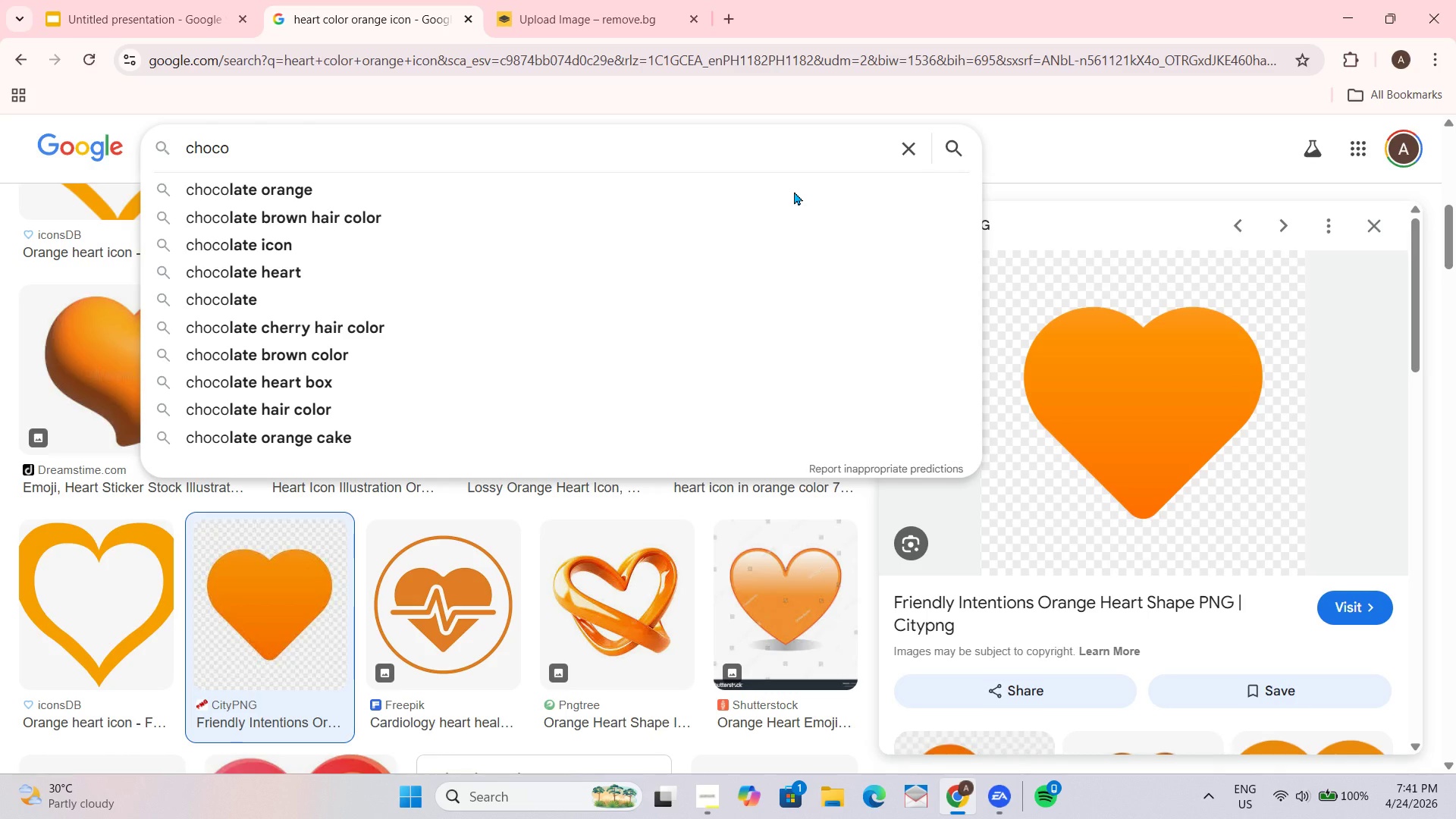 
type(late brown color)
 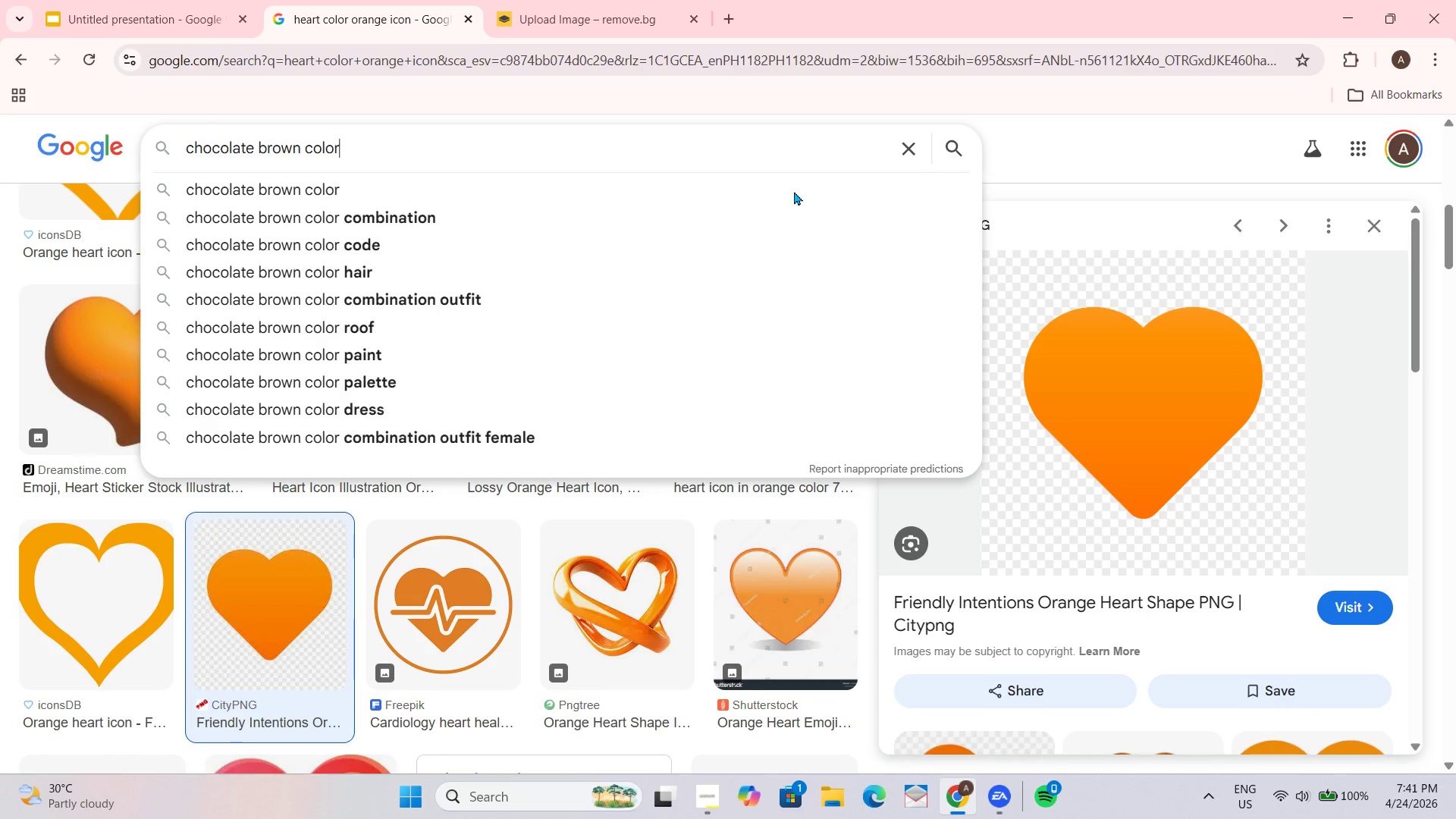 
key(Enter)
 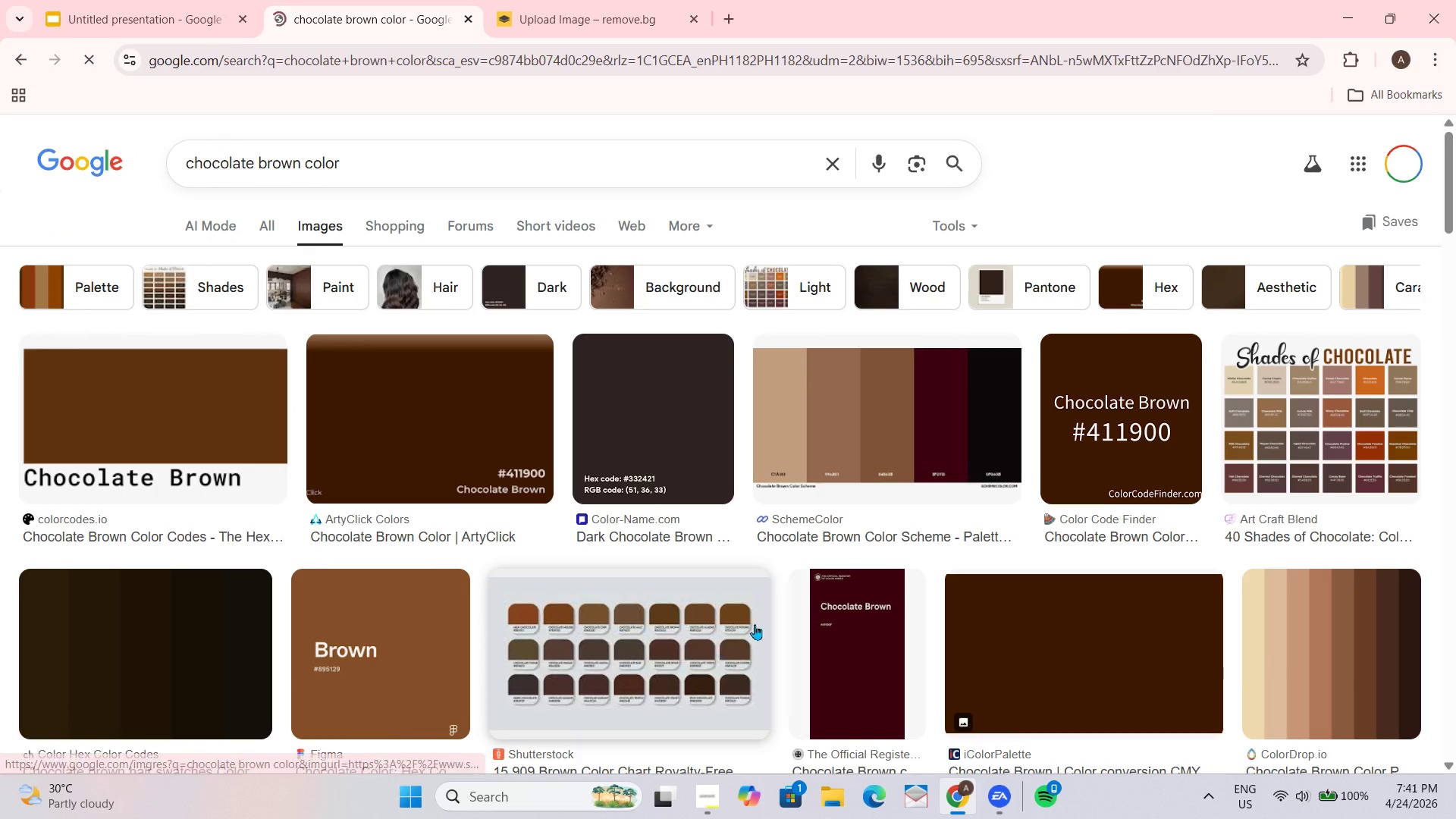 
left_click([1074, 640])
 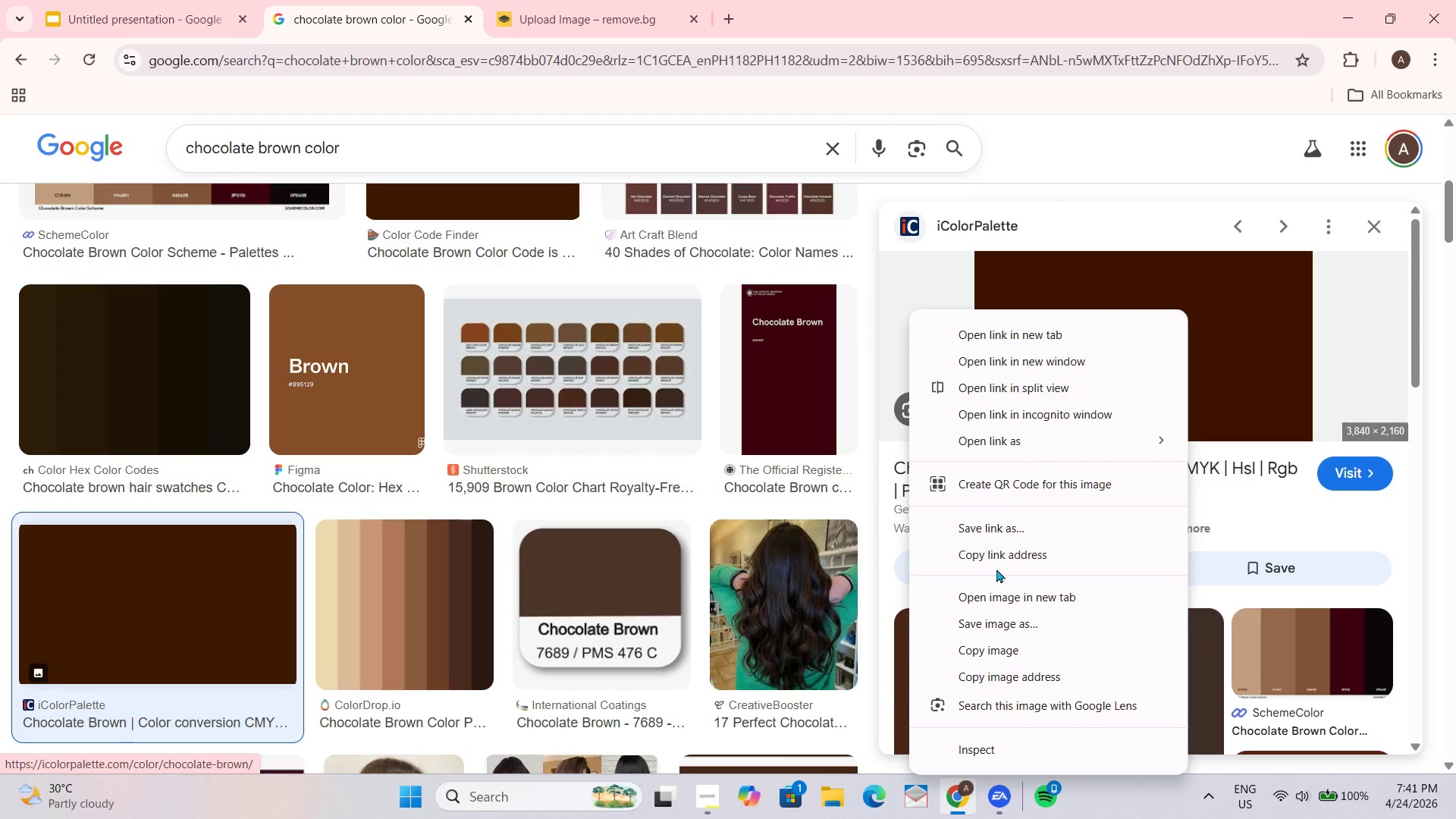 
left_click([1007, 644])
 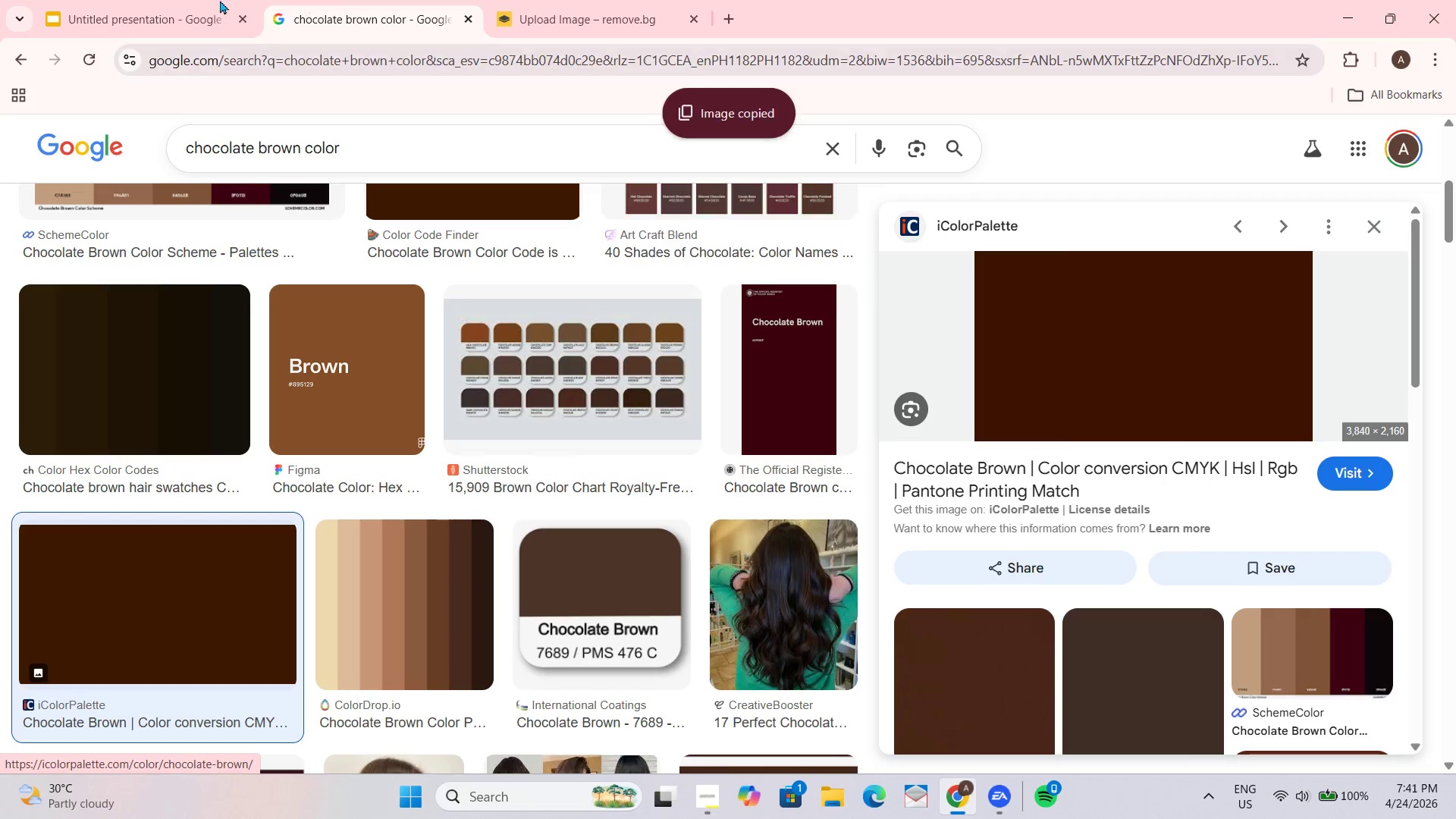 
left_click([123, 0])
 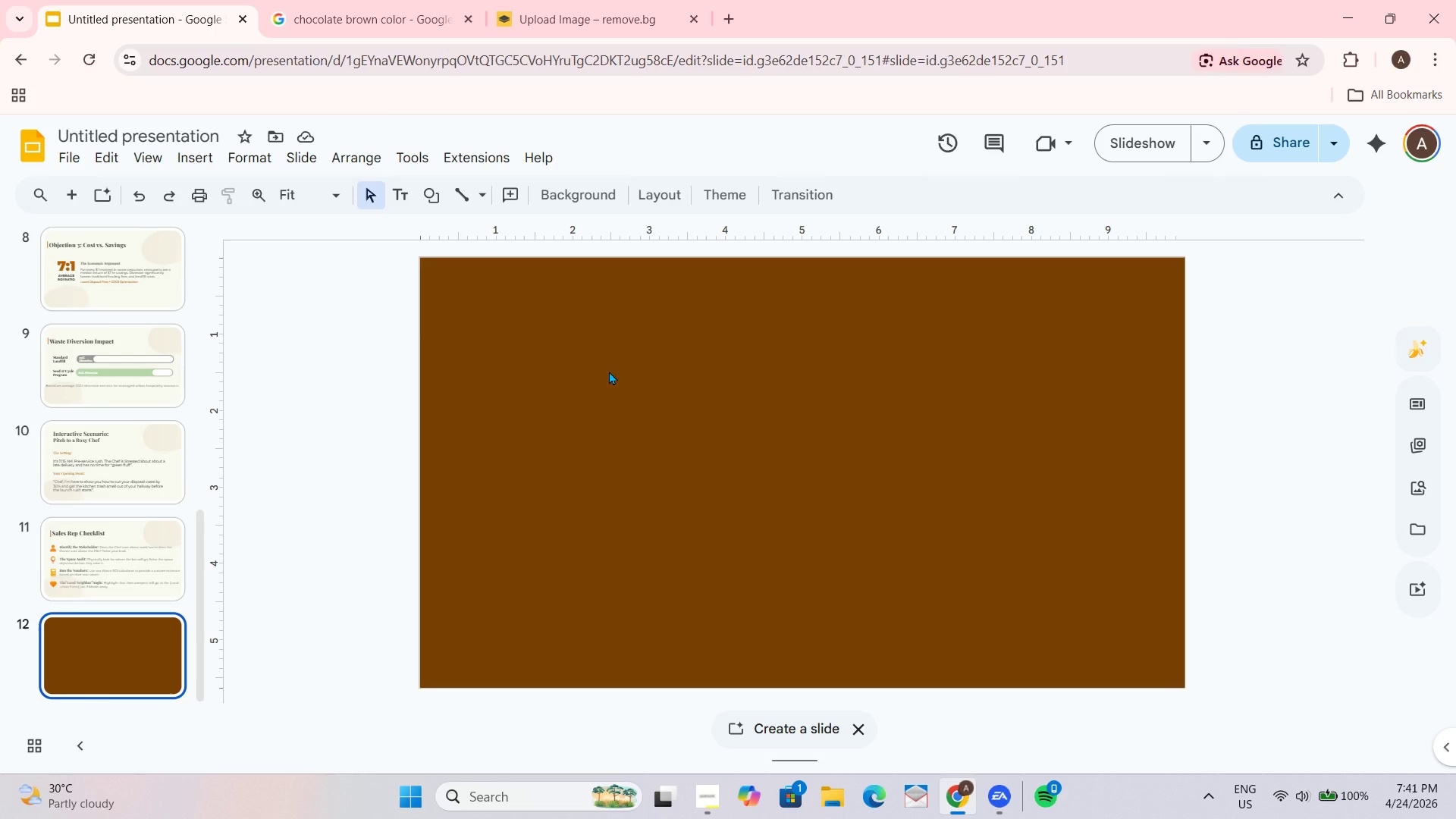 
key(Control+V)
 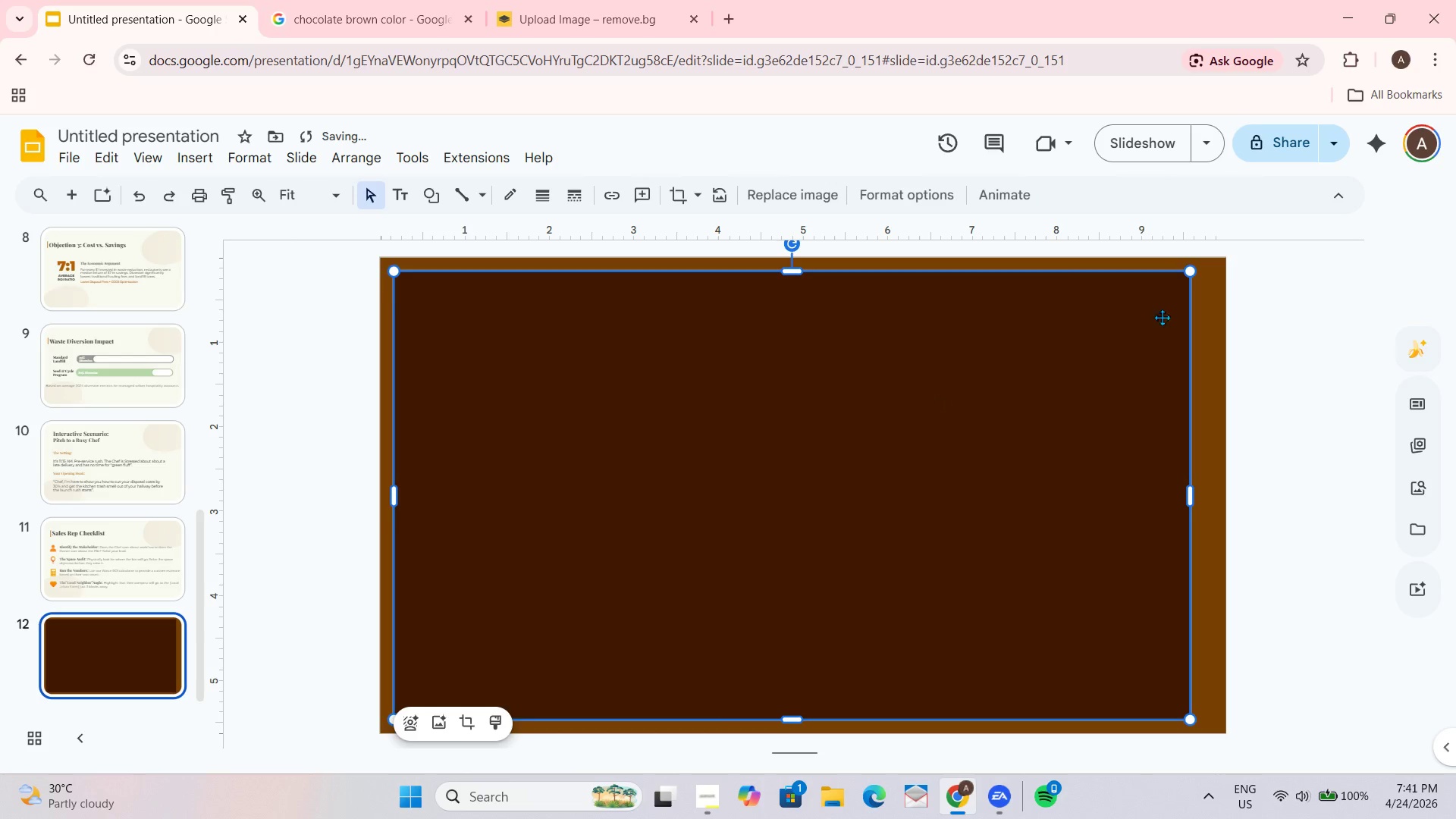 
left_click_drag(start_coordinate=[1192, 272], to_coordinate=[604, 605])
 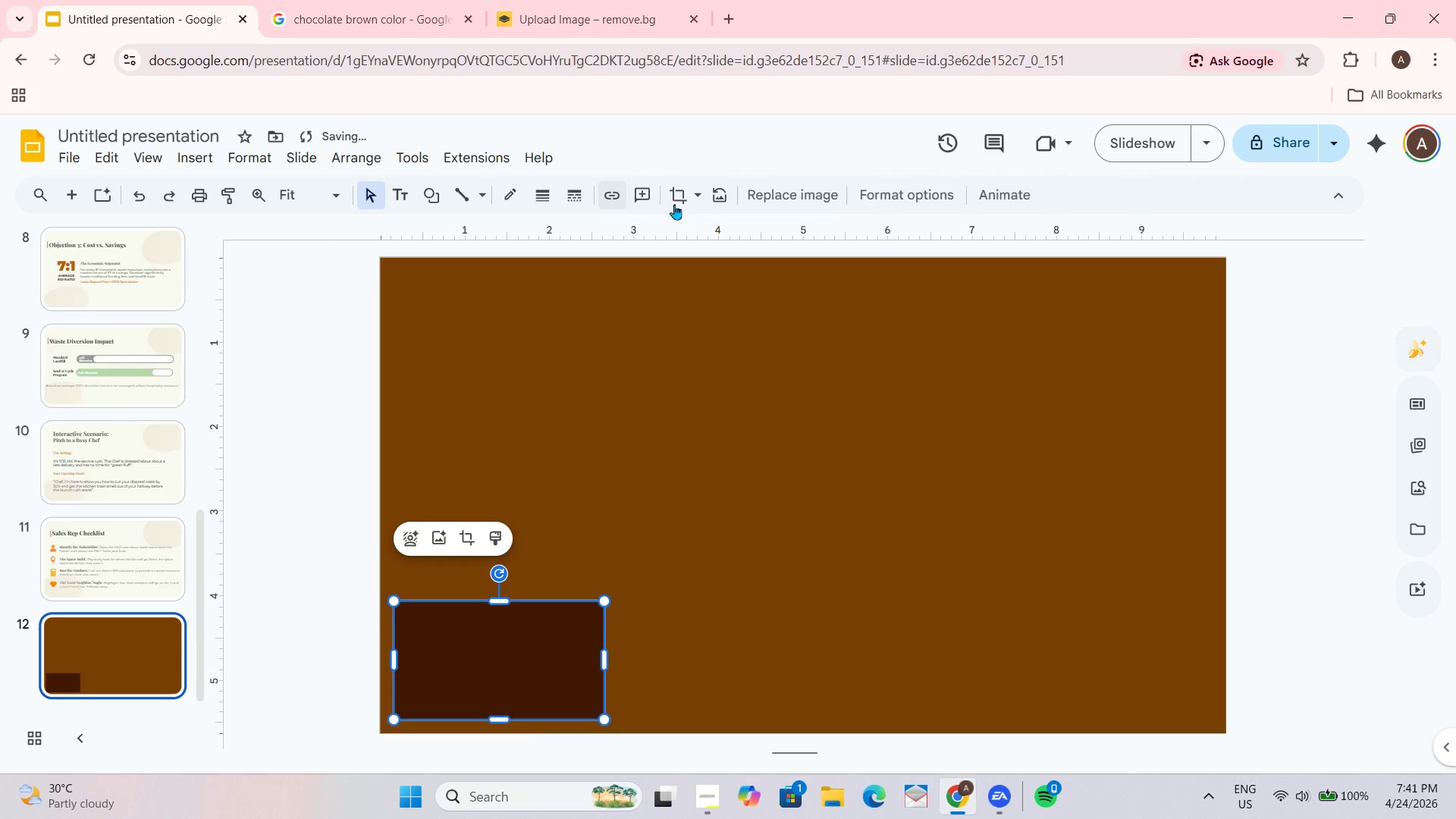 
left_click([783, 204])
 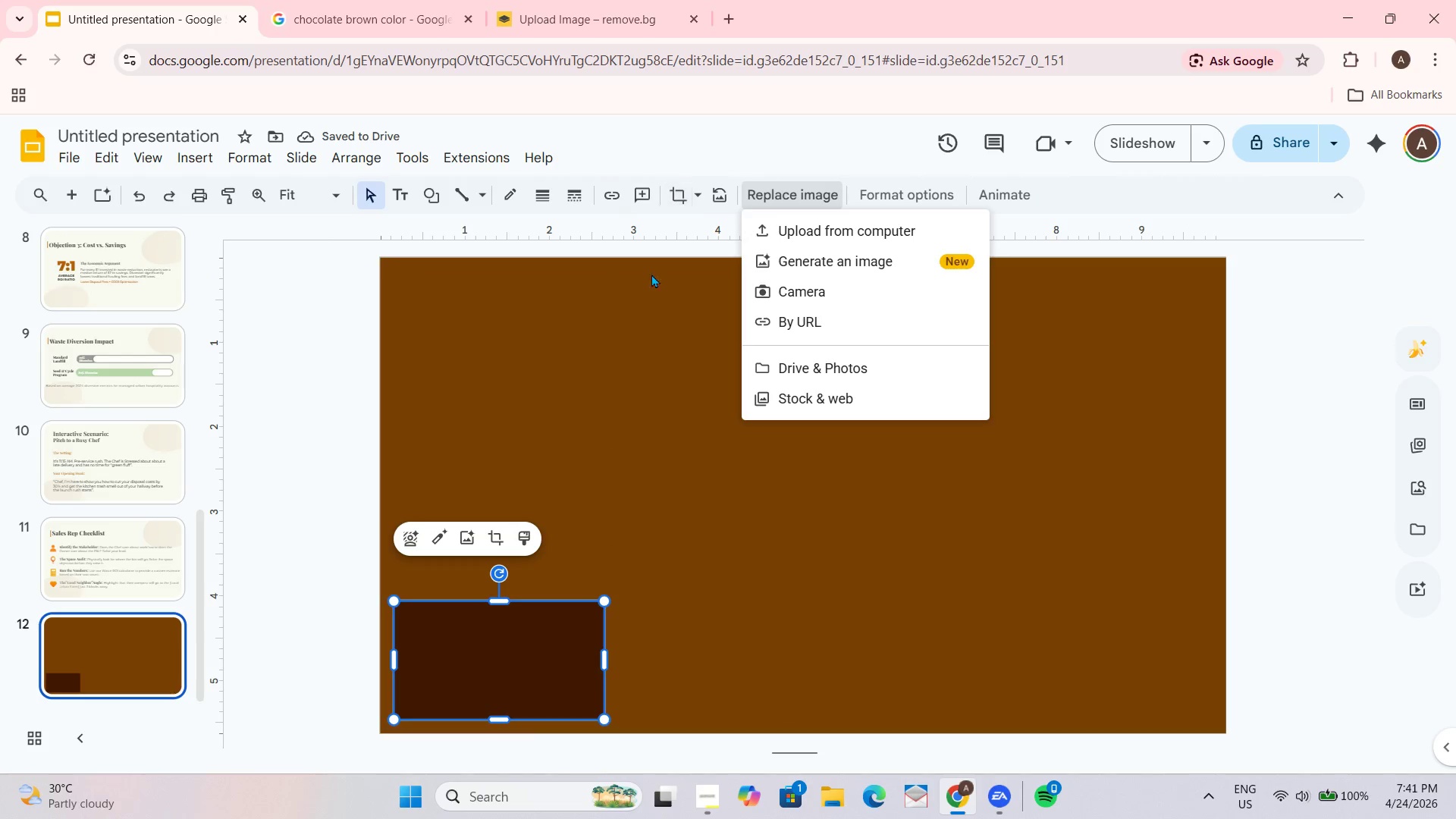 
double_click([669, 353])
 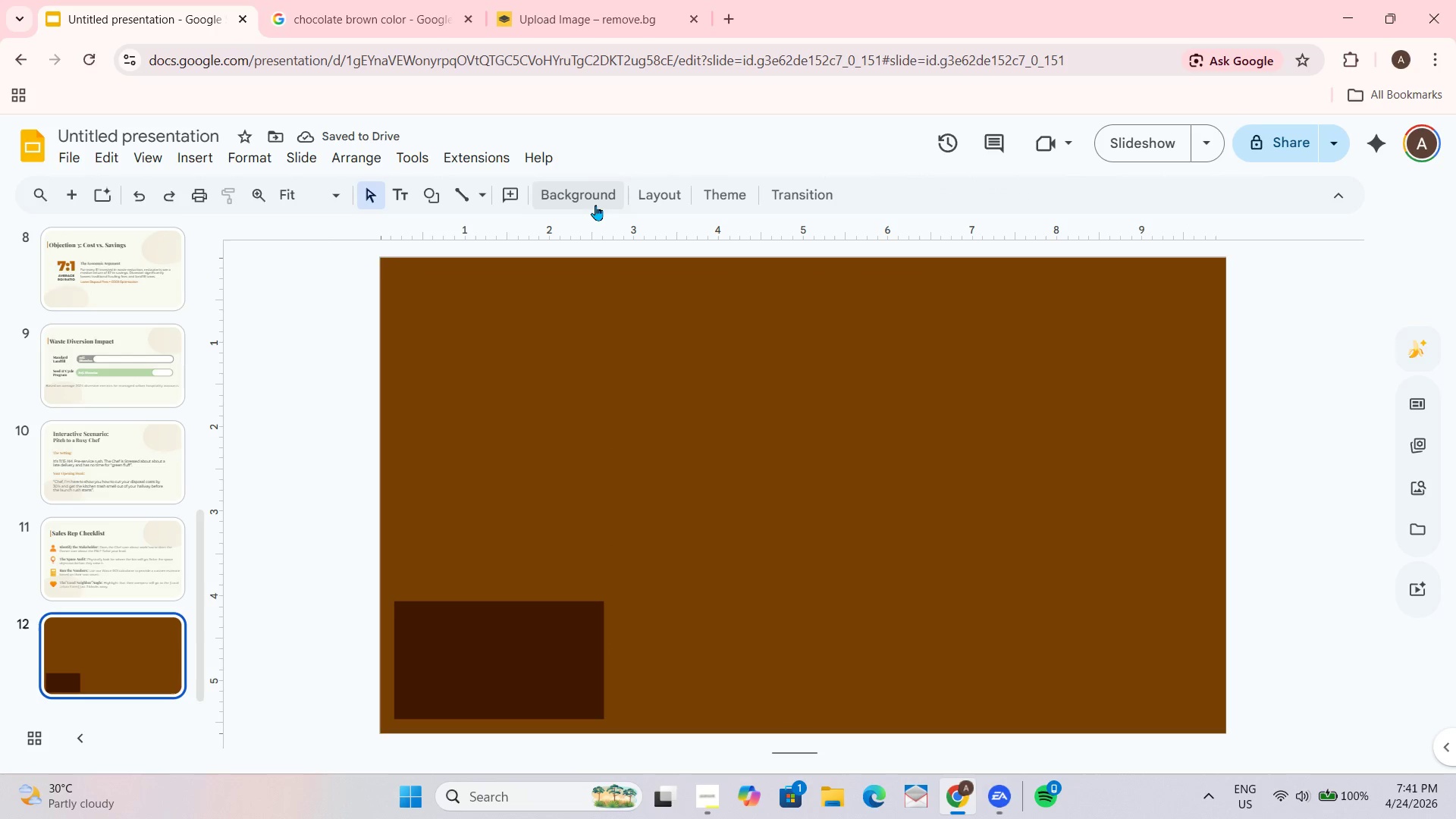 
left_click([595, 205])
 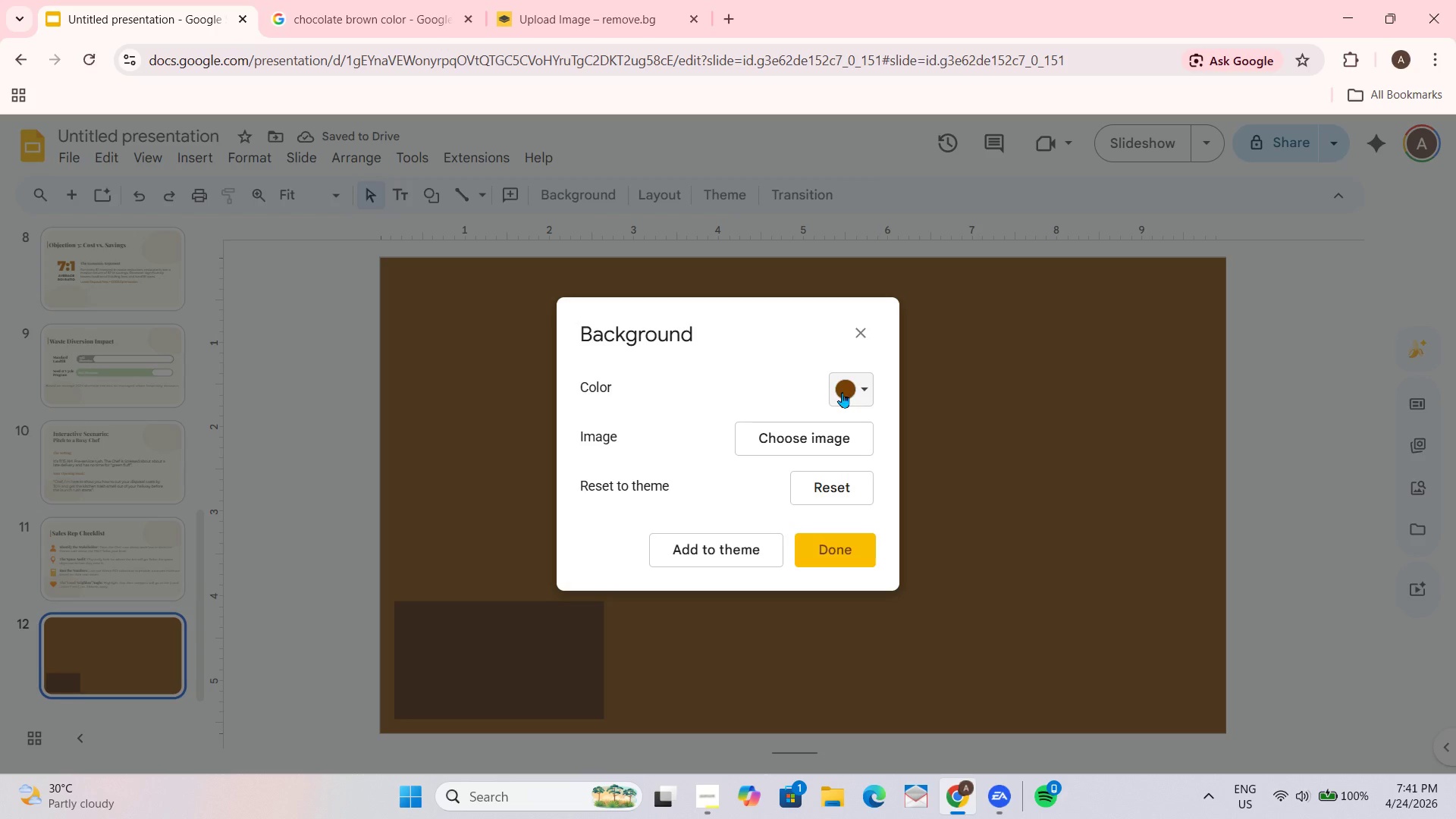 
left_click([854, 396])
 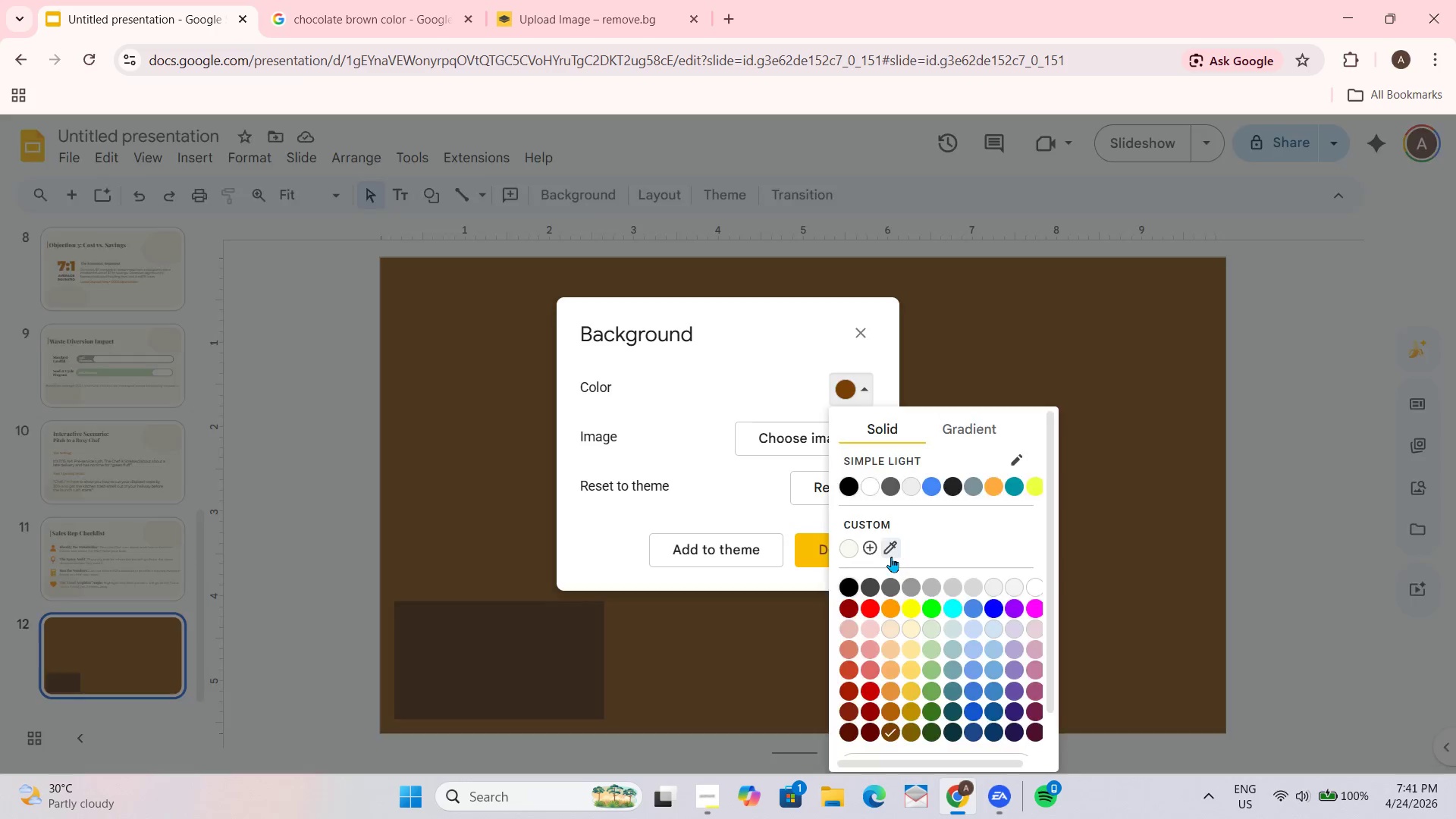 
left_click([552, 633])
 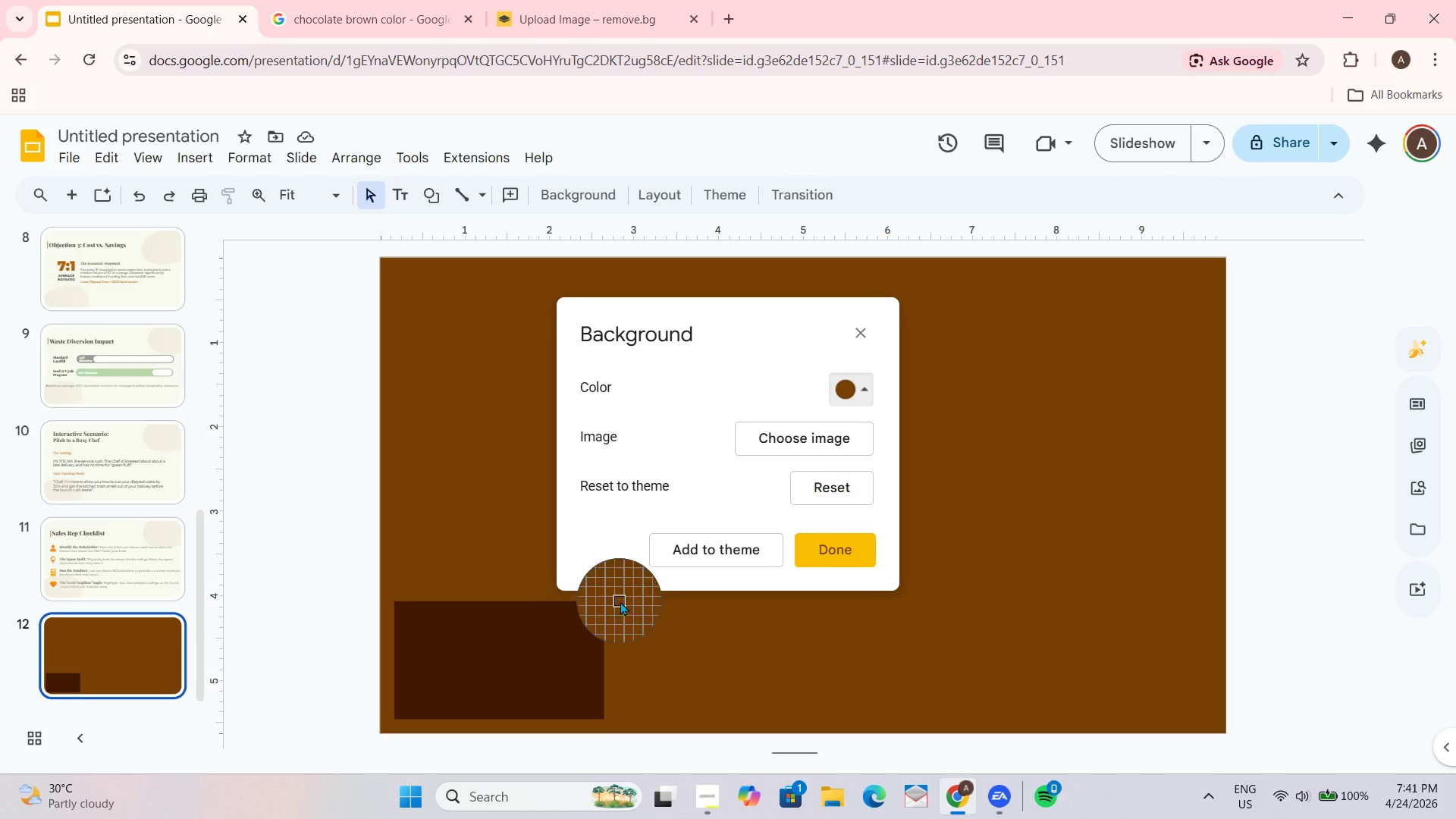 
left_click([526, 654])
 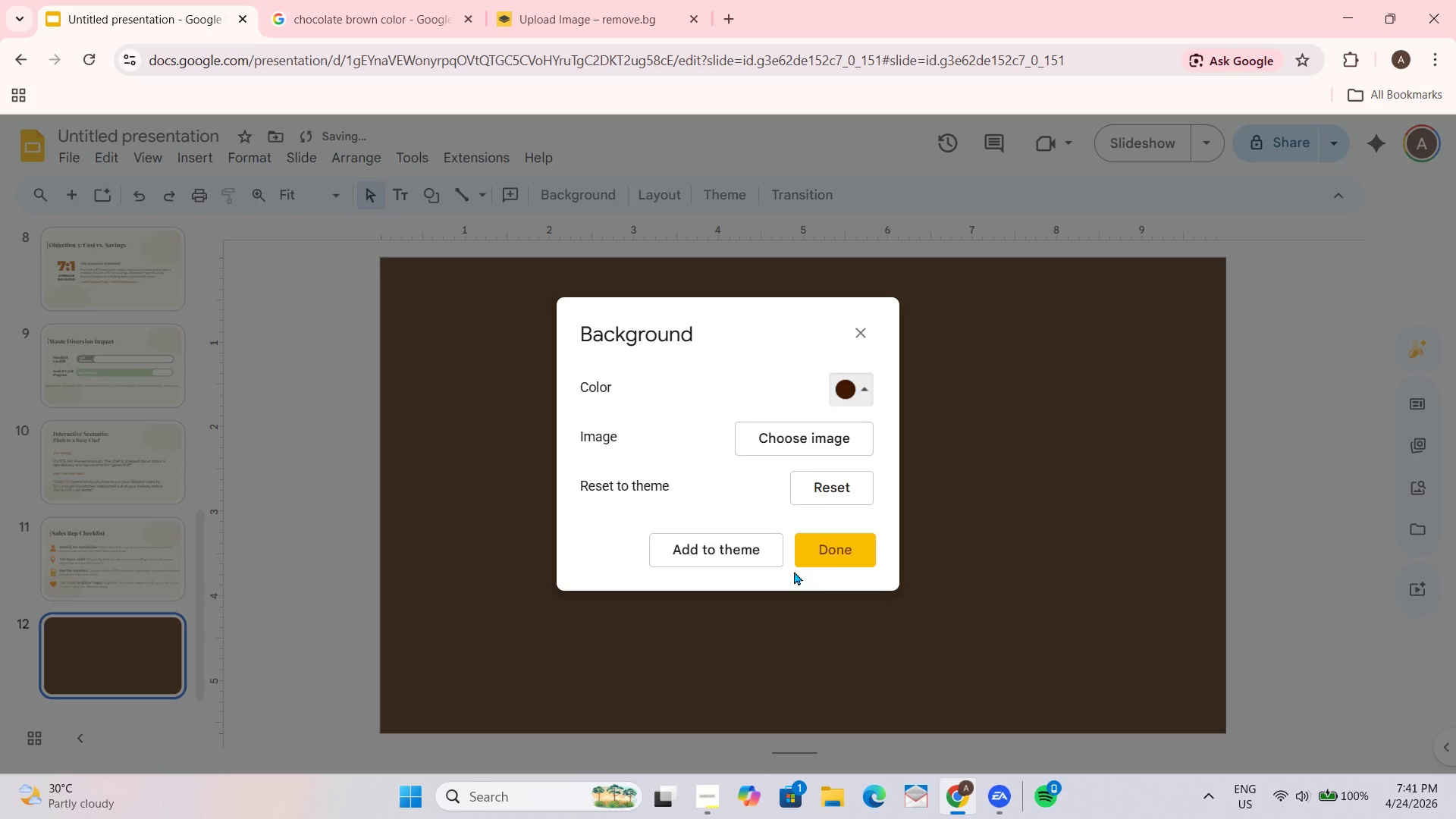 
left_click([843, 544])
 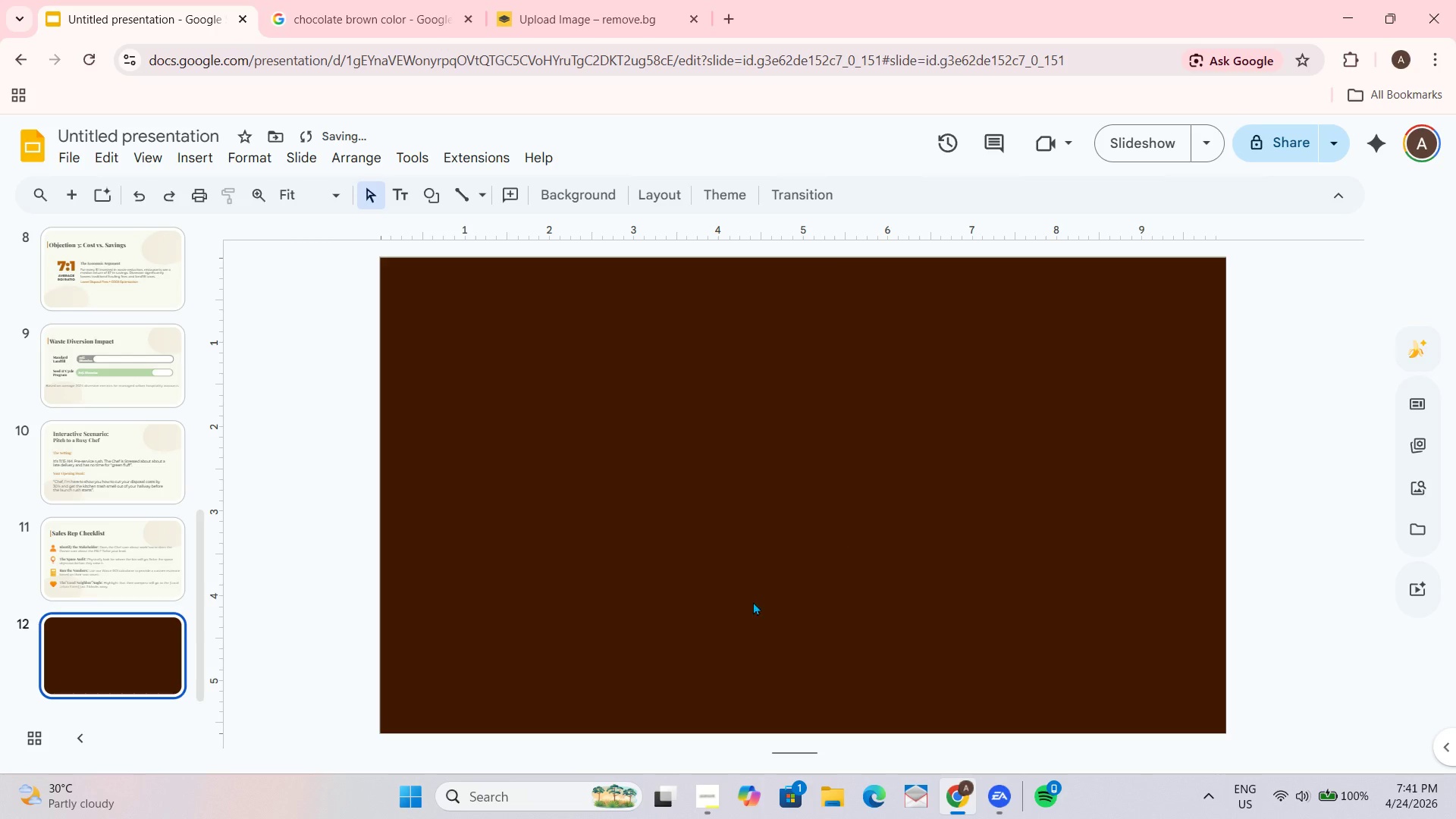 
left_click([517, 601])
 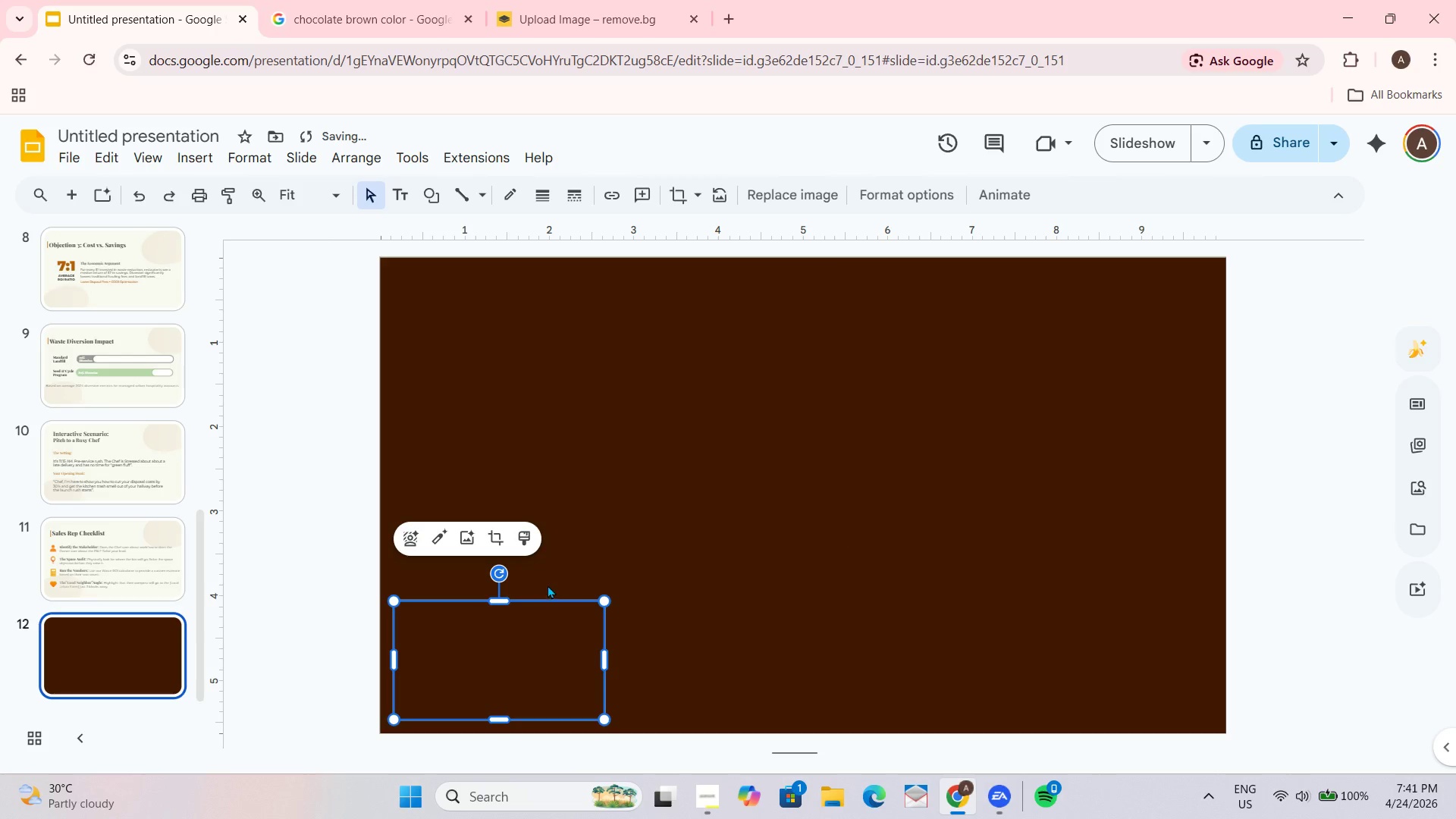 
key(Delete)
 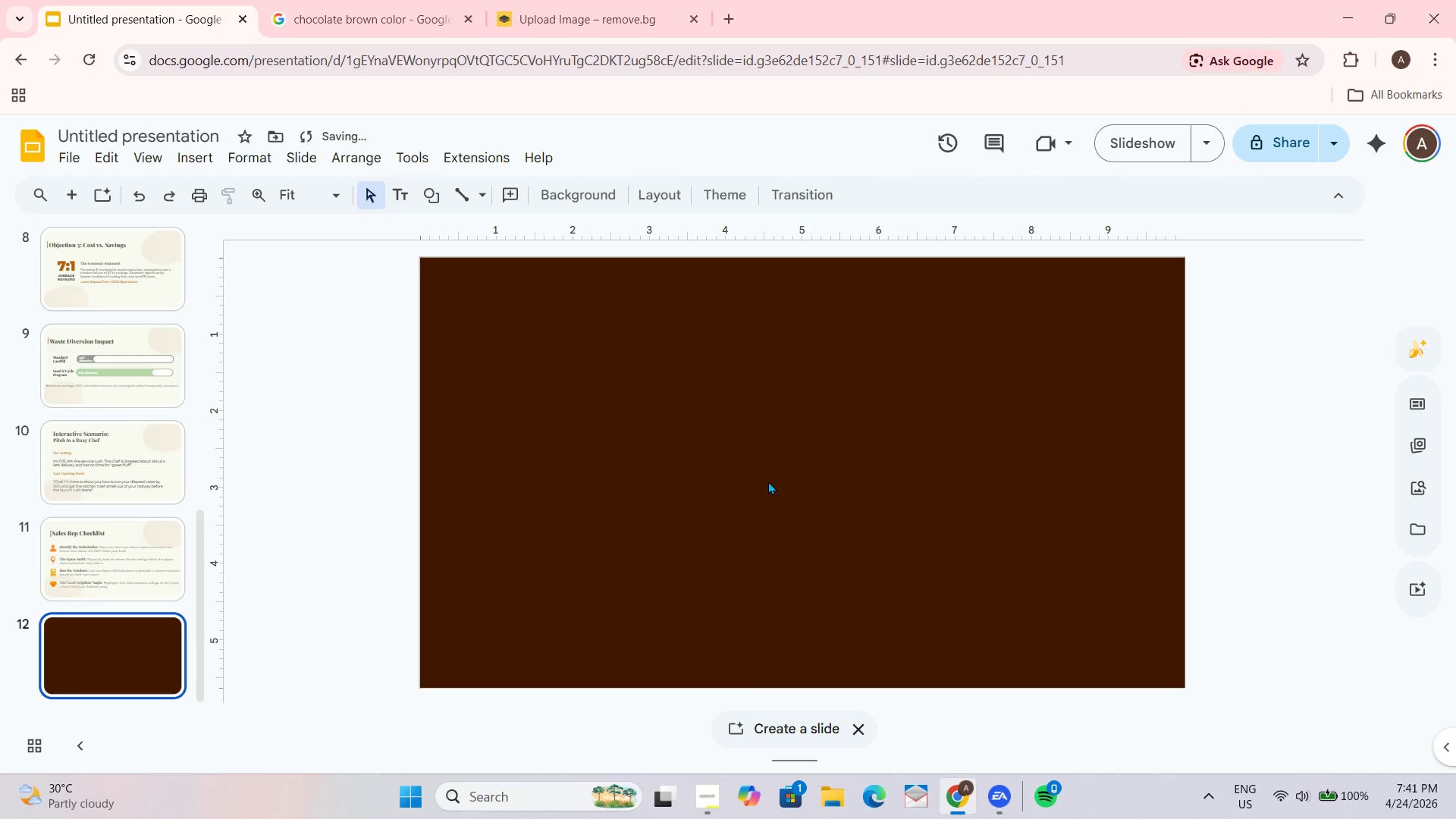 
left_click([394, 610])
 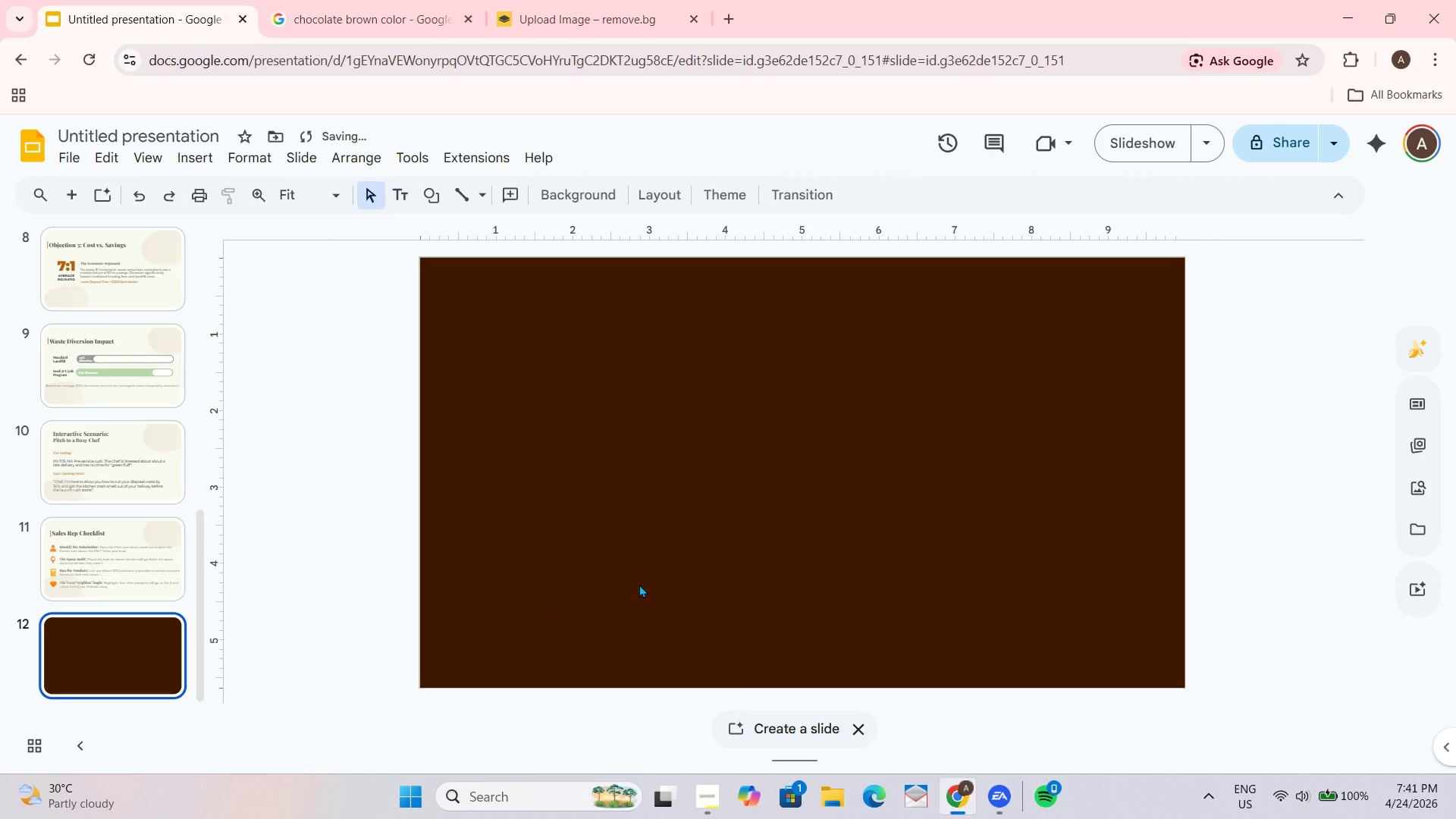 
scroll: coordinate [811, 572], scroll_direction: up, amount: 1.0
 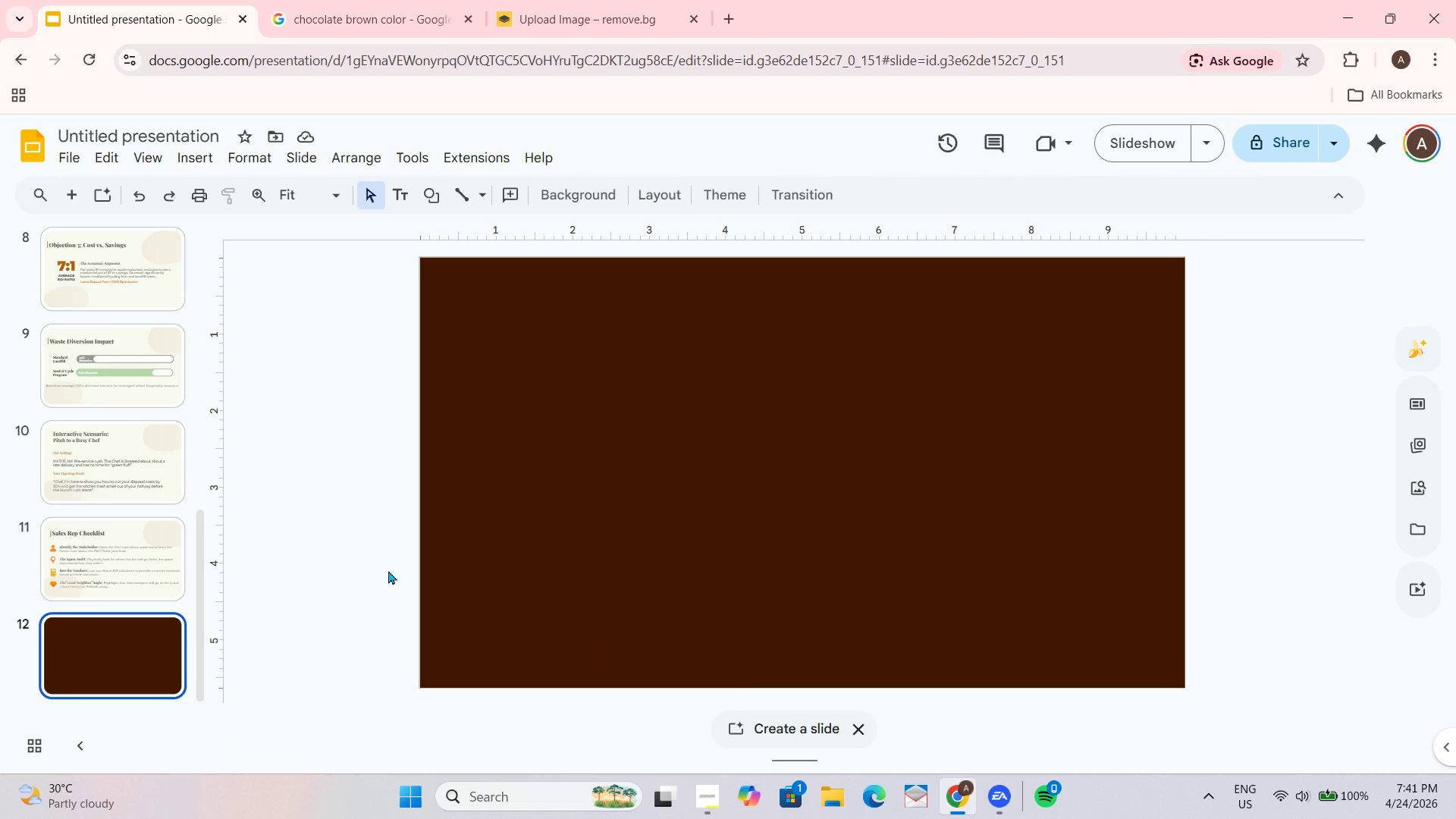 
left_click([137, 570])
 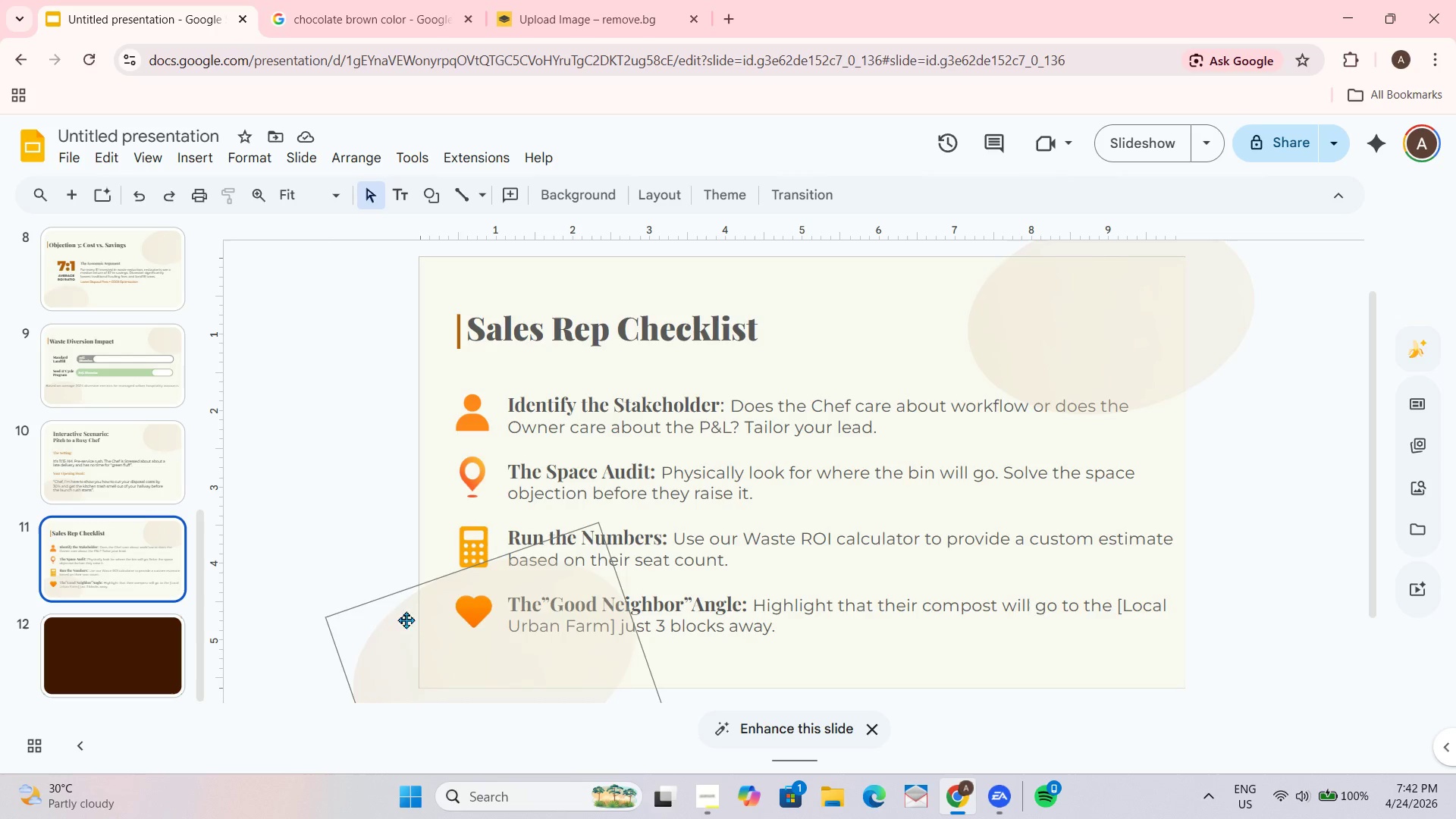 
left_click([462, 673])
 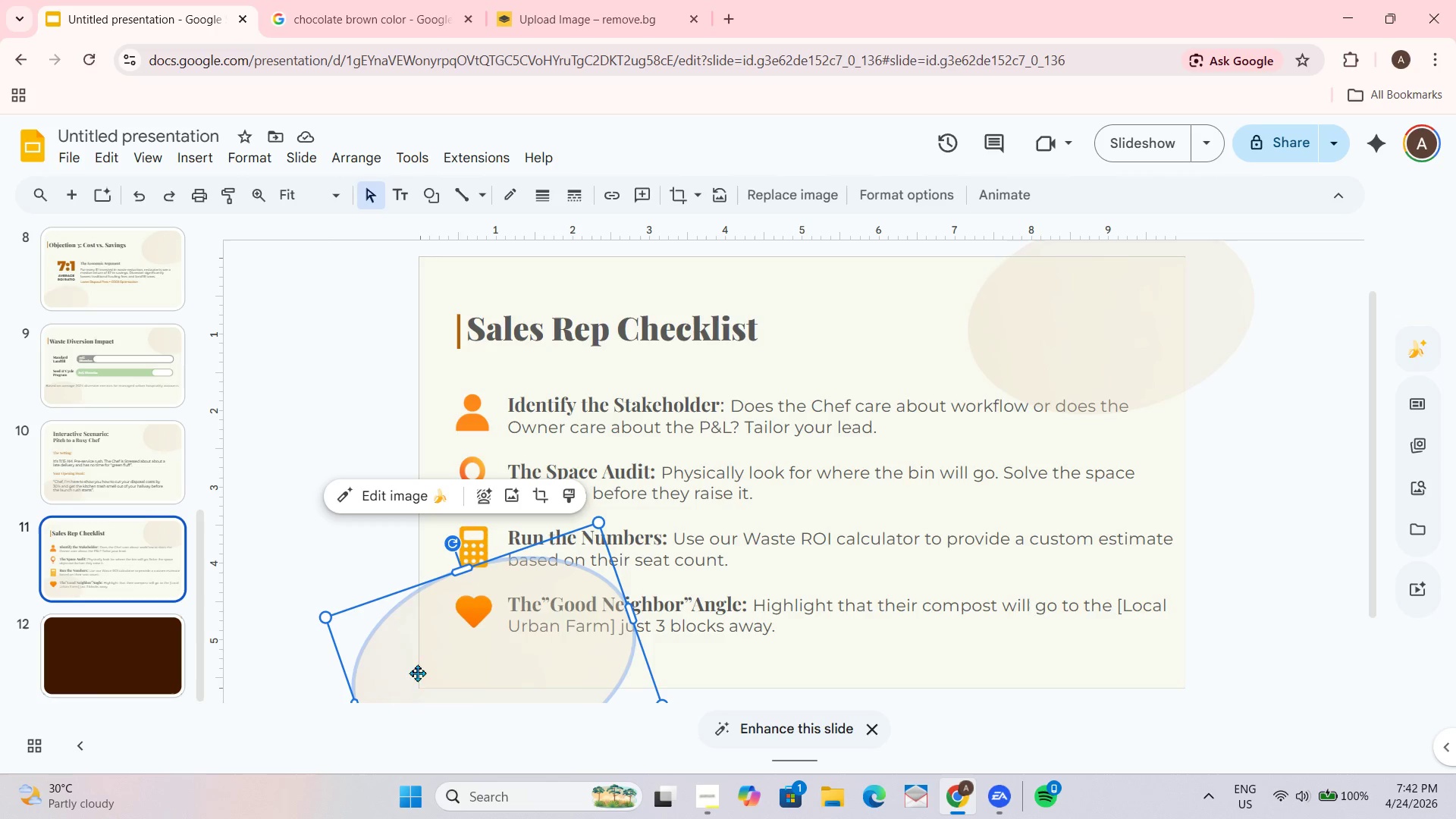 
key(Control+C)
 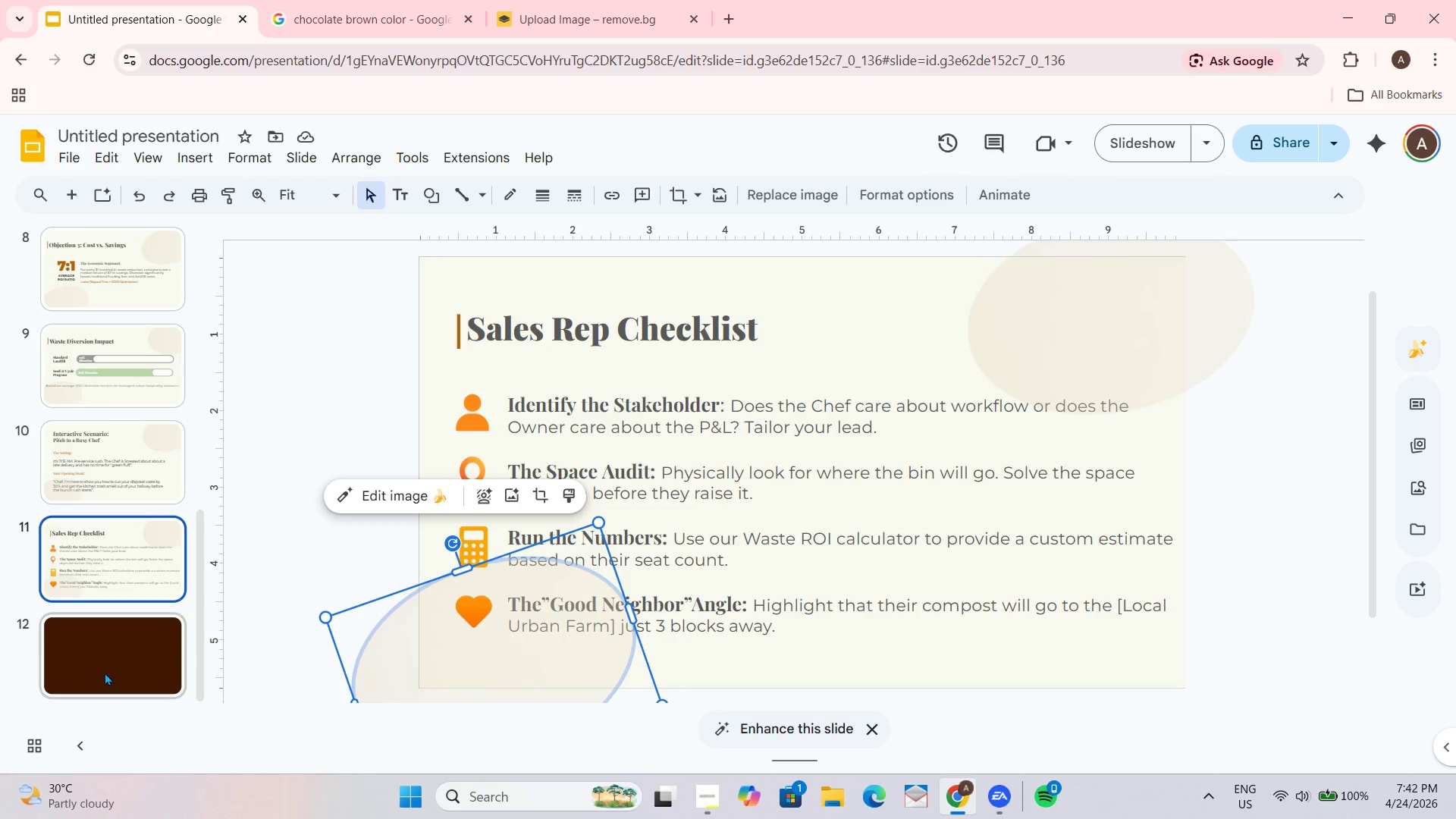 
left_click([102, 660])
 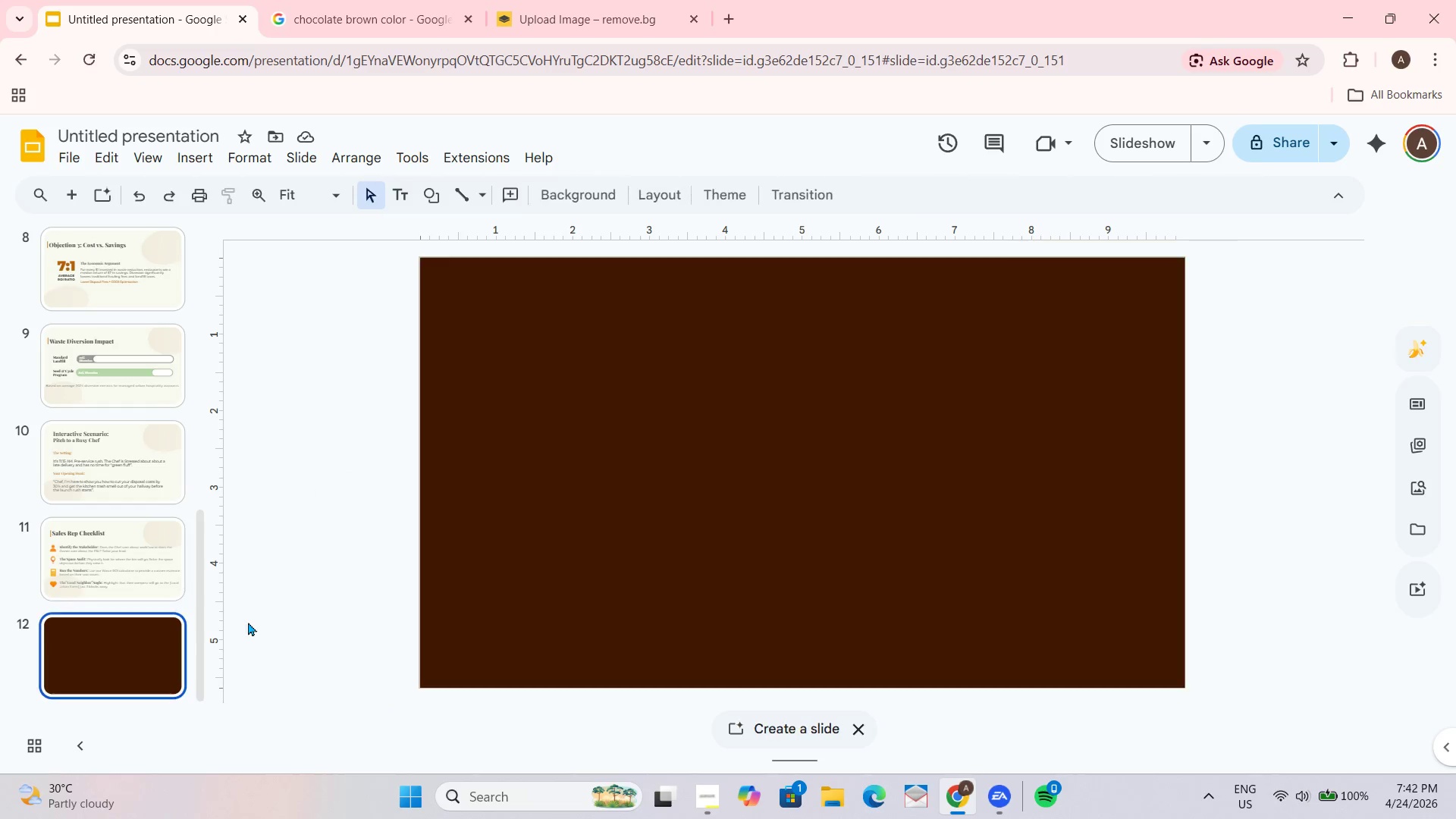 
key(Control+ControlLeft)
 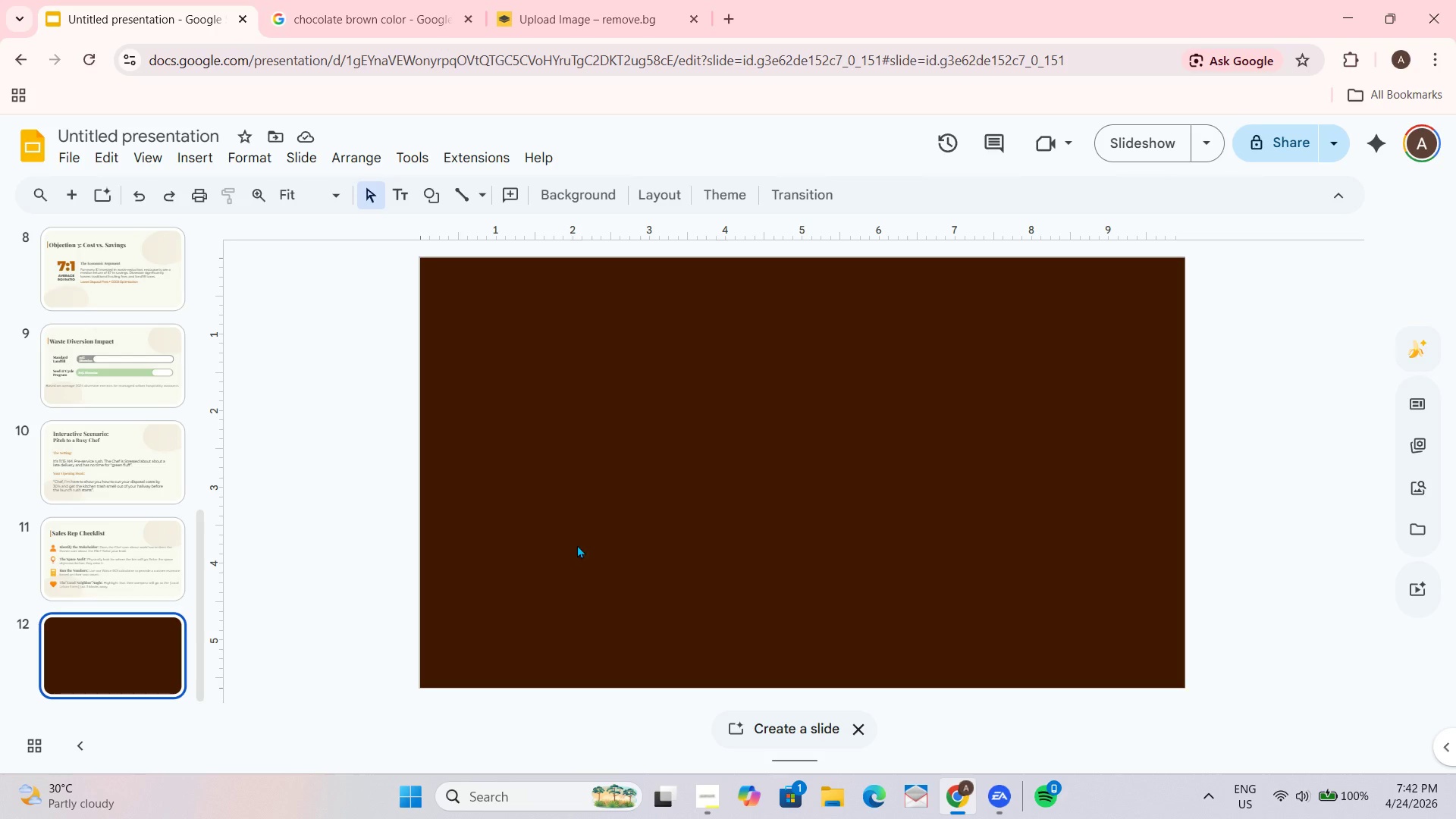 
key(Control+V)
 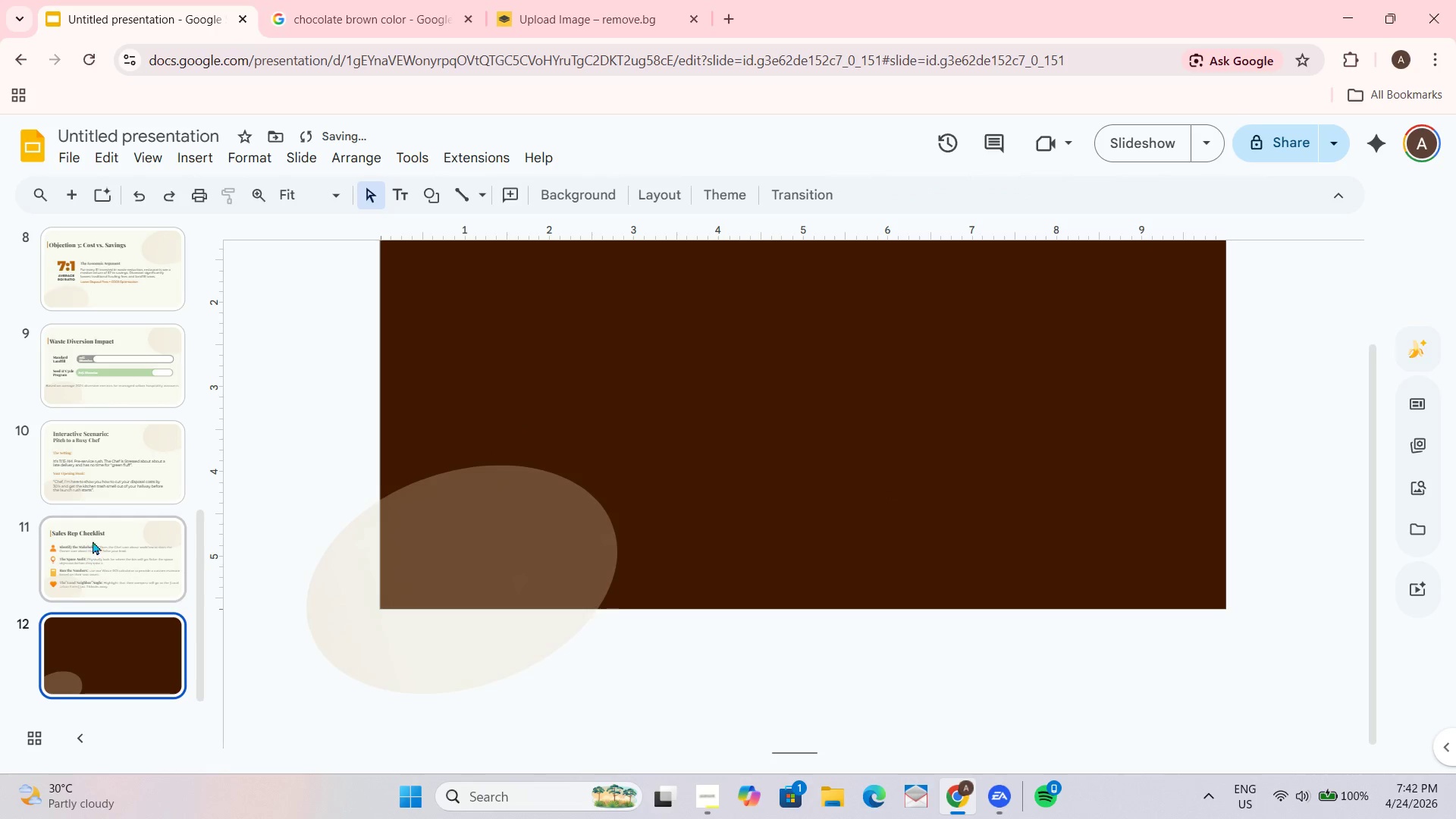 
left_click([103, 534])
 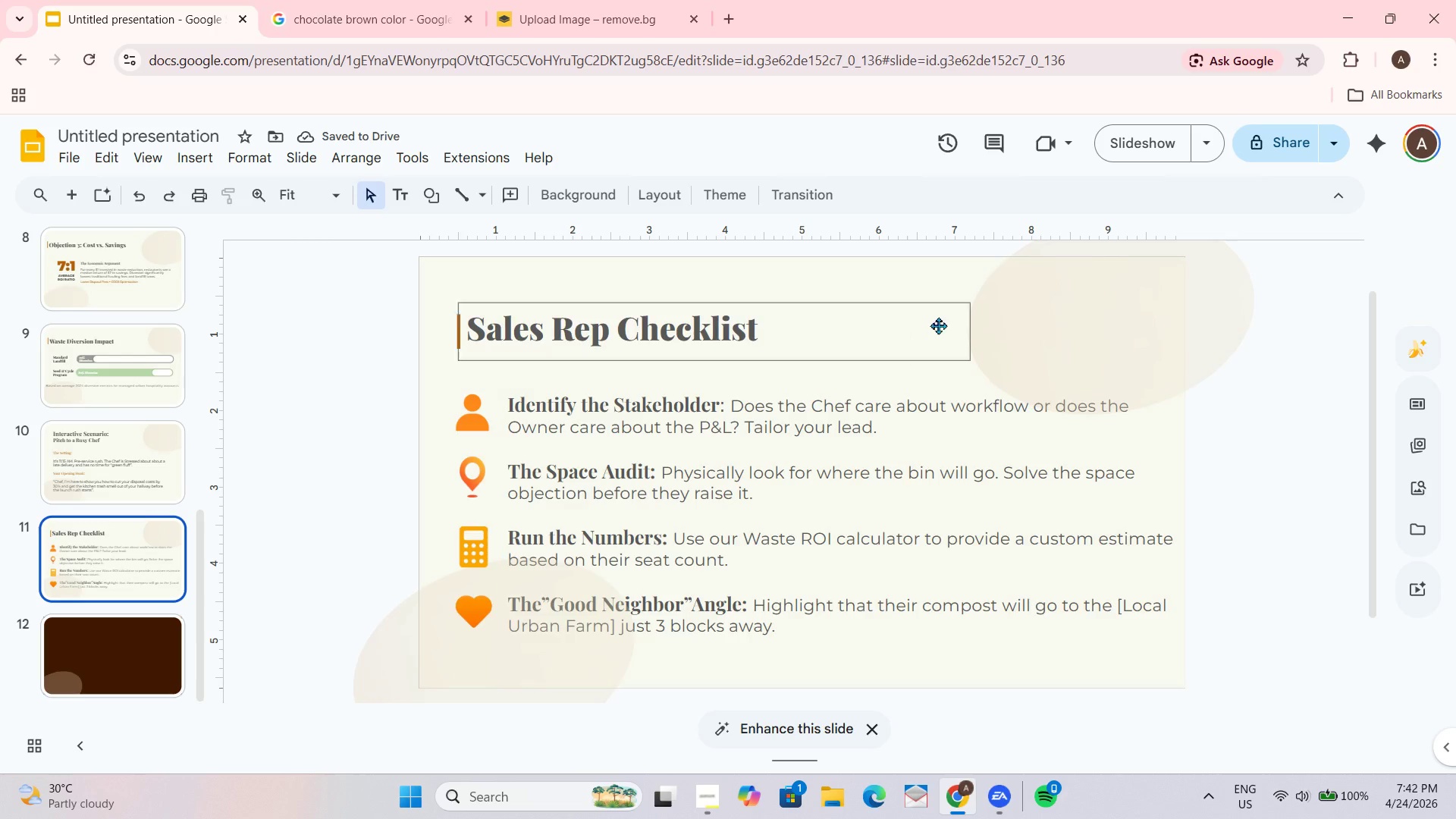 
left_click([1011, 325])
 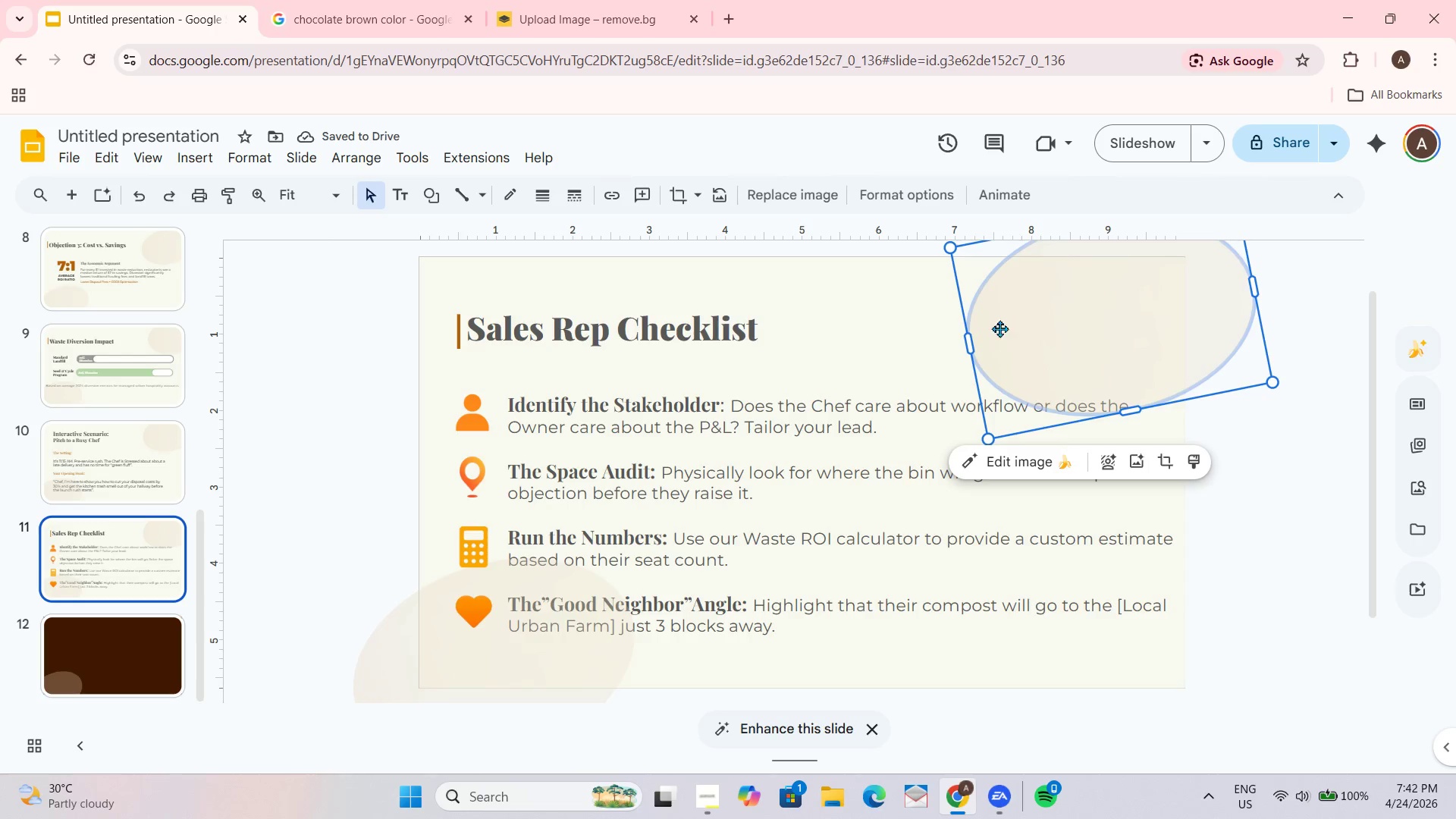 
key(Control+C)
 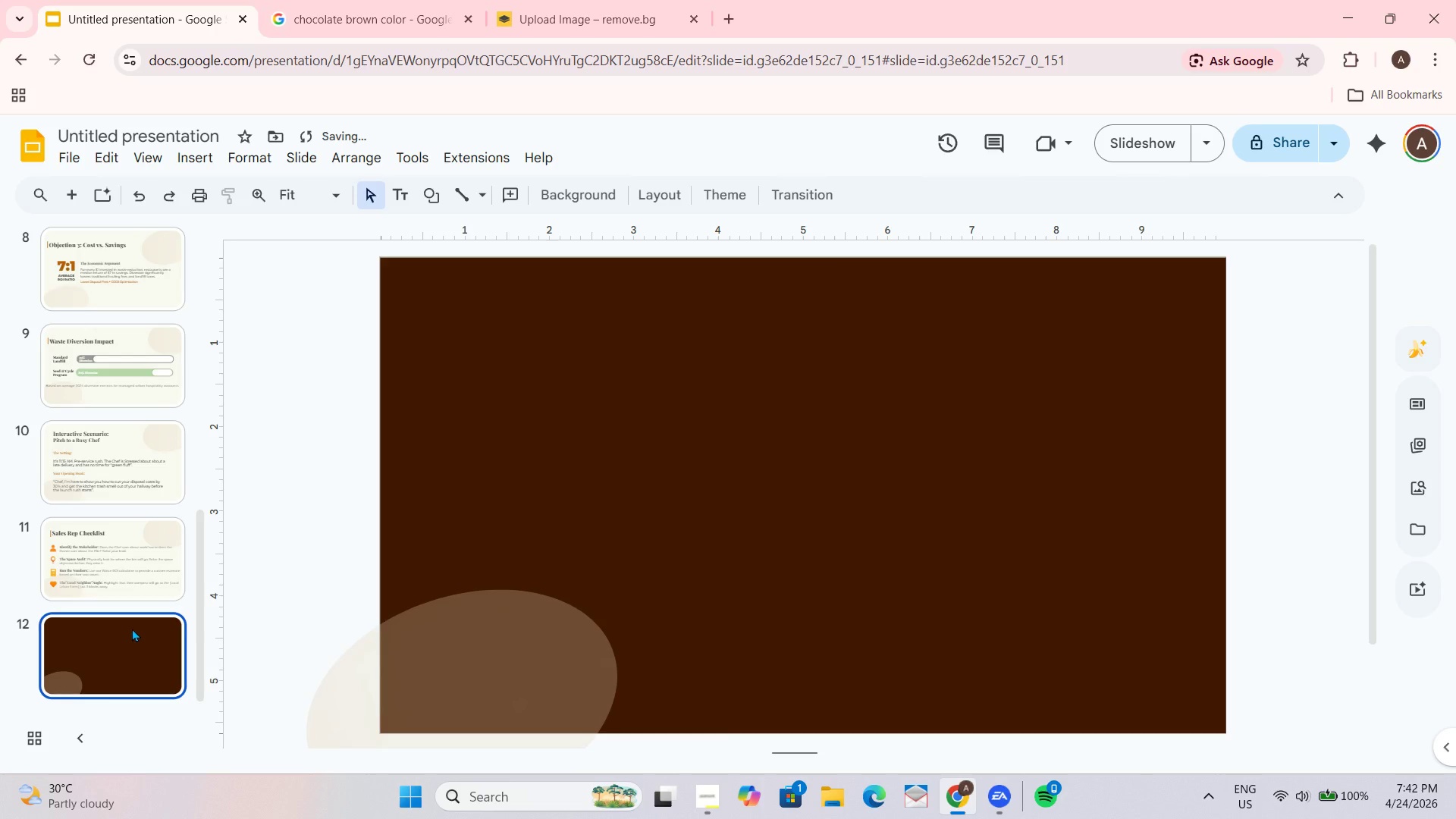 
scroll: coordinate [663, 478], scroll_direction: up, amount: 3.0
 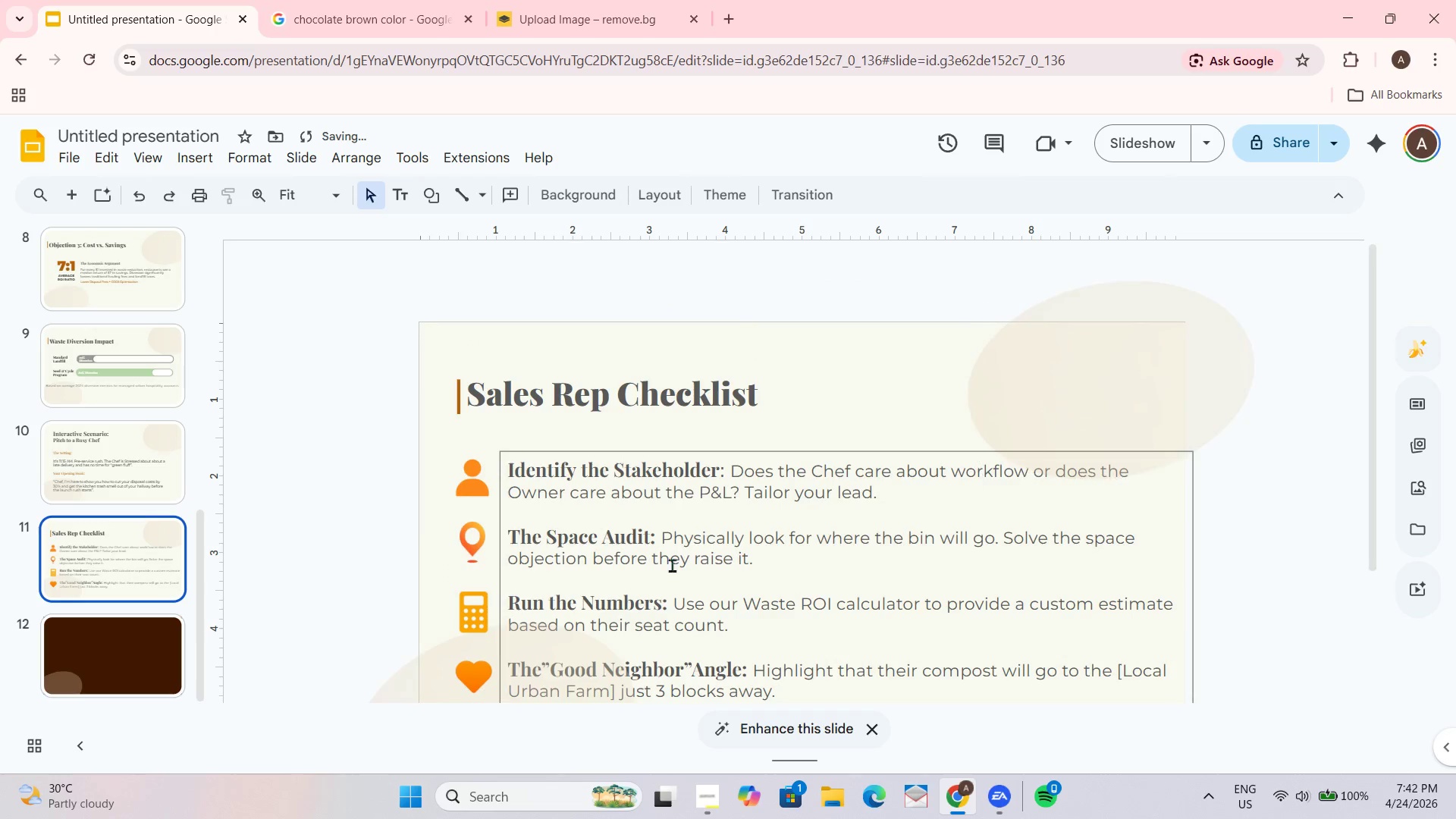 
left_click([108, 644])
 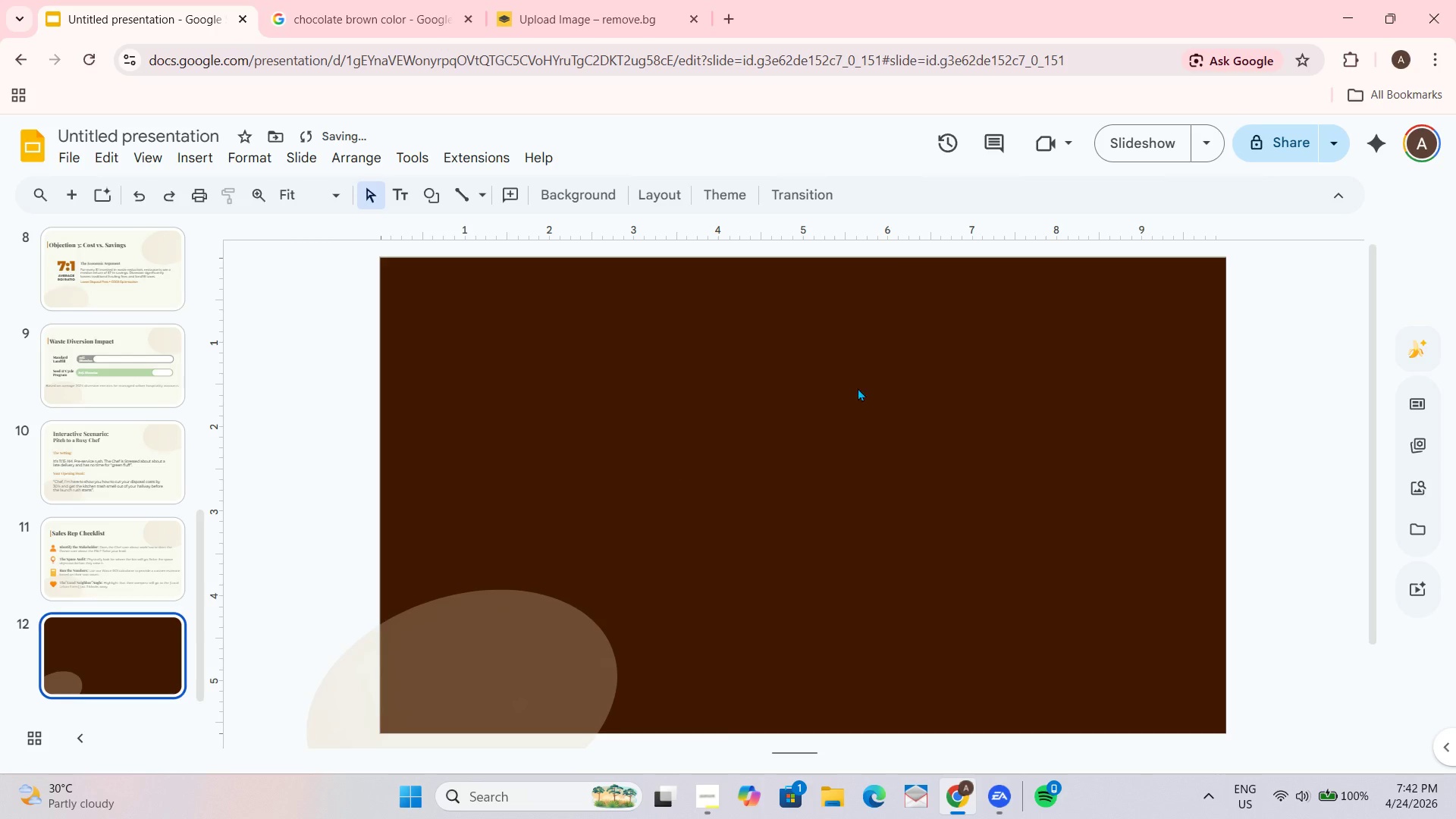 
scroll: coordinate [408, 612], scroll_direction: down, amount: 2.0
 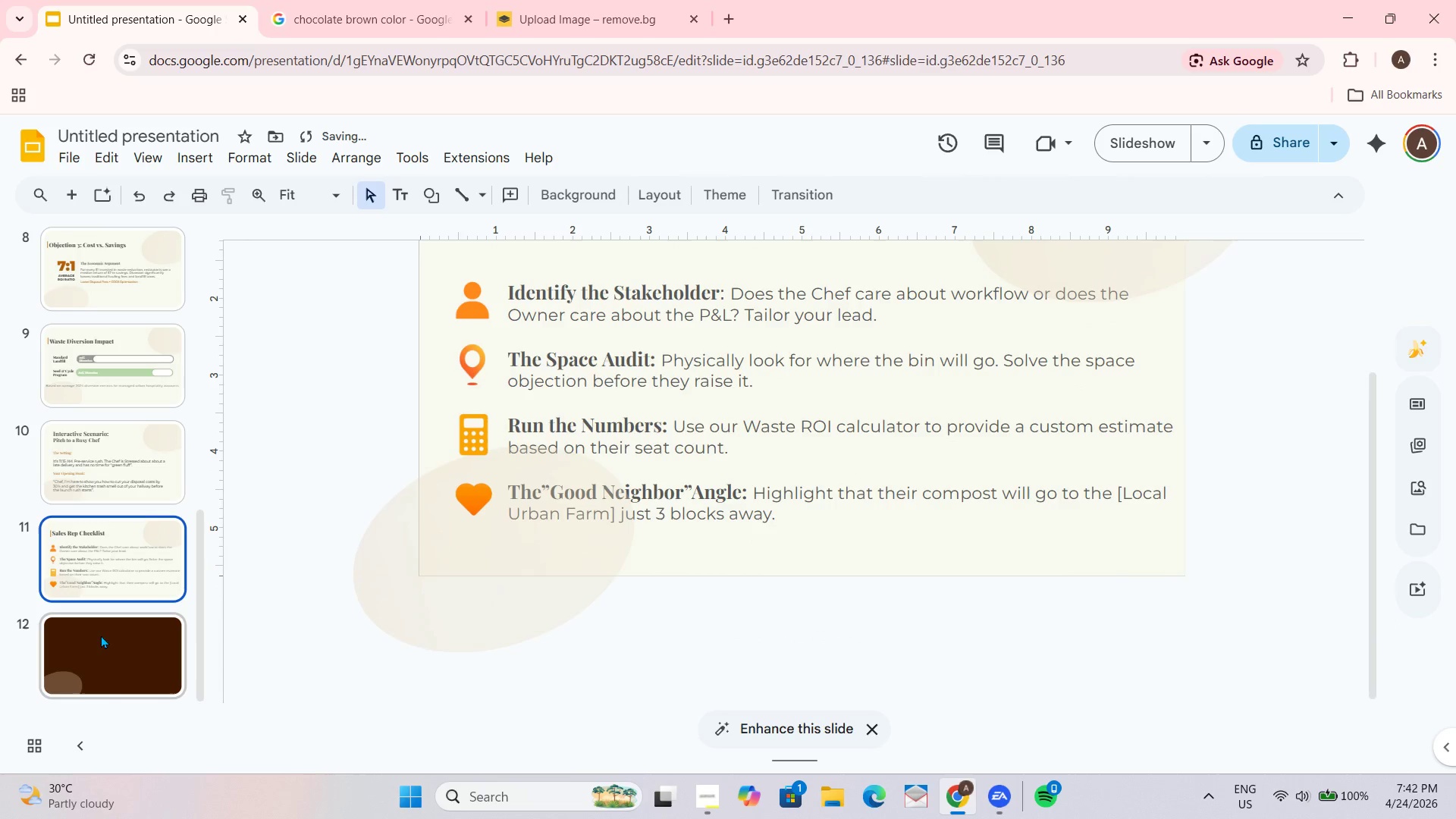 
key(Control+V)
 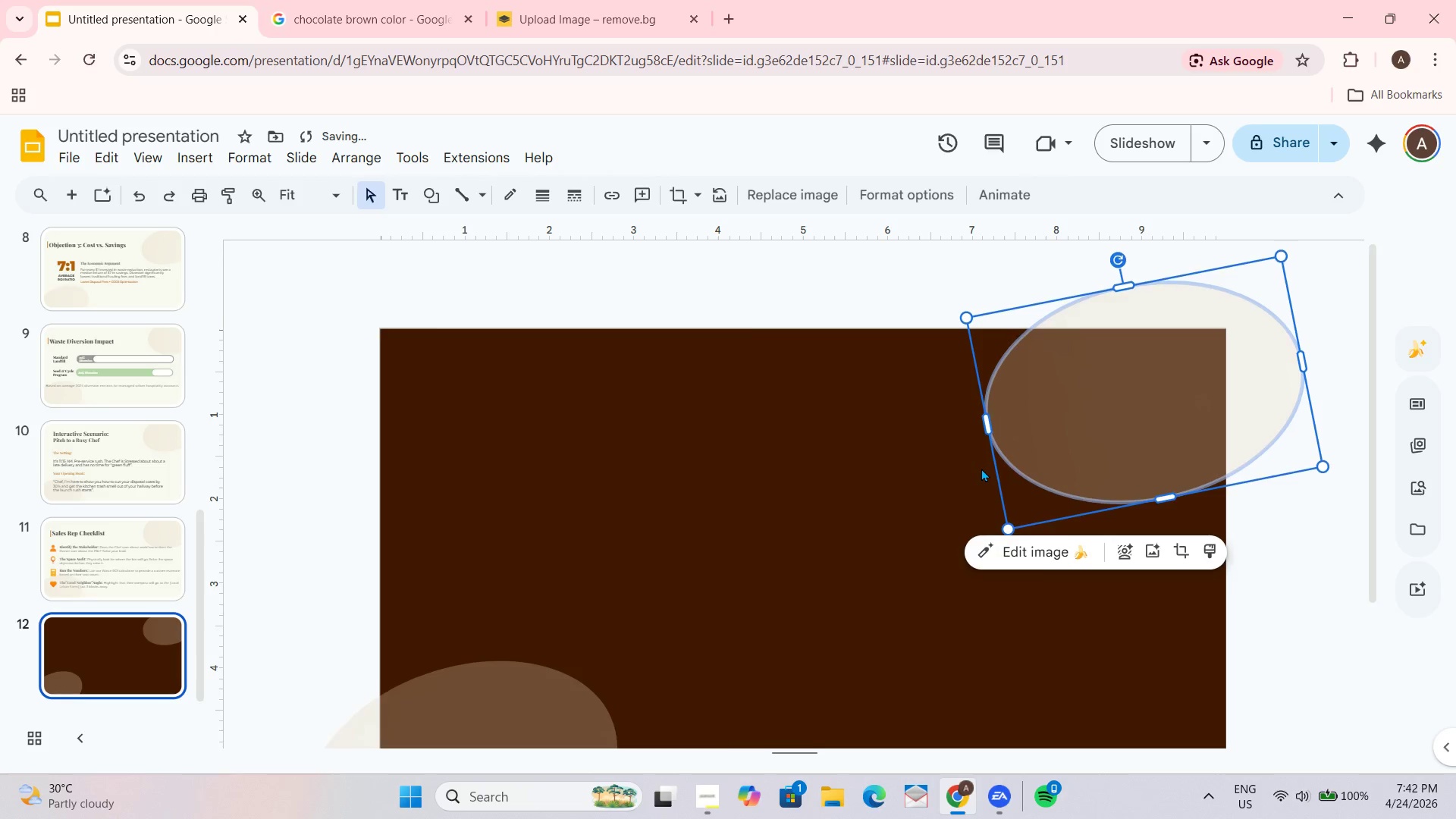 
left_click_drag(start_coordinate=[798, 571], to_coordinate=[798, 567])
 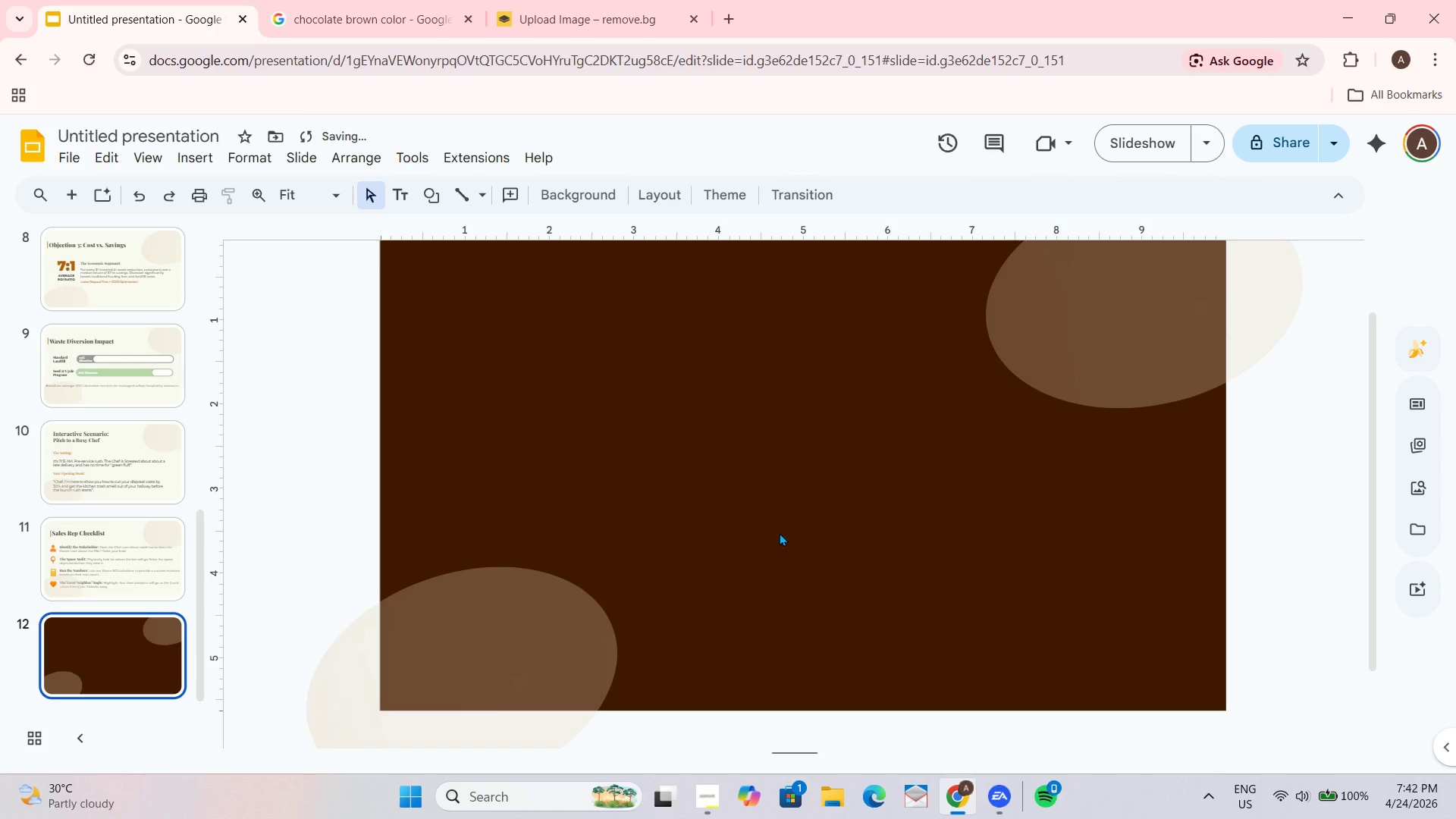 
scroll: coordinate [981, 468], scroll_direction: down, amount: 1.0
 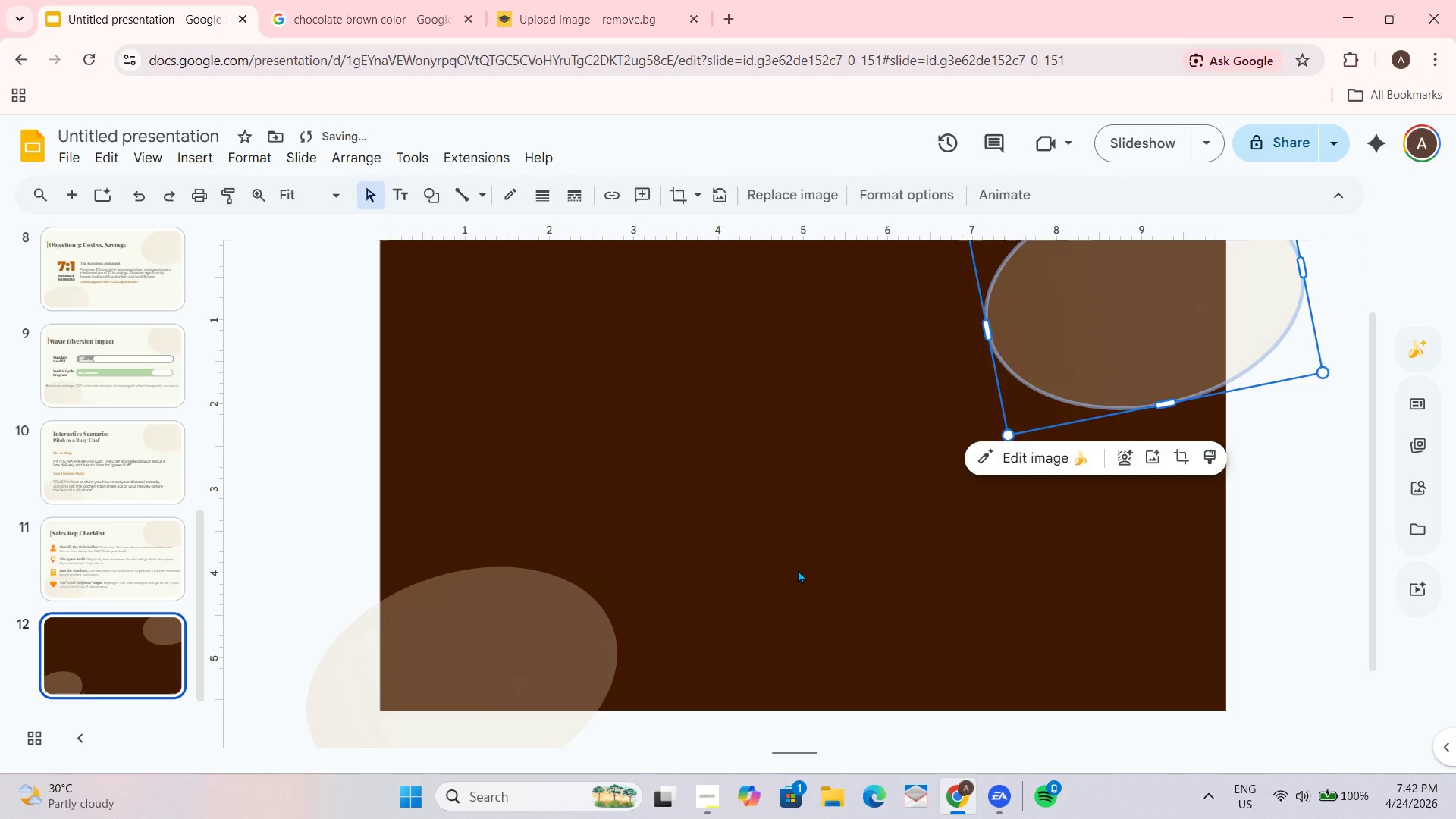 
scroll: coordinate [786, 579], scroll_direction: up, amount: 1.0
 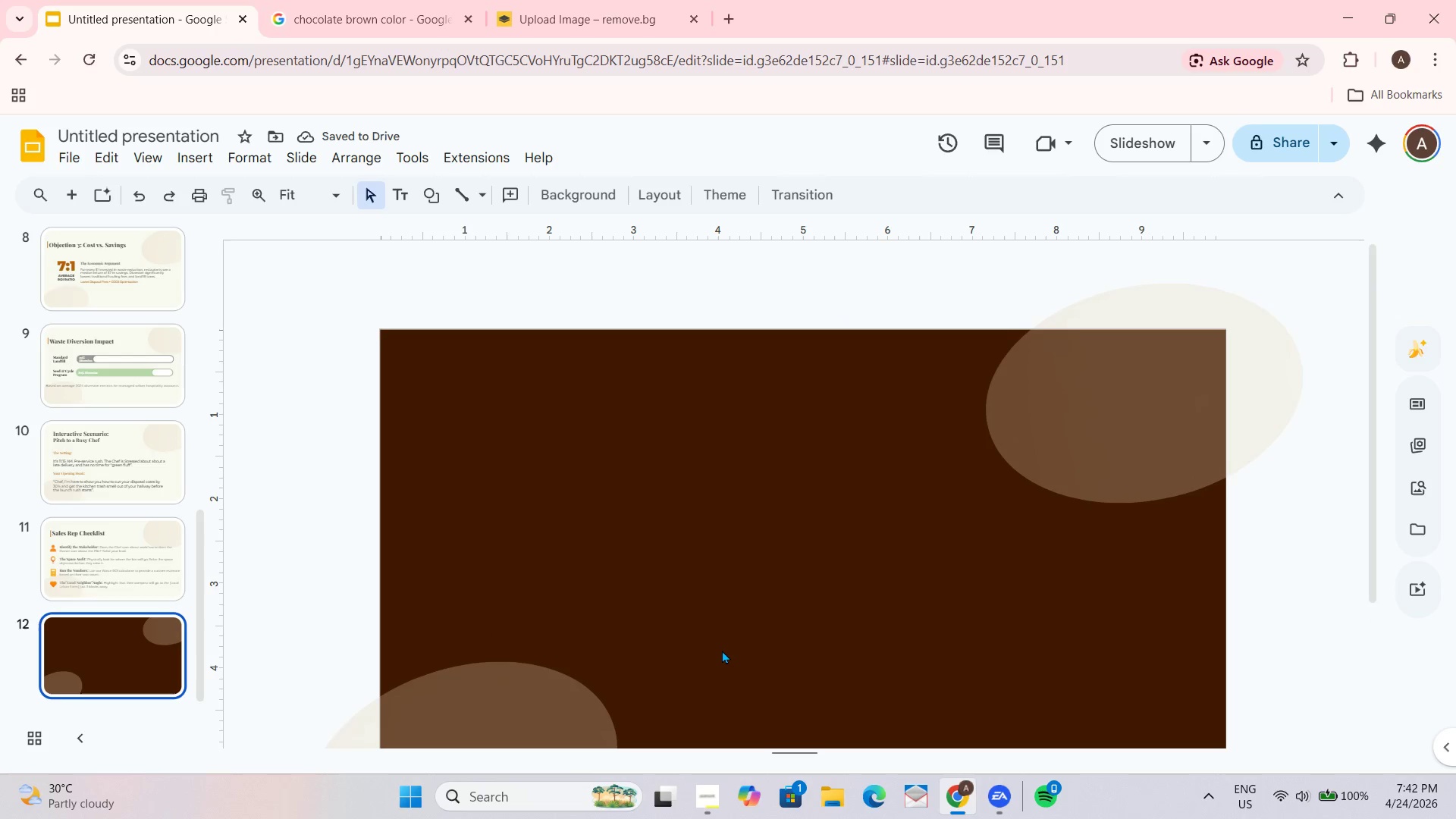 
scroll: coordinate [720, 650], scroll_direction: down, amount: 1.0
 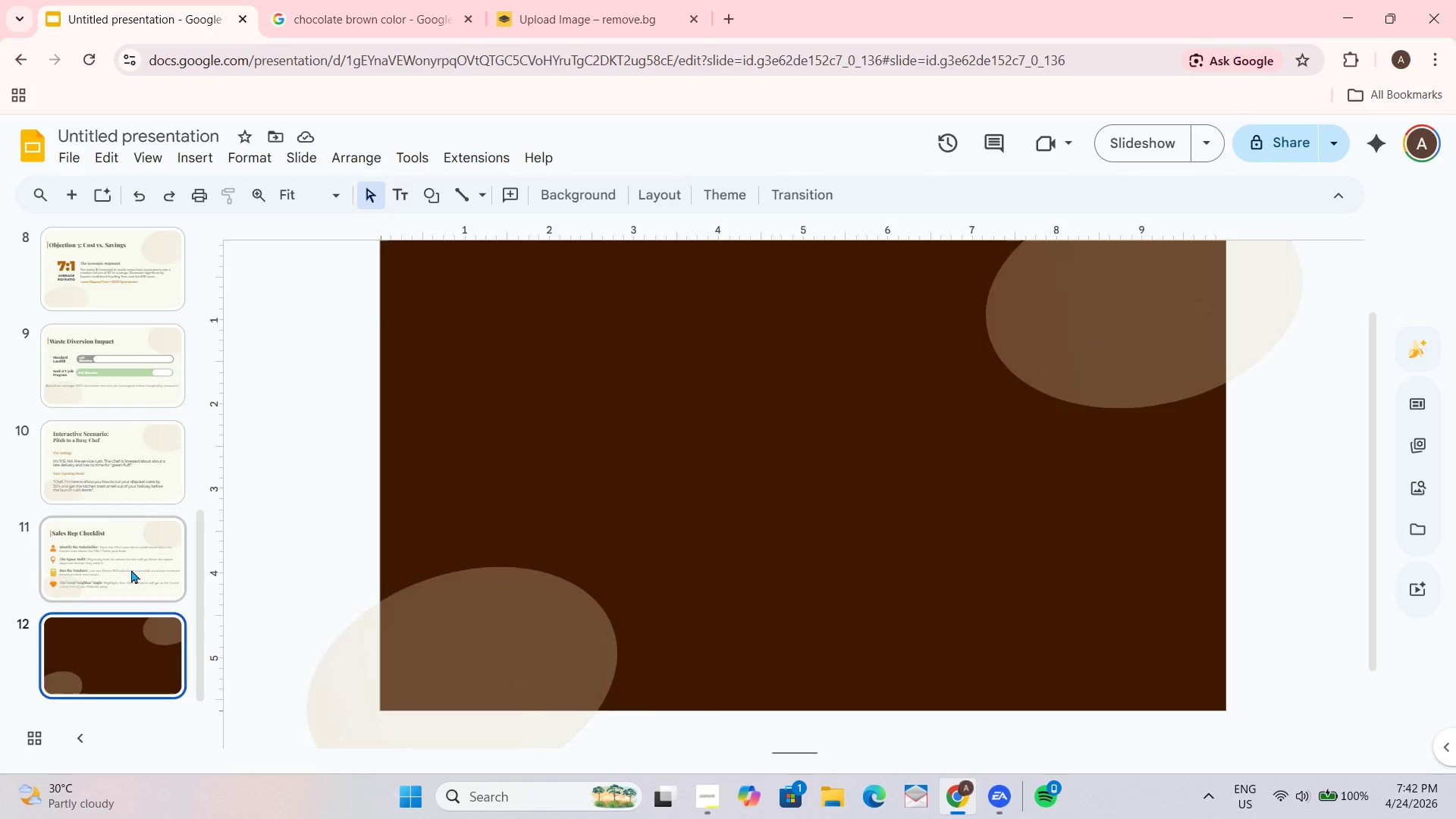 
left_click([786, 314])
 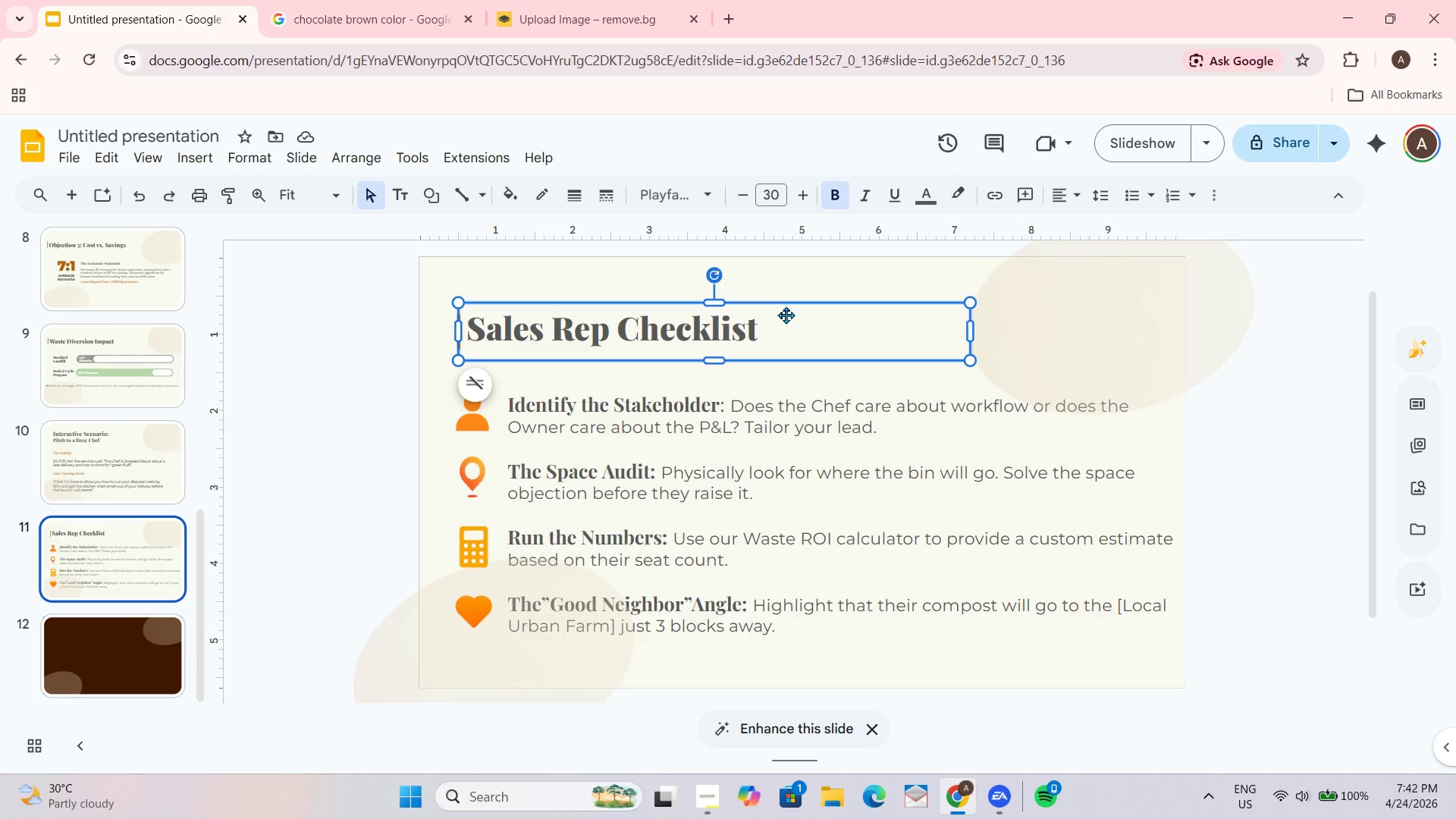 
key(Control+C)
 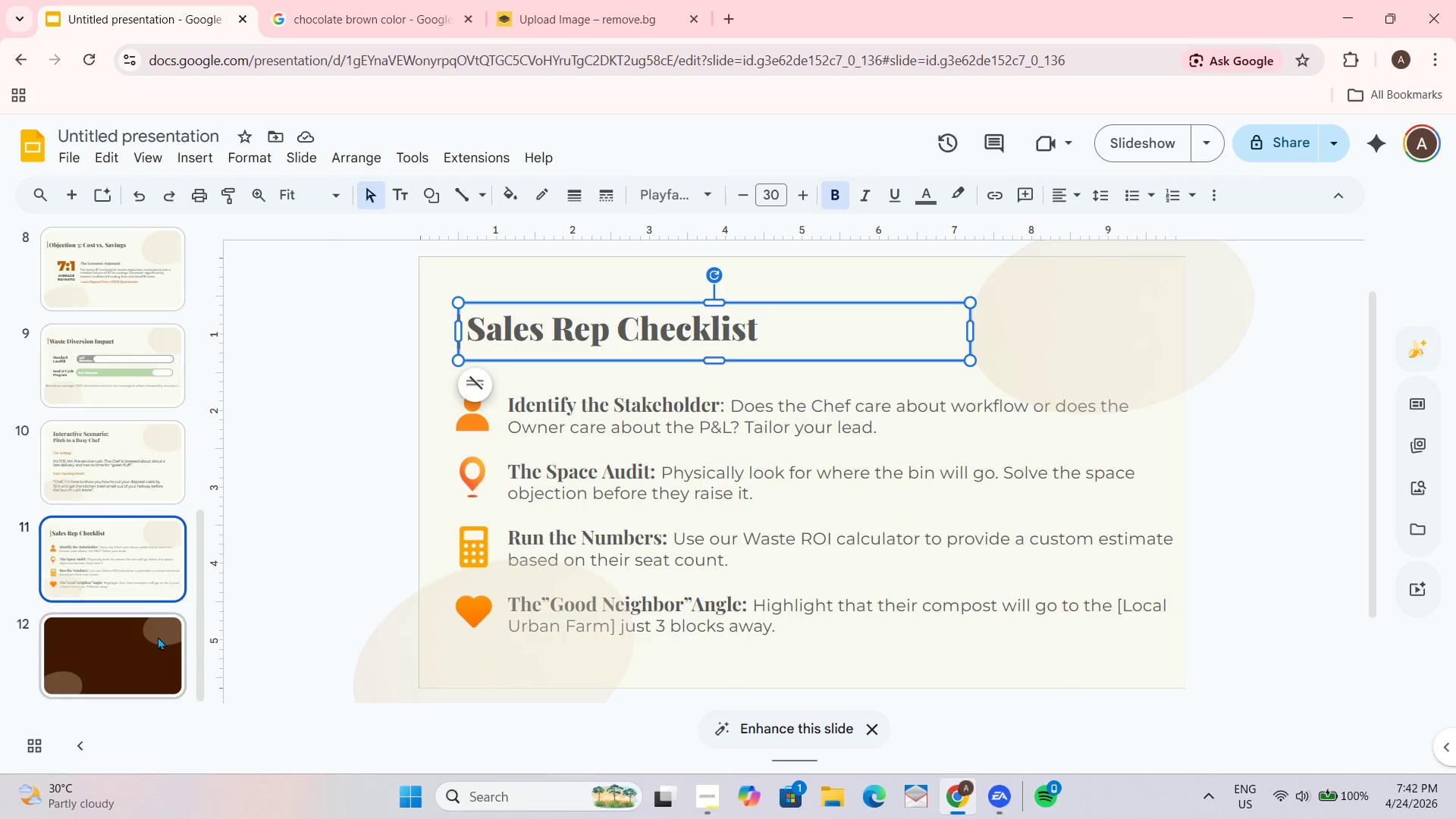 
left_click([158, 638])
 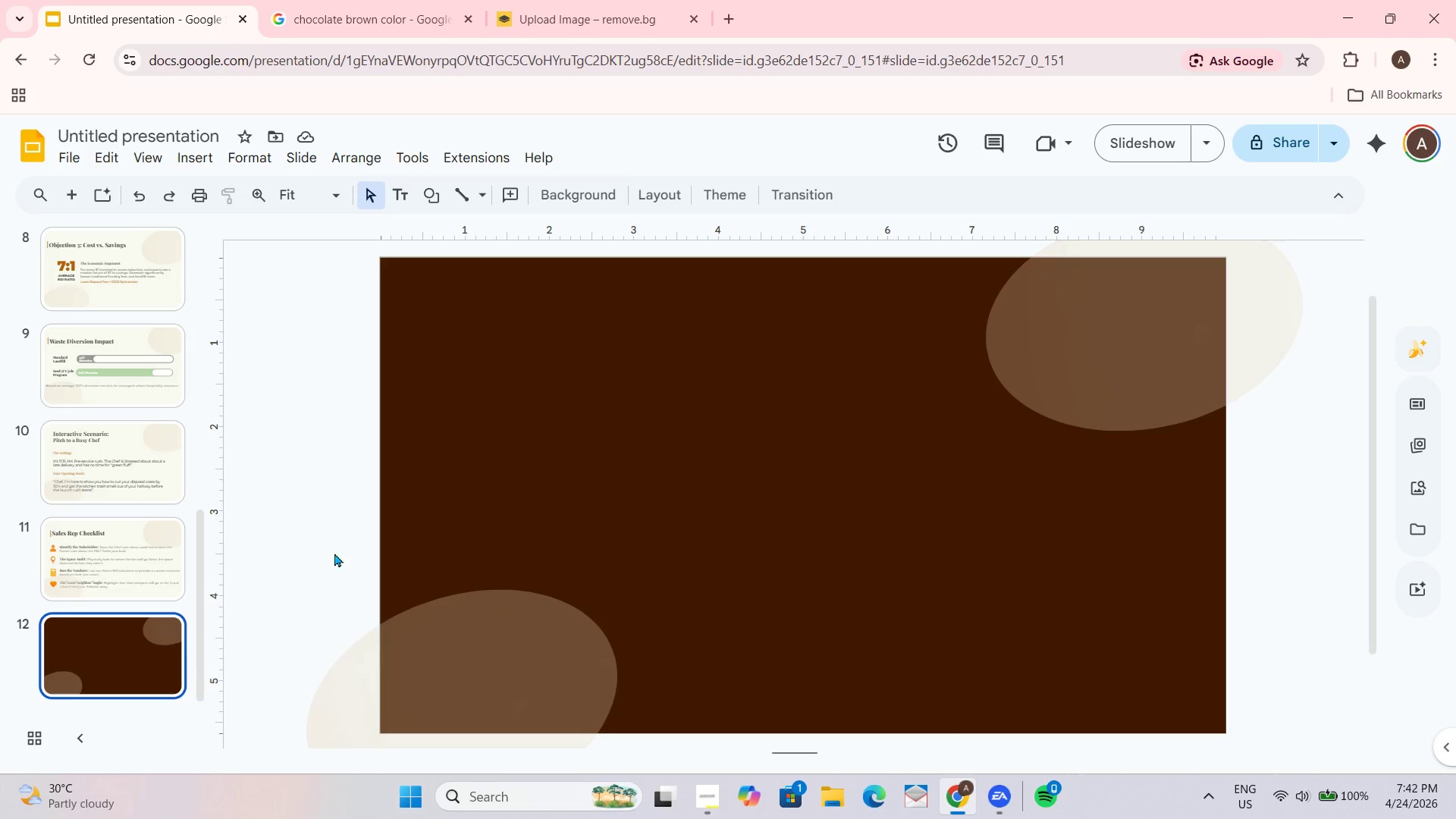 
key(Control+V)
 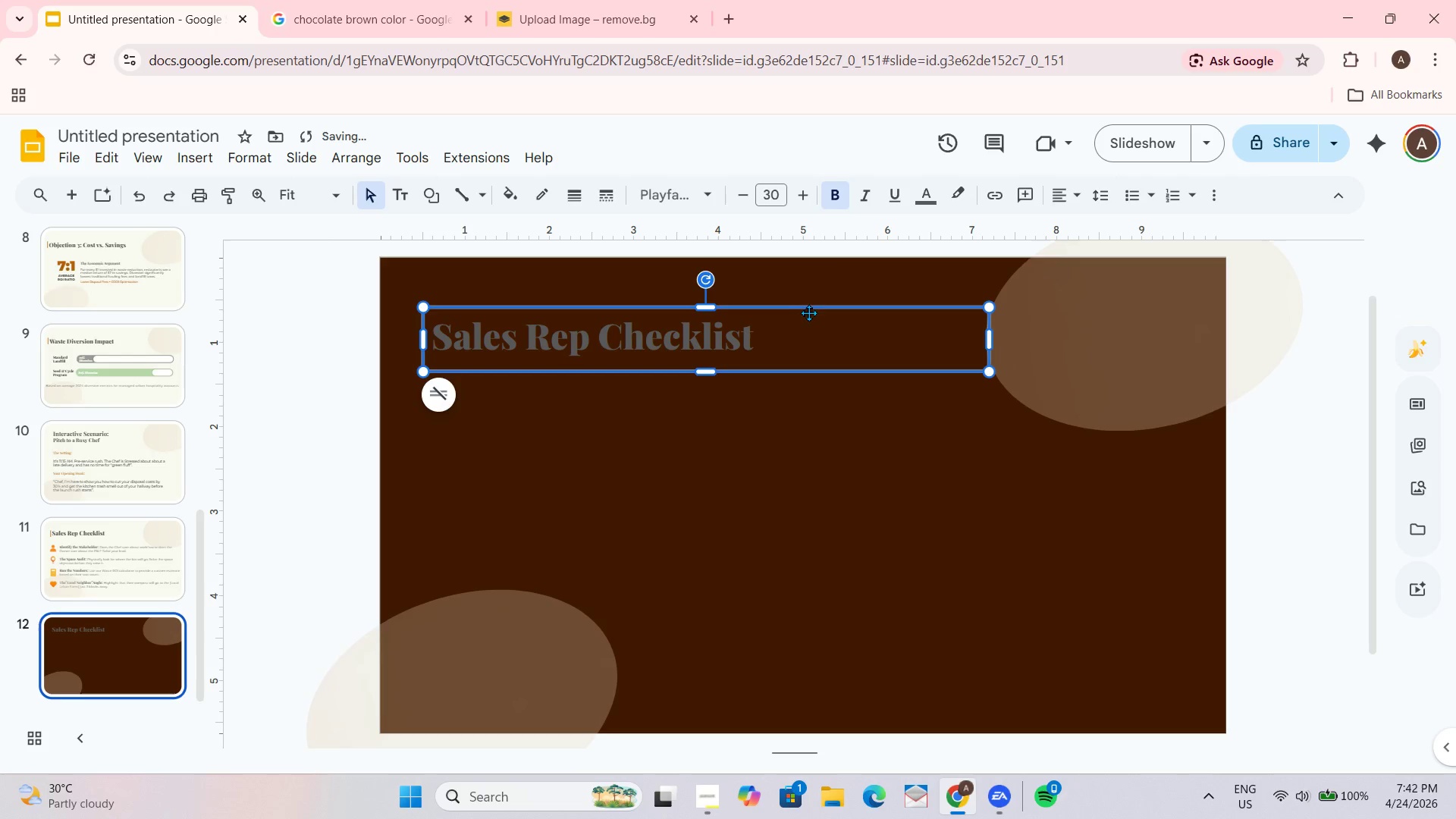 
left_click_drag(start_coordinate=[811, 309], to_coordinate=[811, 427])
 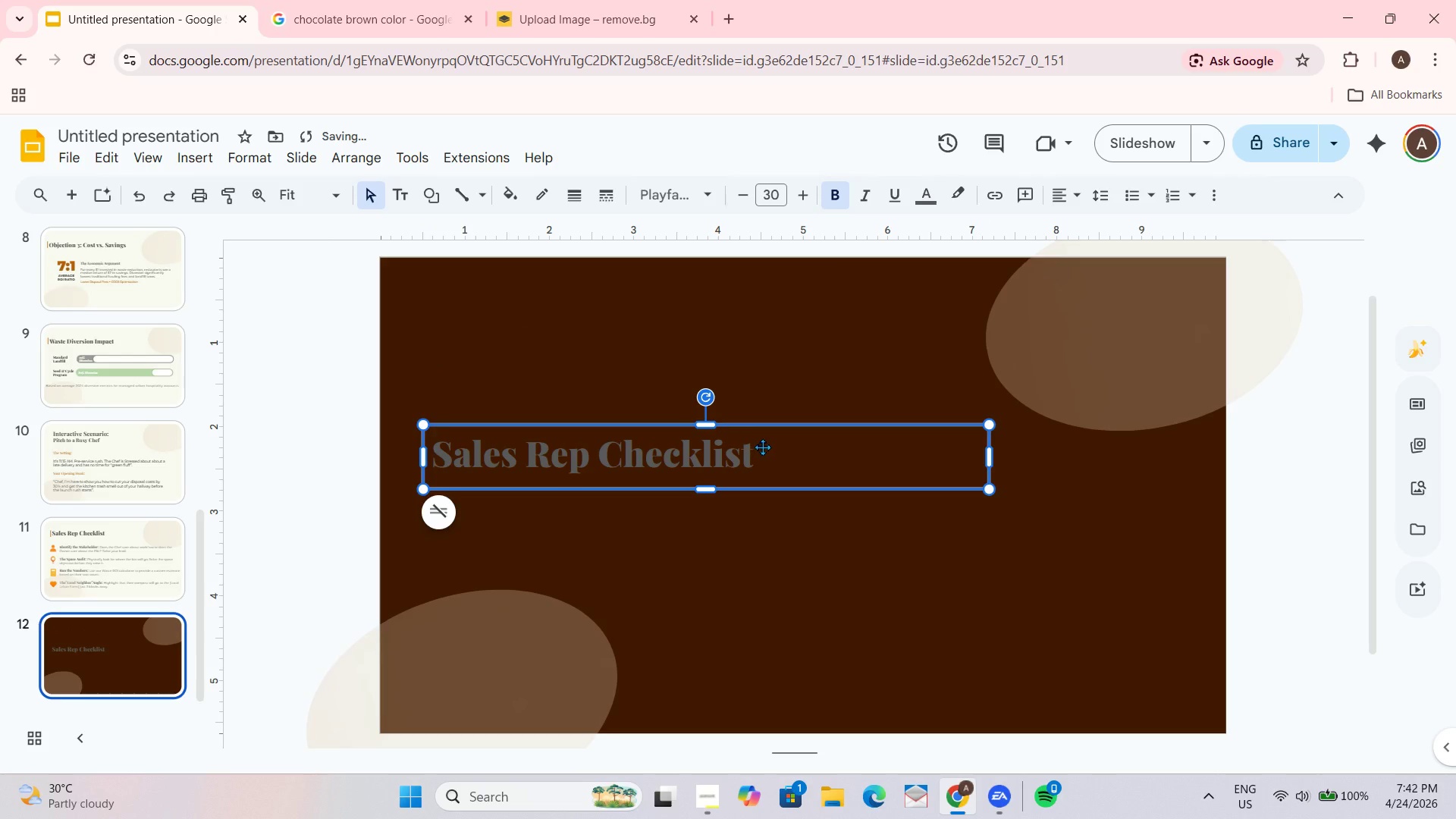 
double_click([752, 466])
 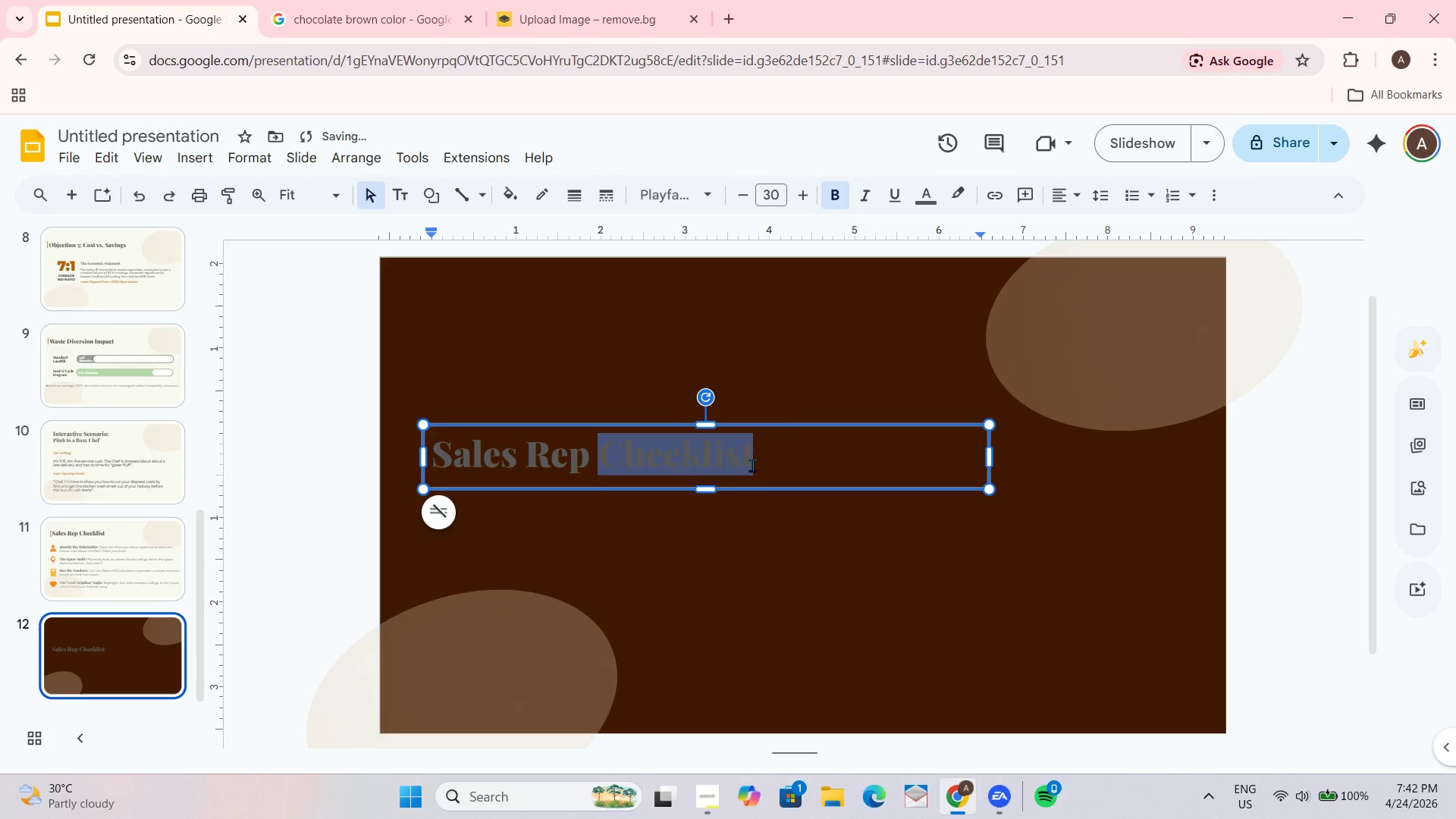 
key(Control+A)
 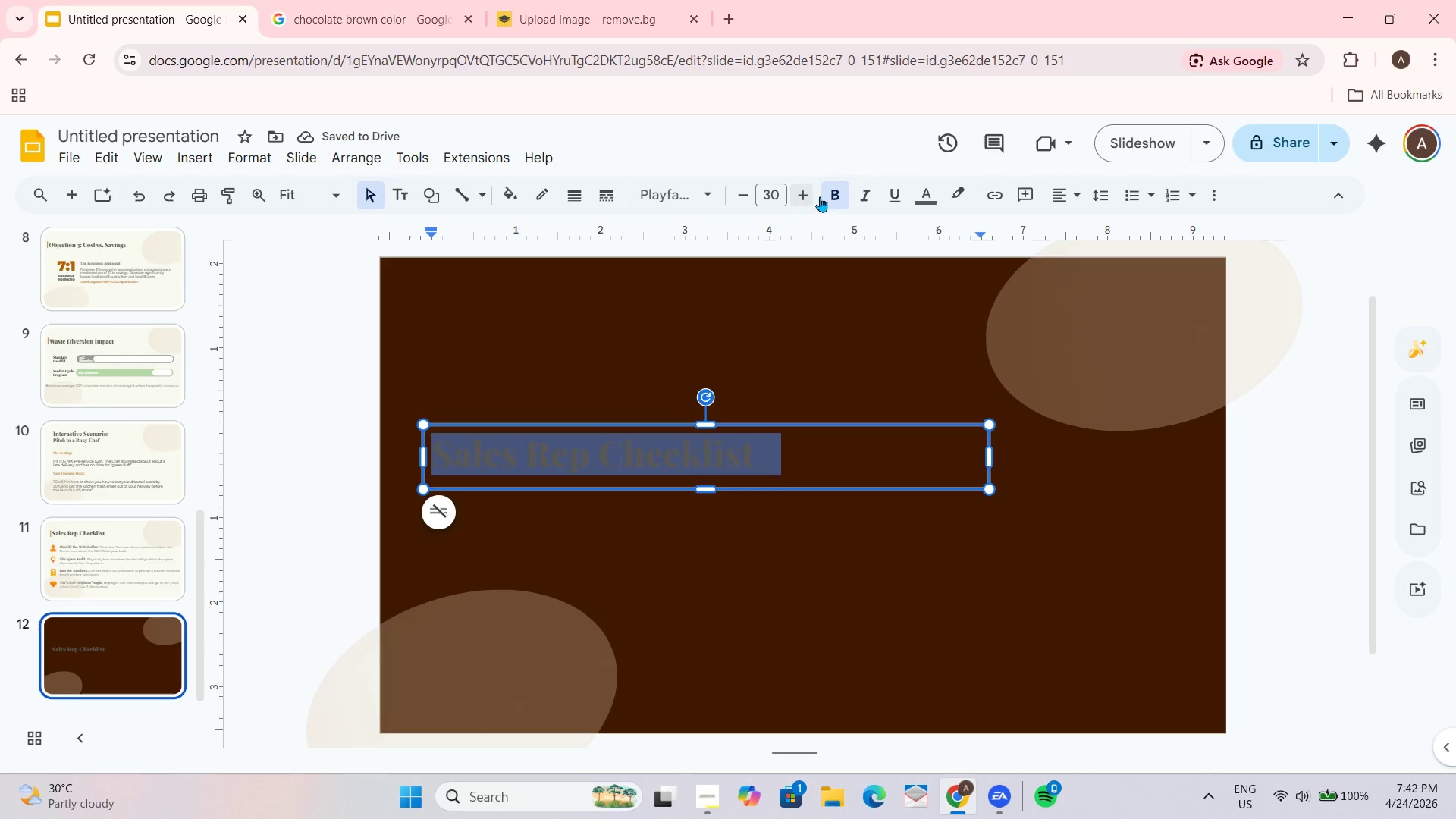 
left_click([923, 197])
 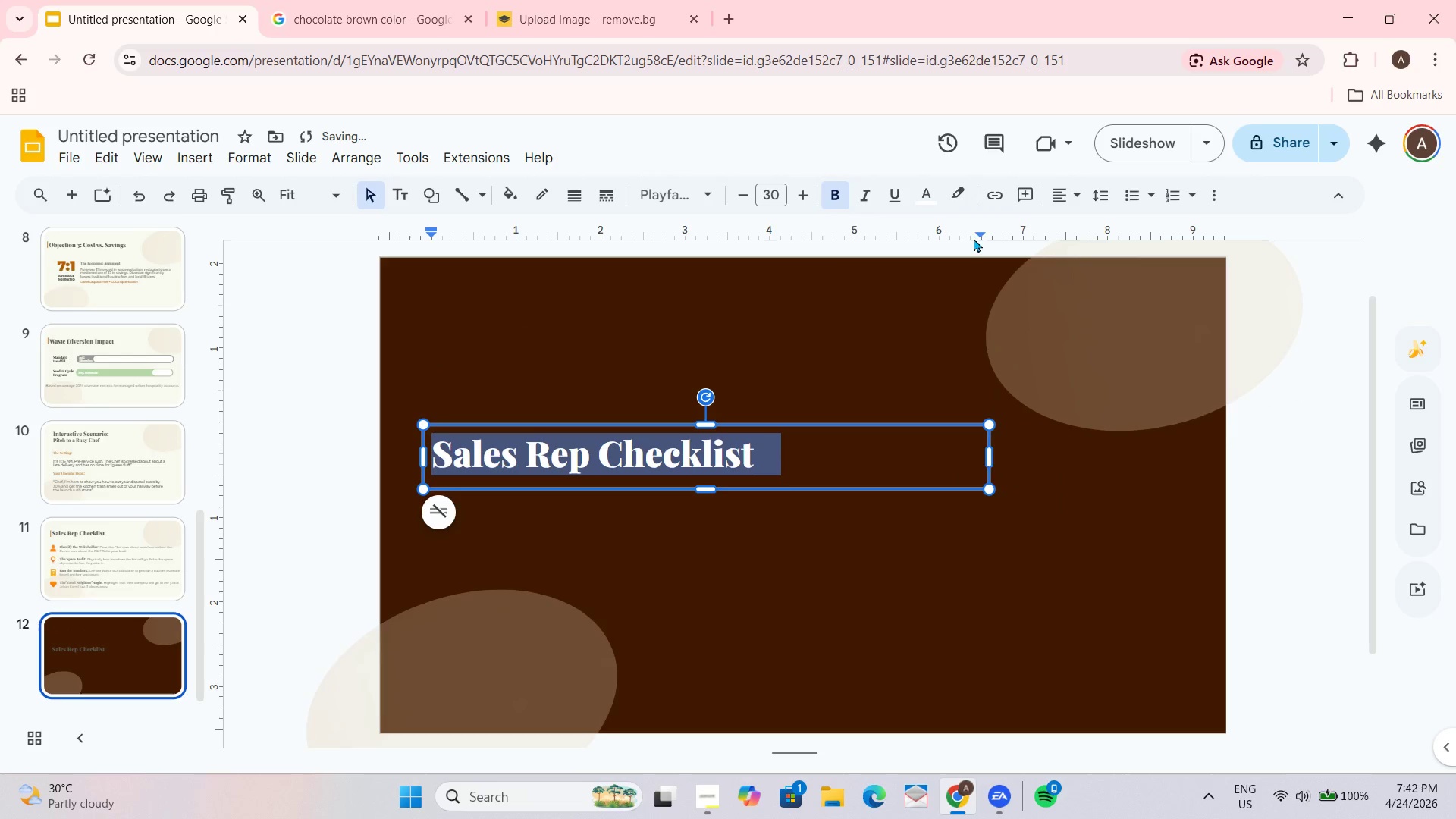 
double_click([1060, 186])
 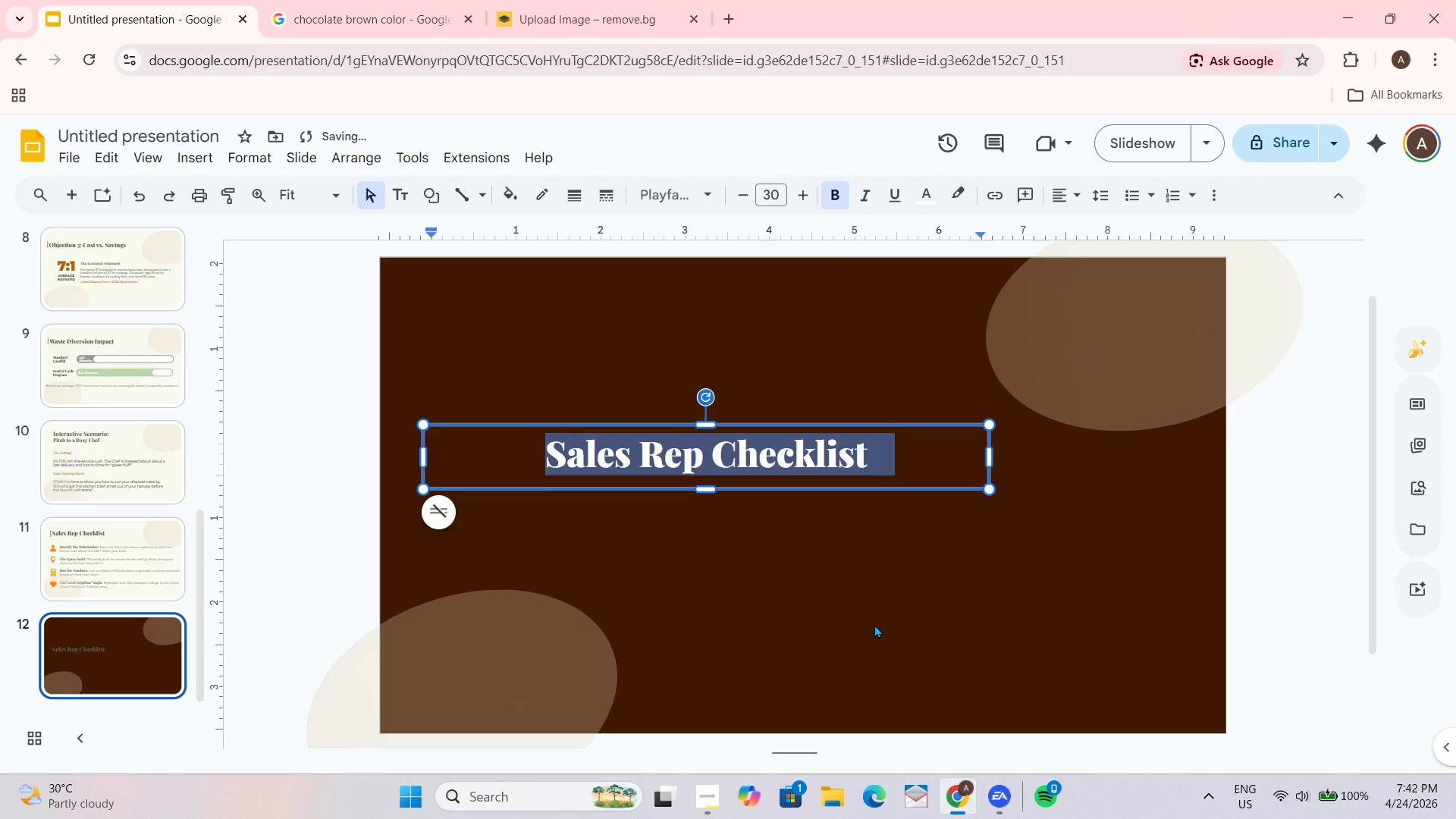 
left_click([892, 460])
 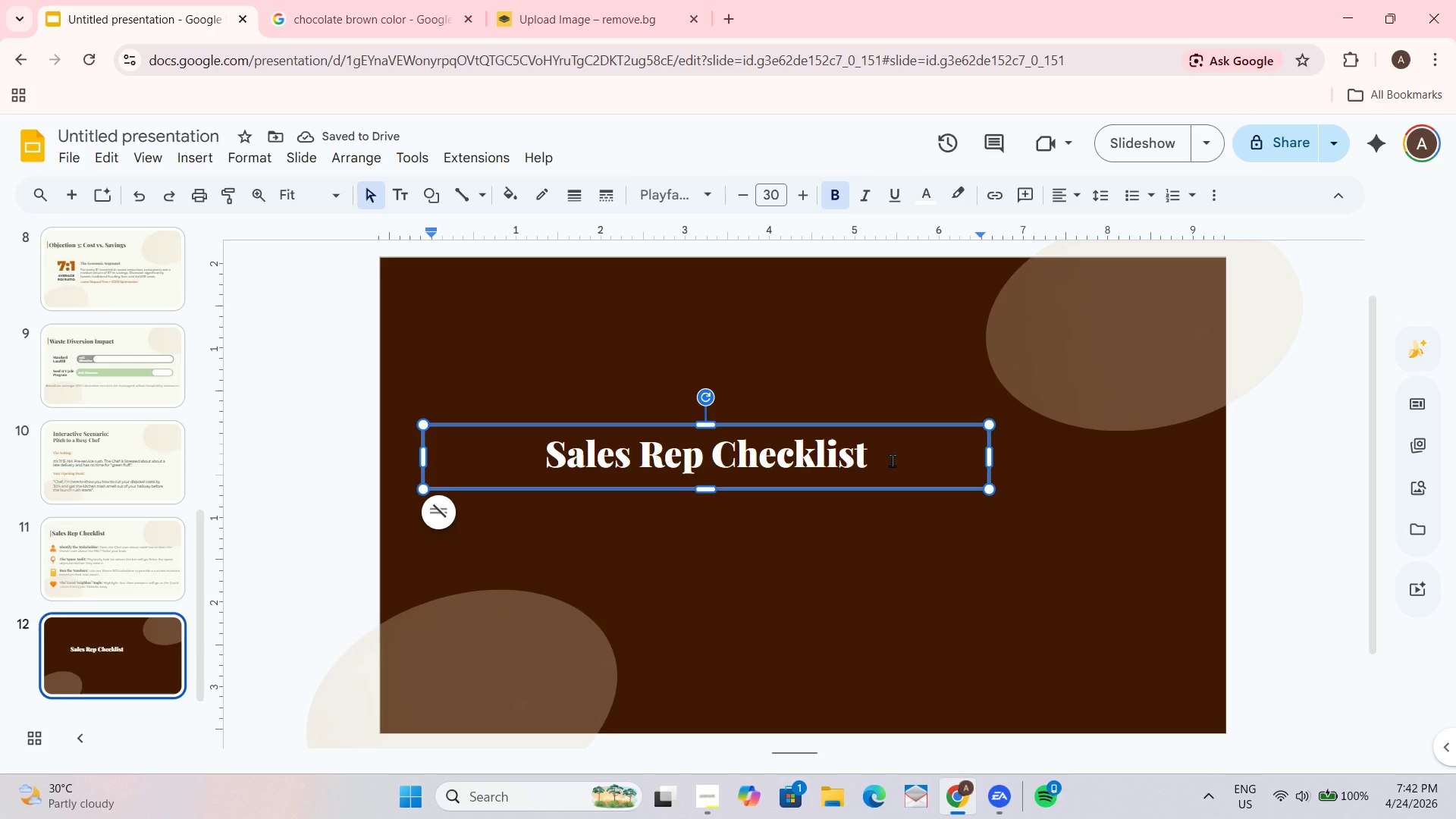 
key(Shift+Slash)
 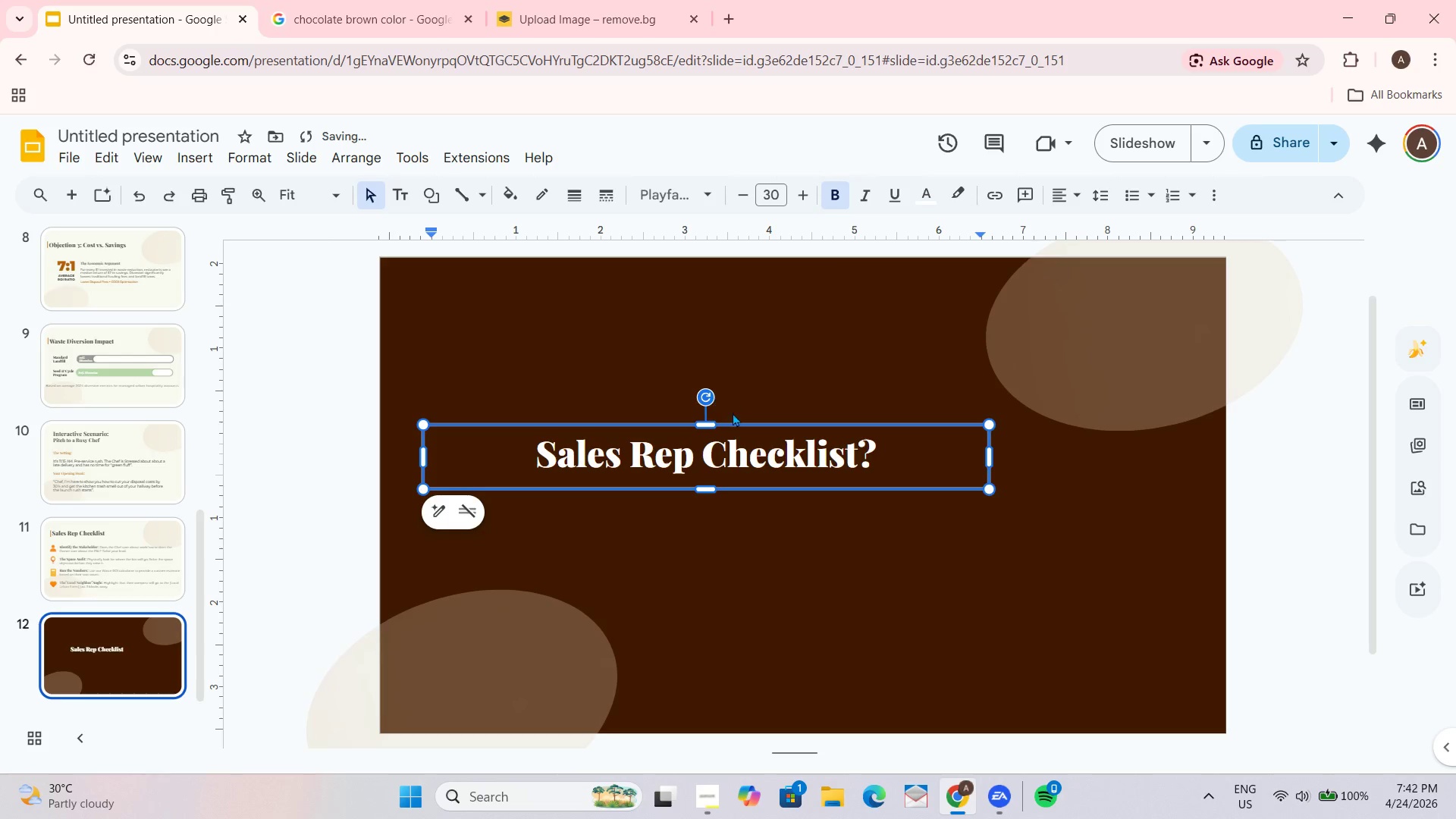 
left_click_drag(start_coordinate=[742, 416], to_coordinate=[777, 395])
 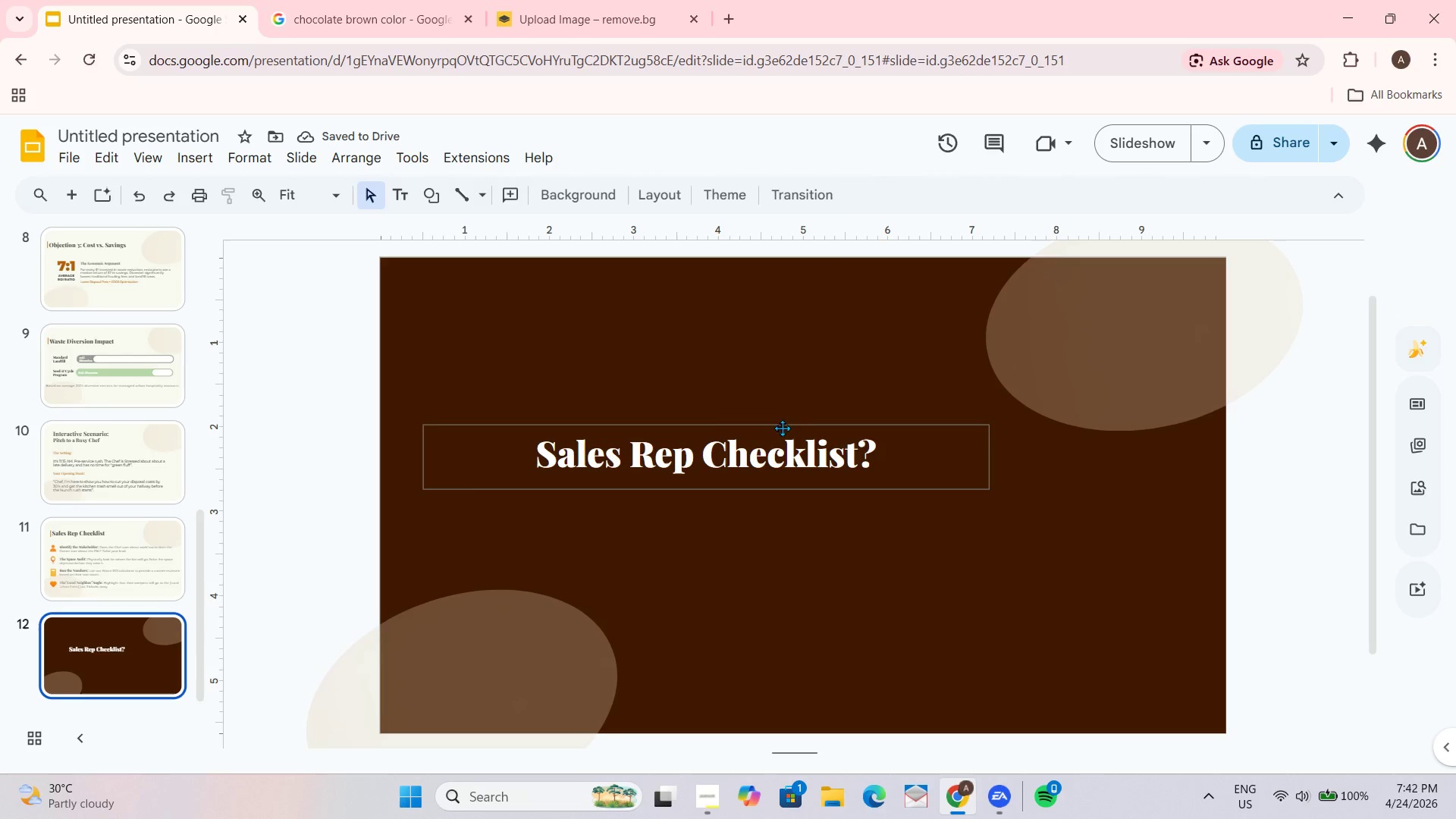 
left_click([780, 431])
 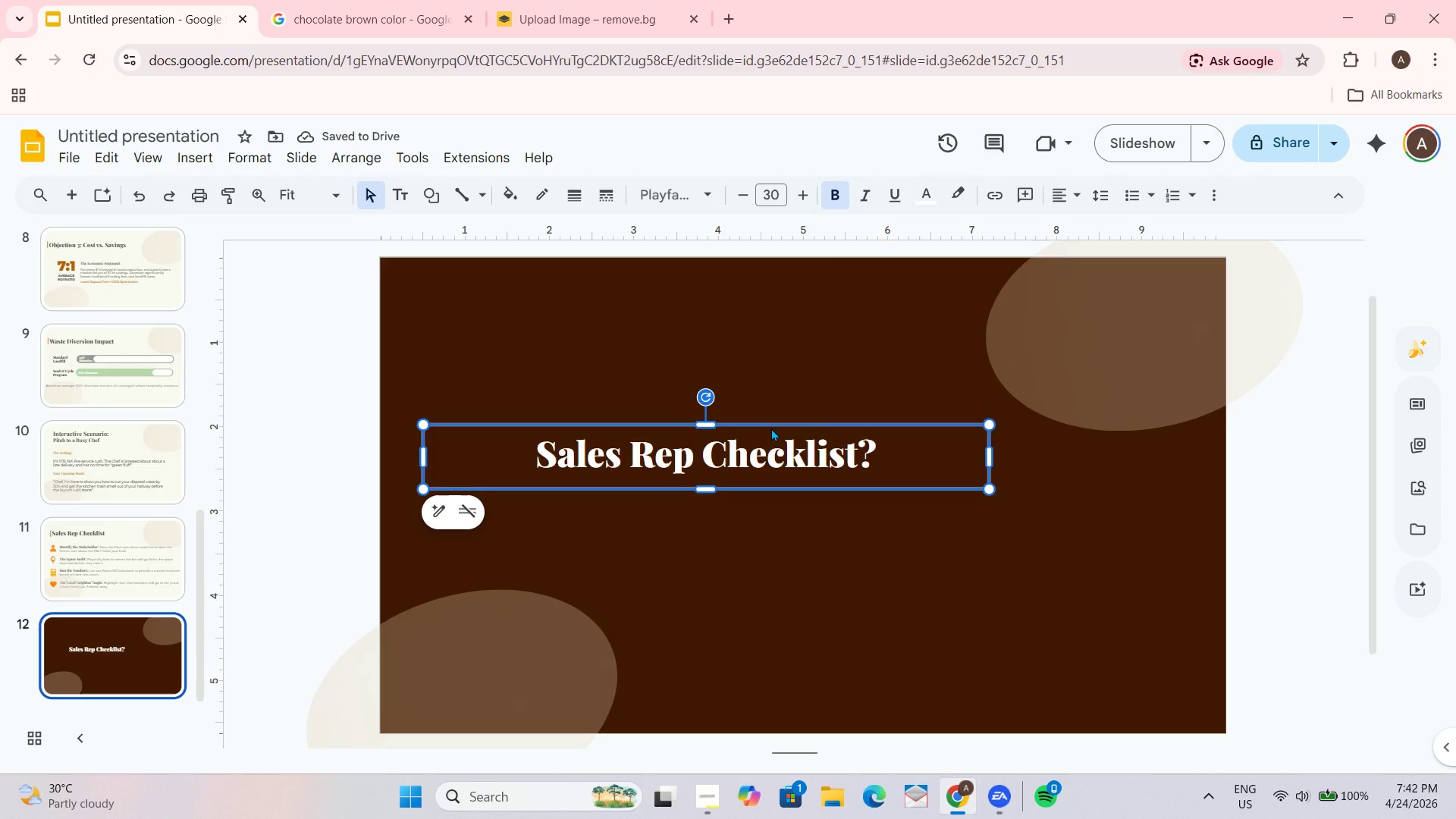 
left_click_drag(start_coordinate=[766, 426], to_coordinate=[822, 384])
 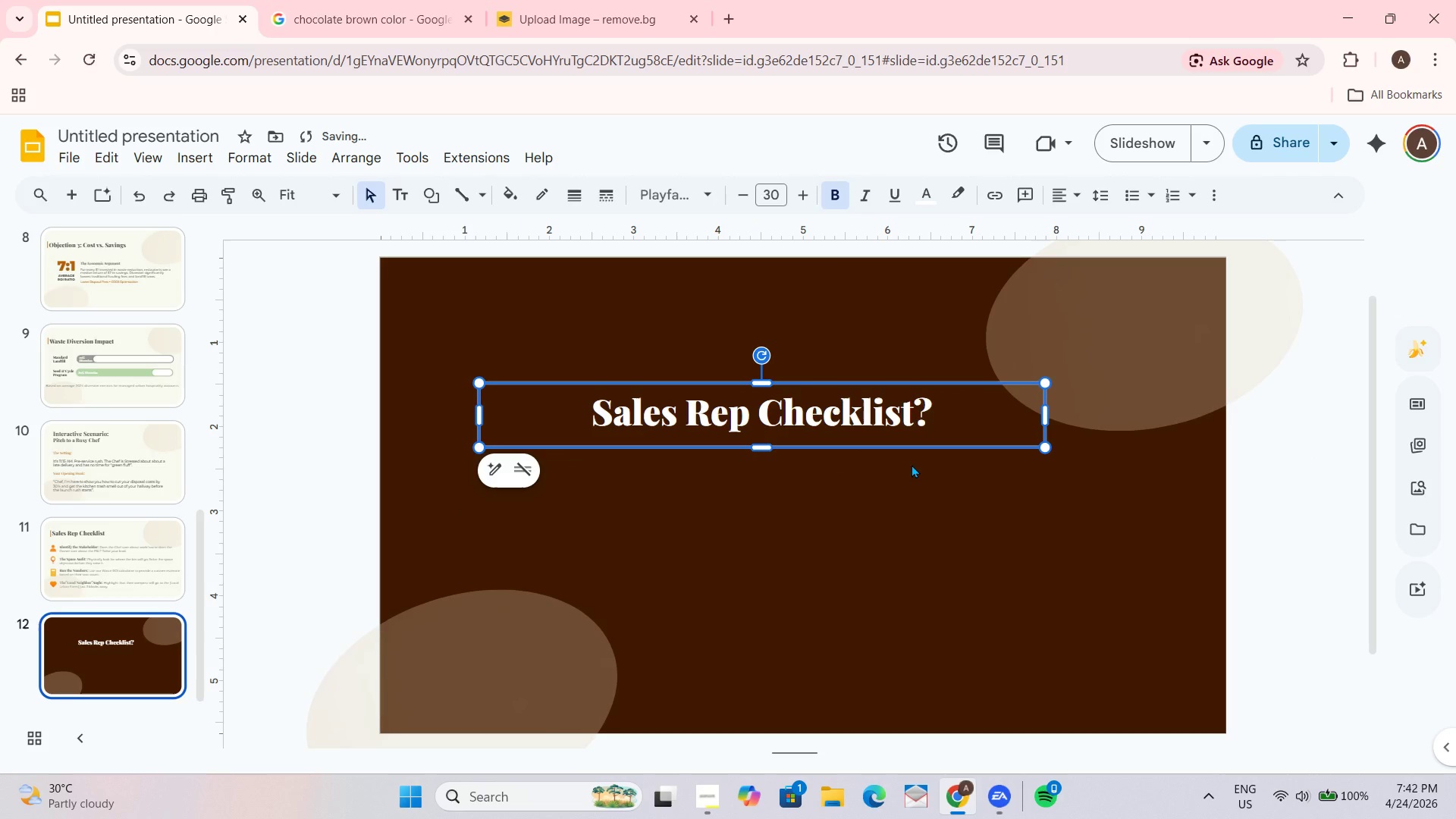 
left_click([945, 407])
 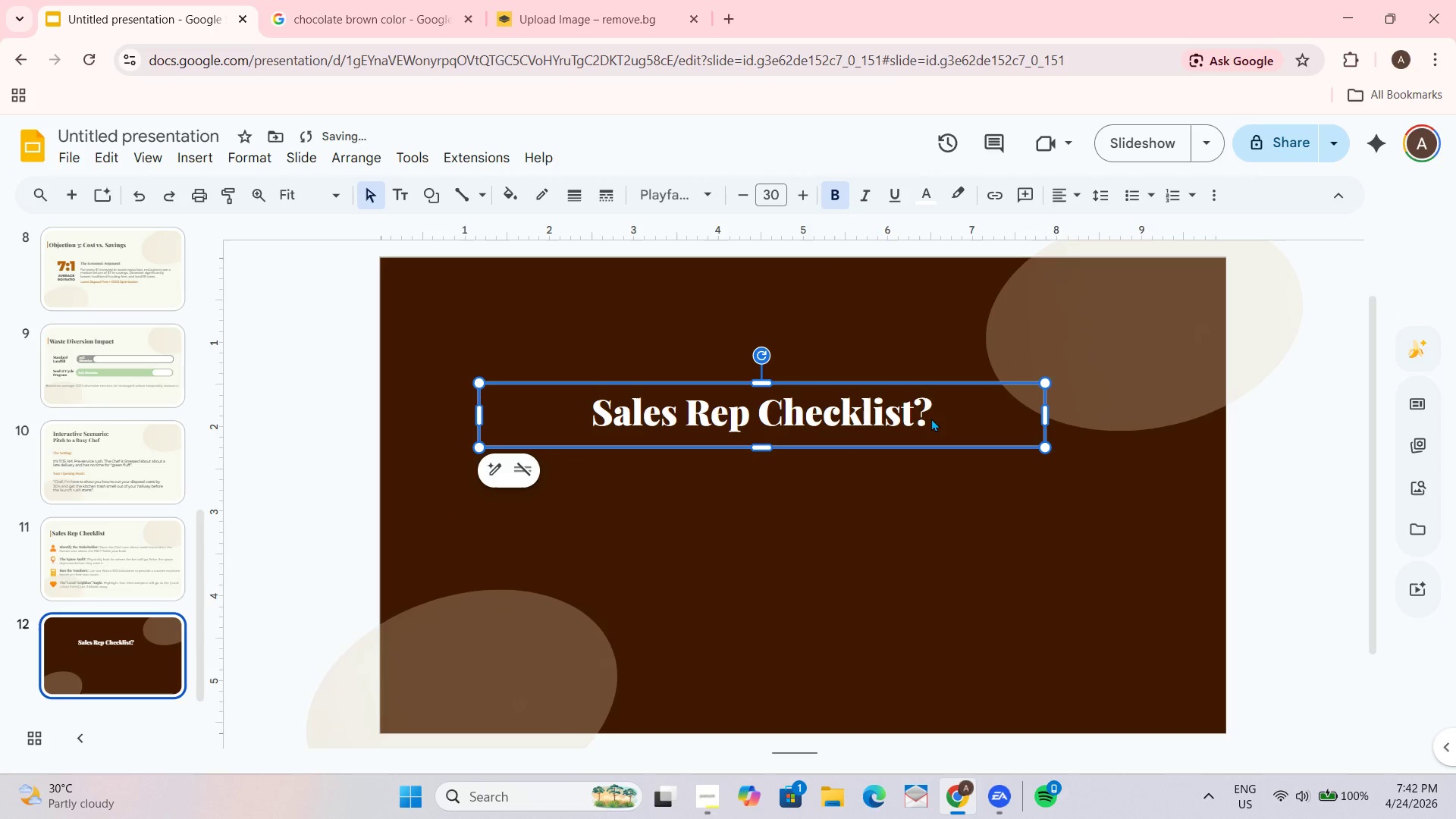 
double_click([931, 418])
 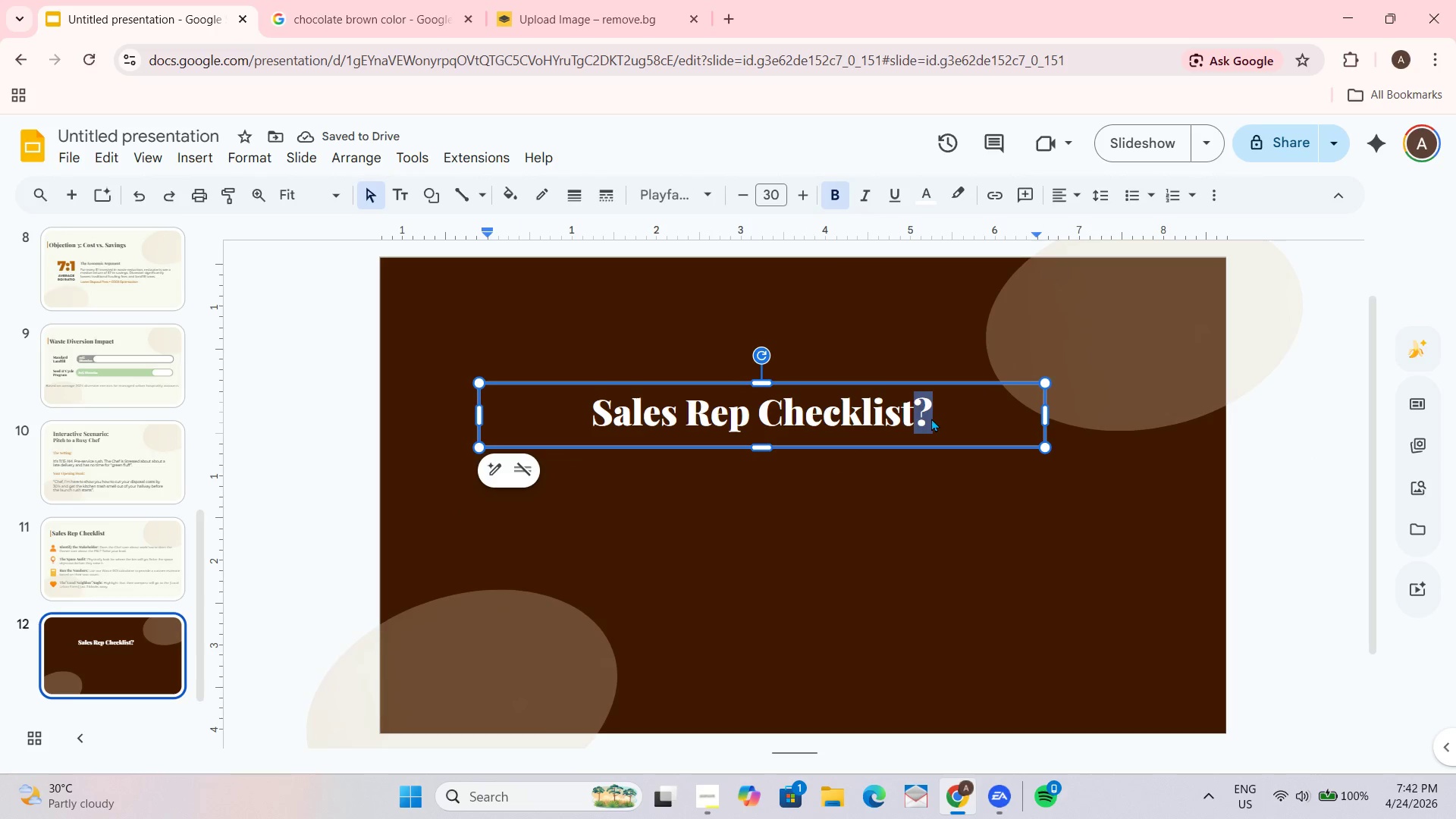 
key(Control+A)
 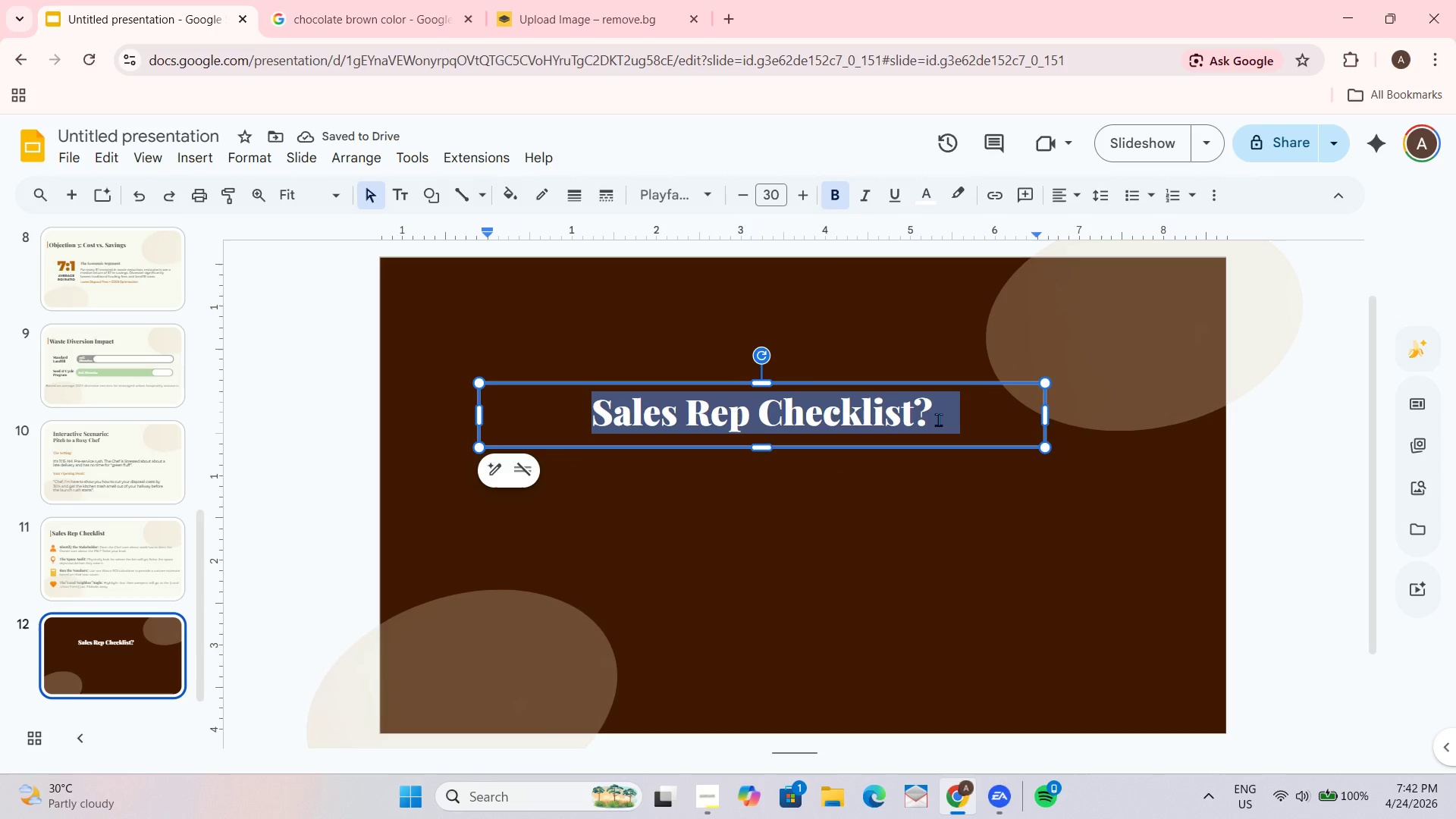 
type(Ready to Cycle?)
 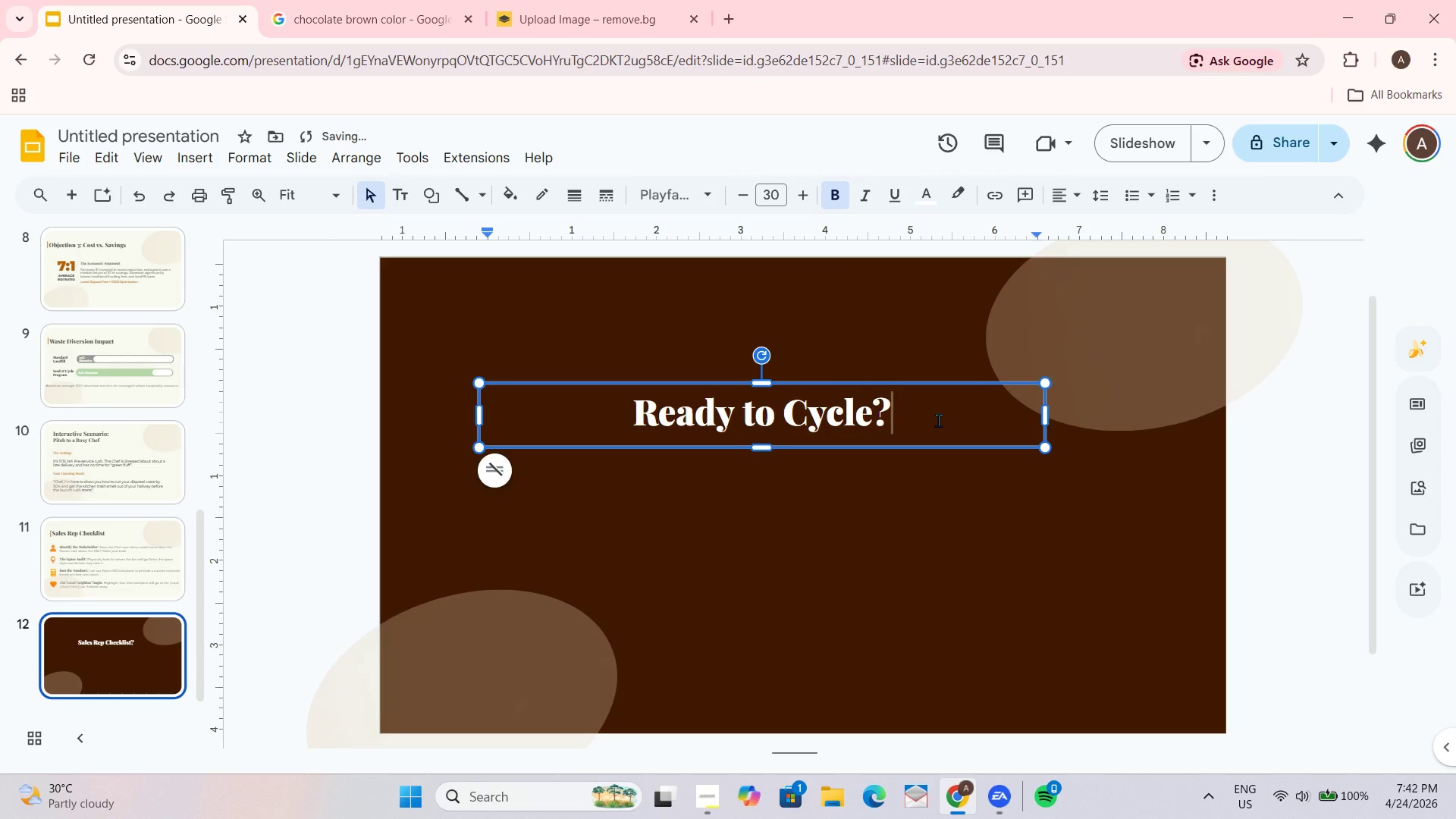 
wait(5.84)
 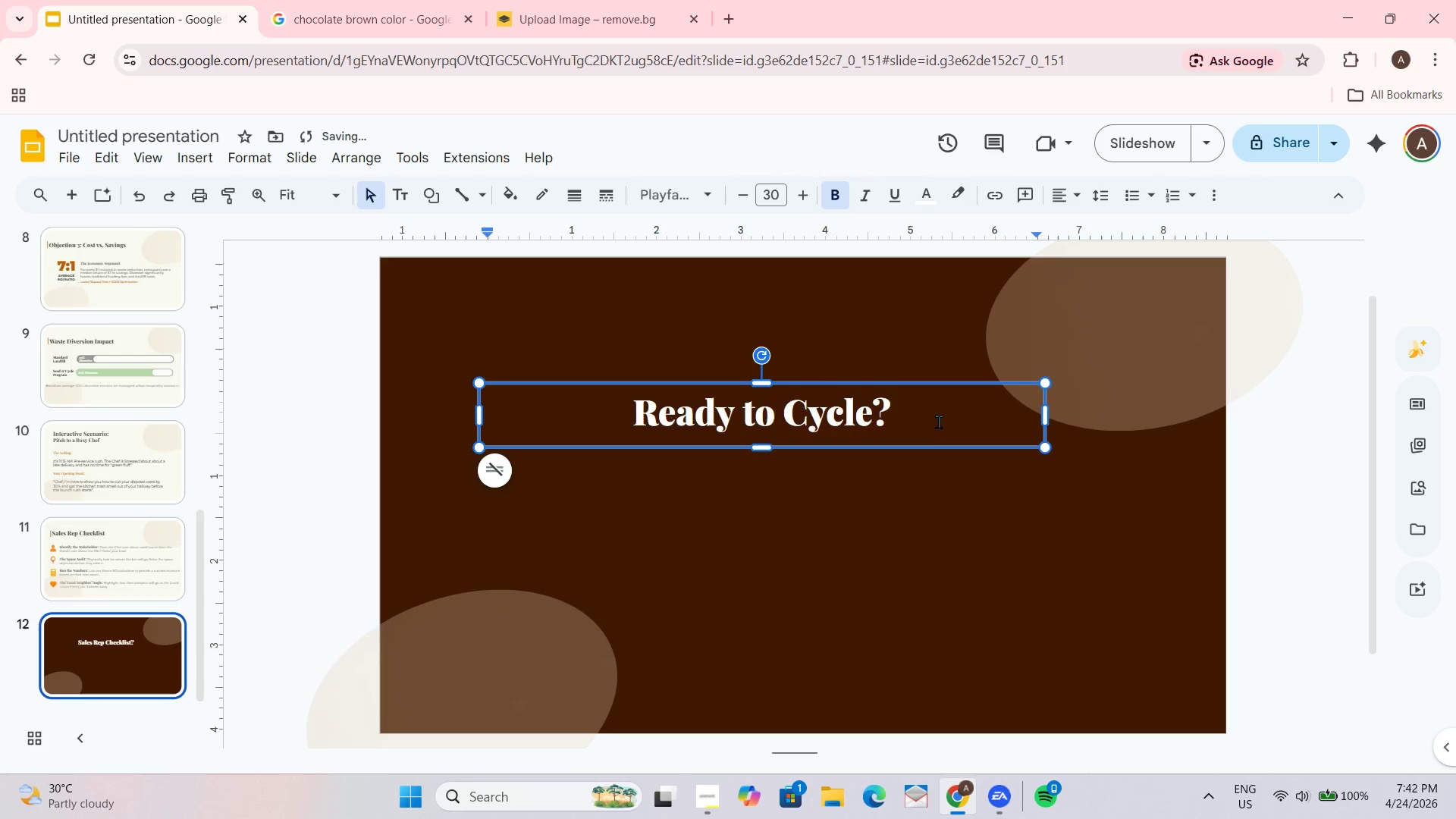 
key(Shift+ShiftRight)
 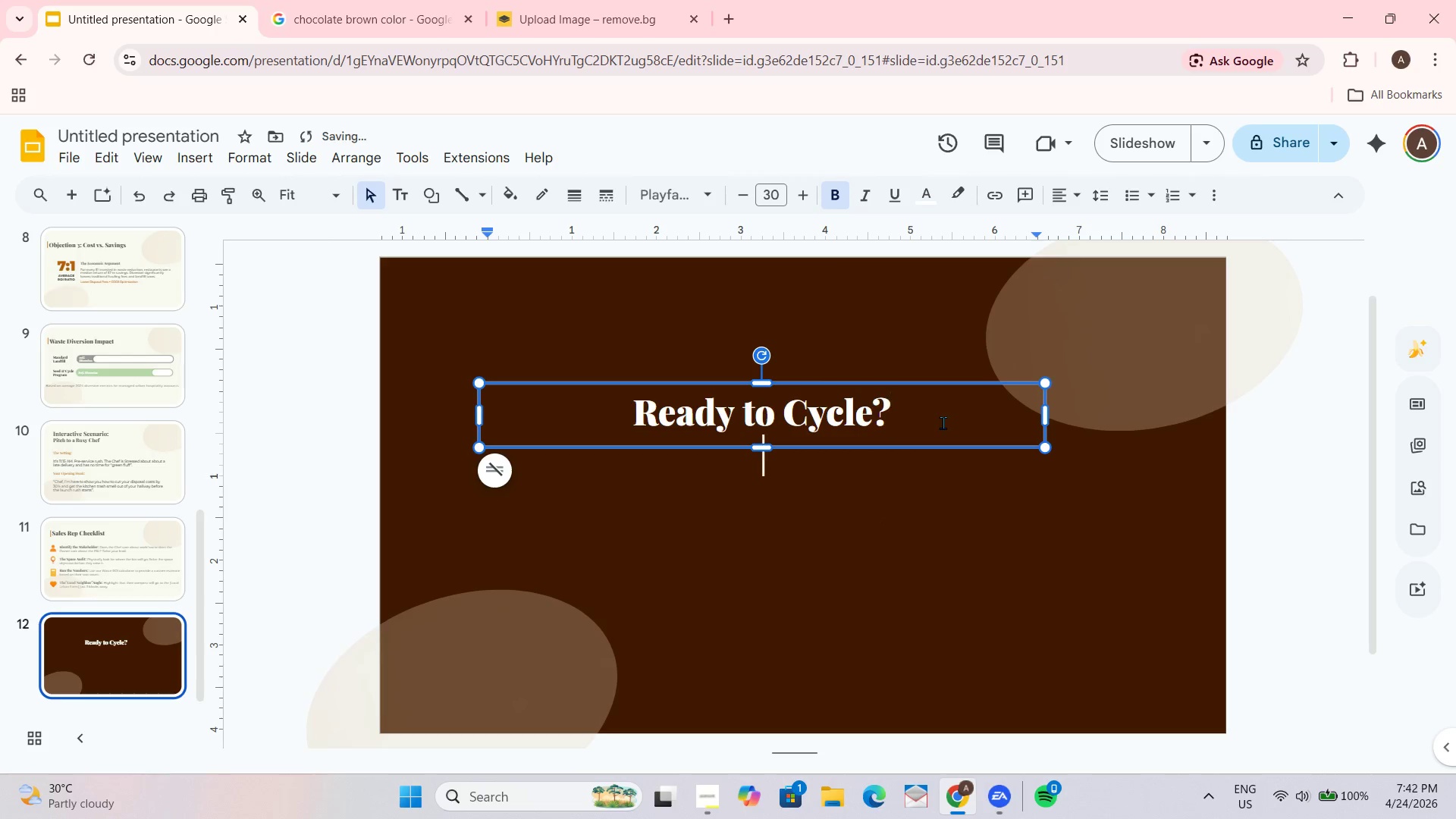 
key(Shift+Enter)
 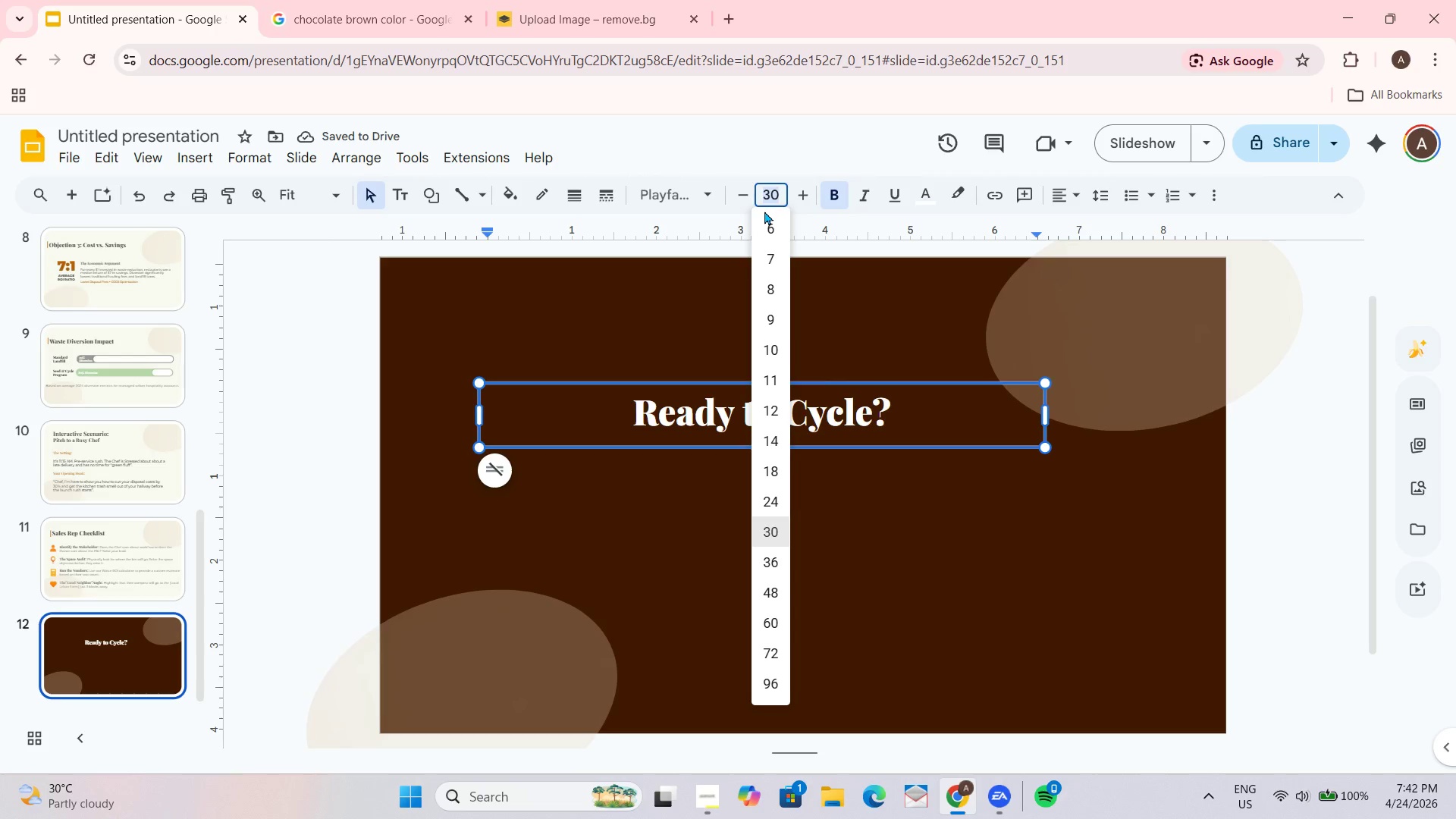 
key(Numpad1)
 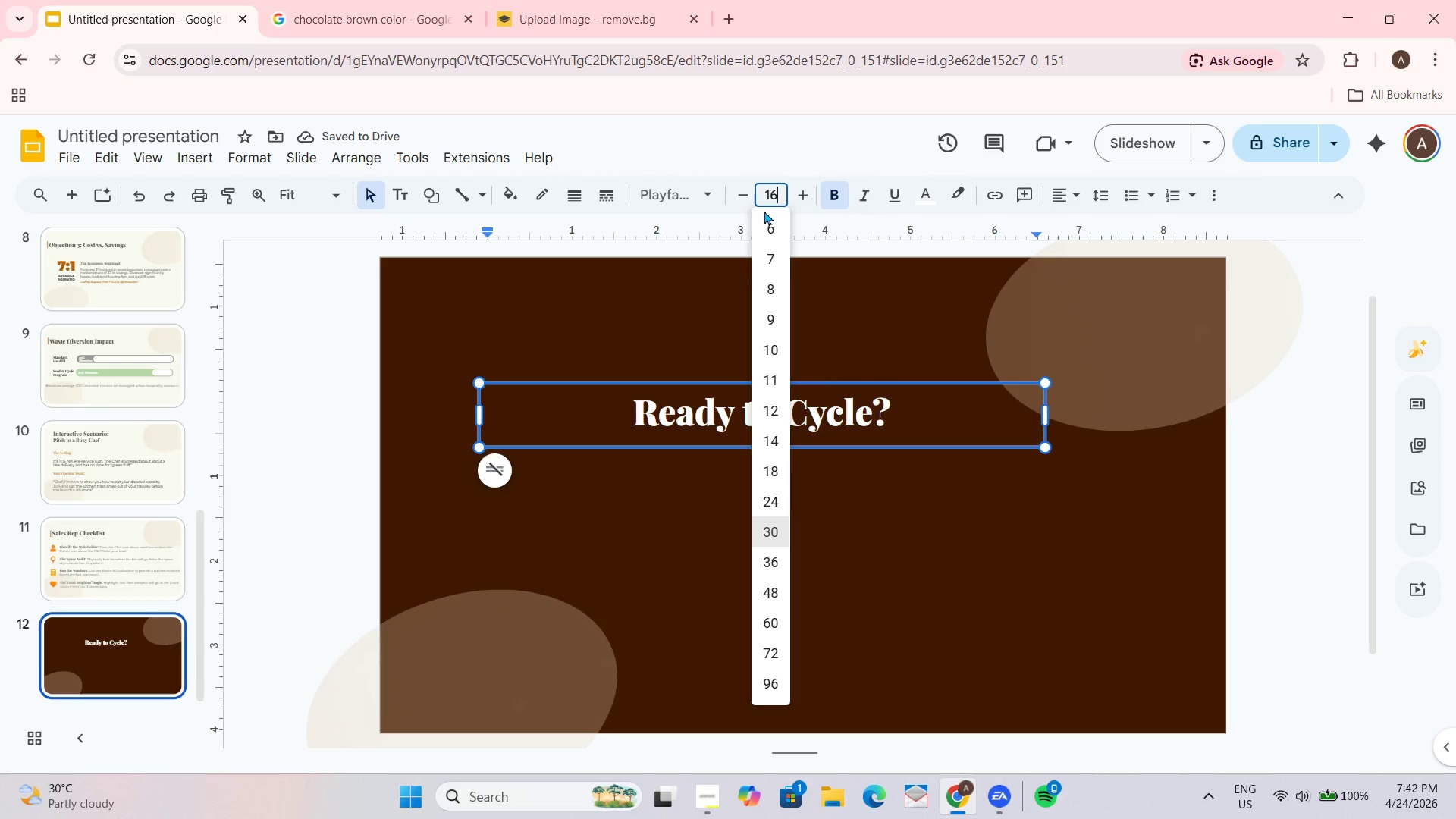 
key(Numpad6)
 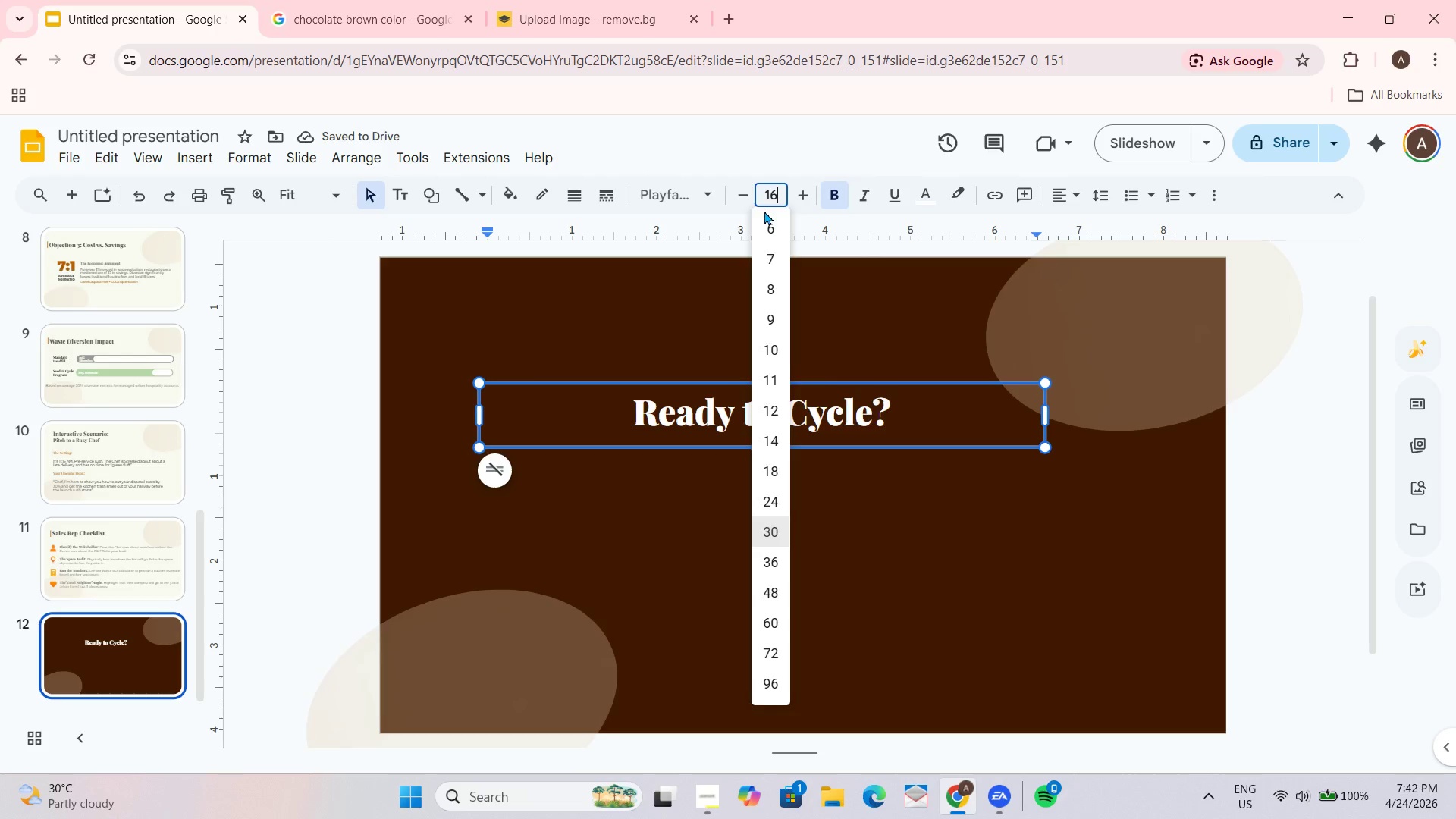 
key(NumpadEnter)
 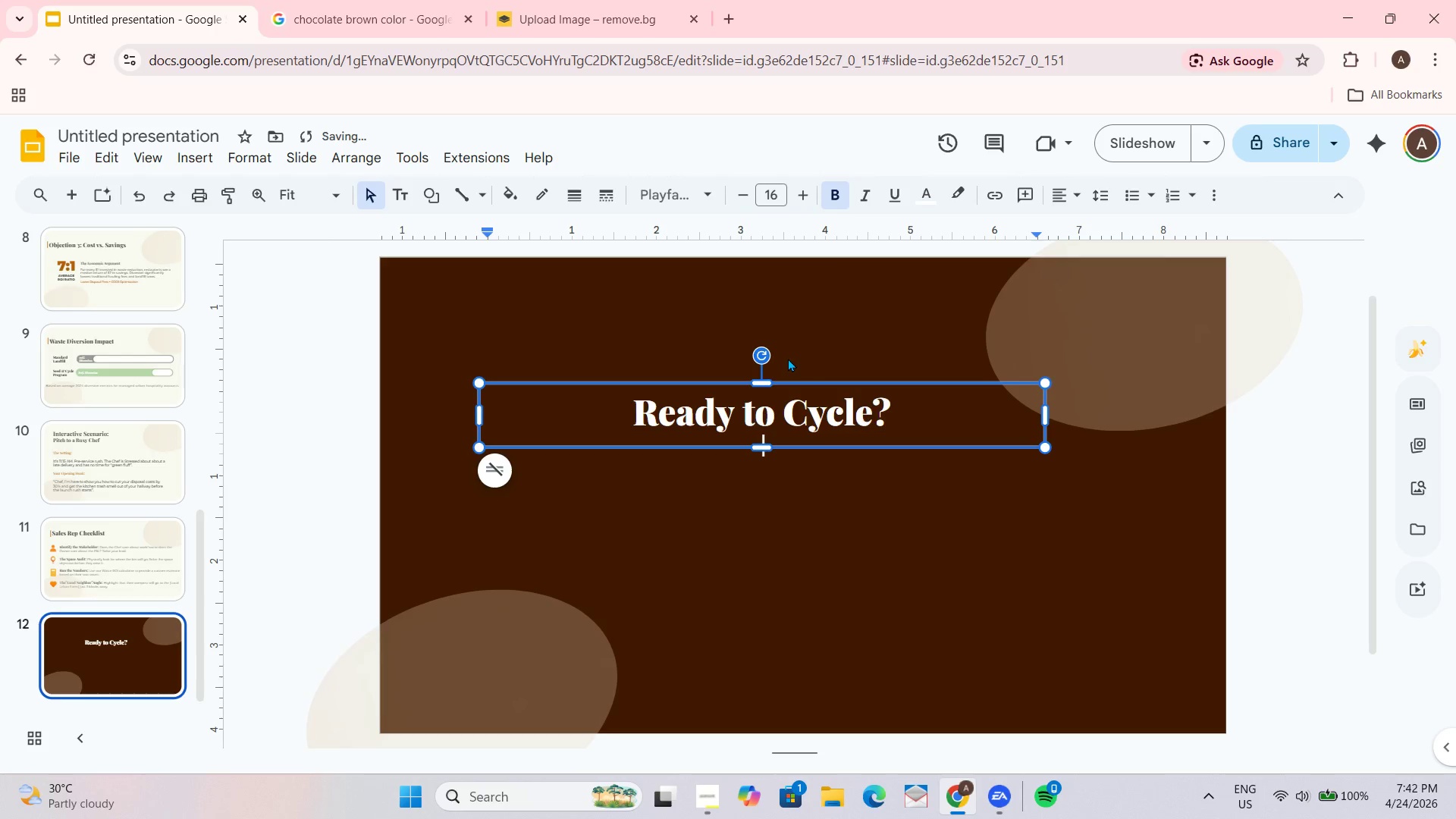 
hold_key(key=ShiftLeft, duration=0.34)
 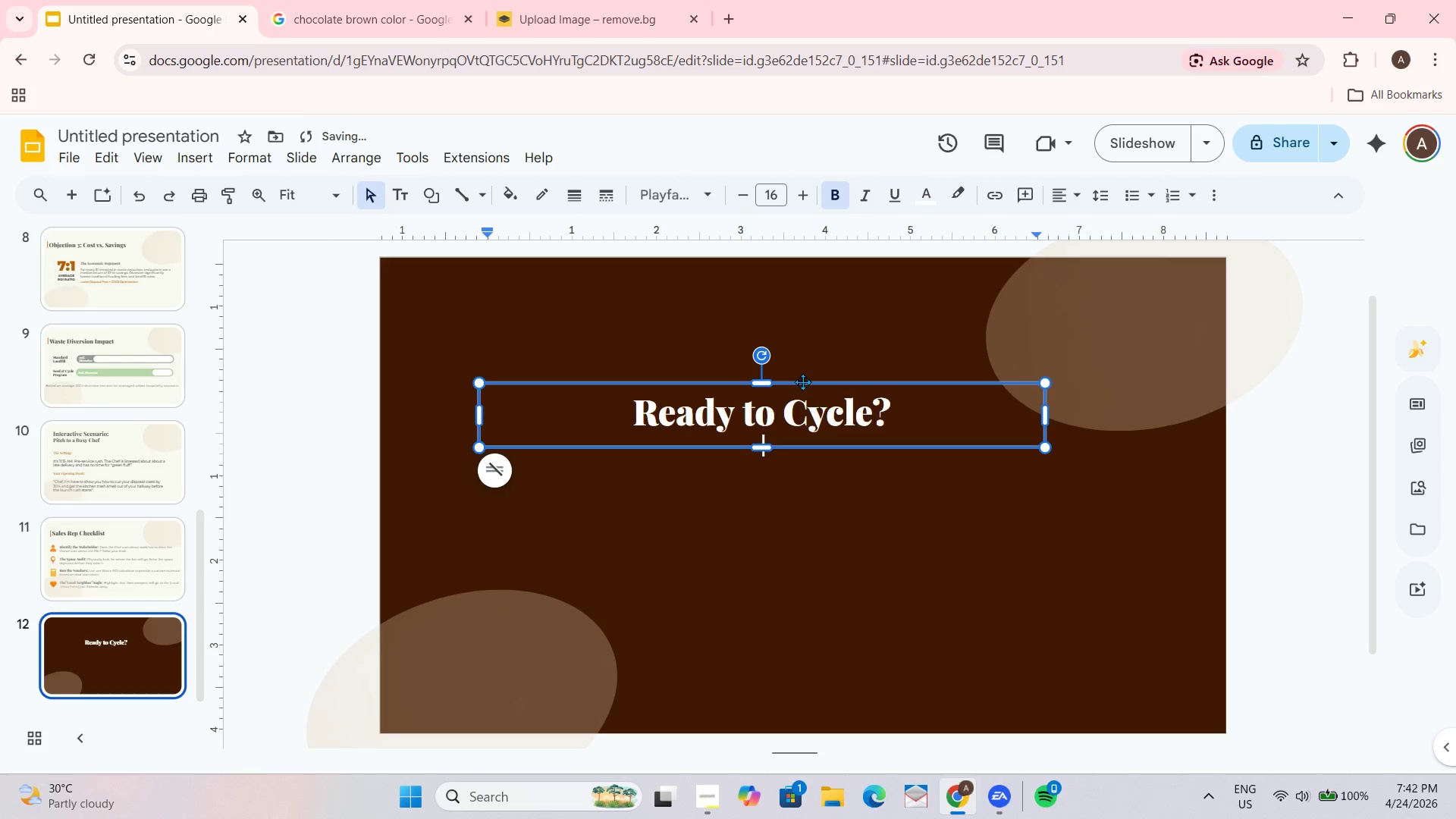 
type("Dont)
key(Backspace)
type('t just sell a sevice)
 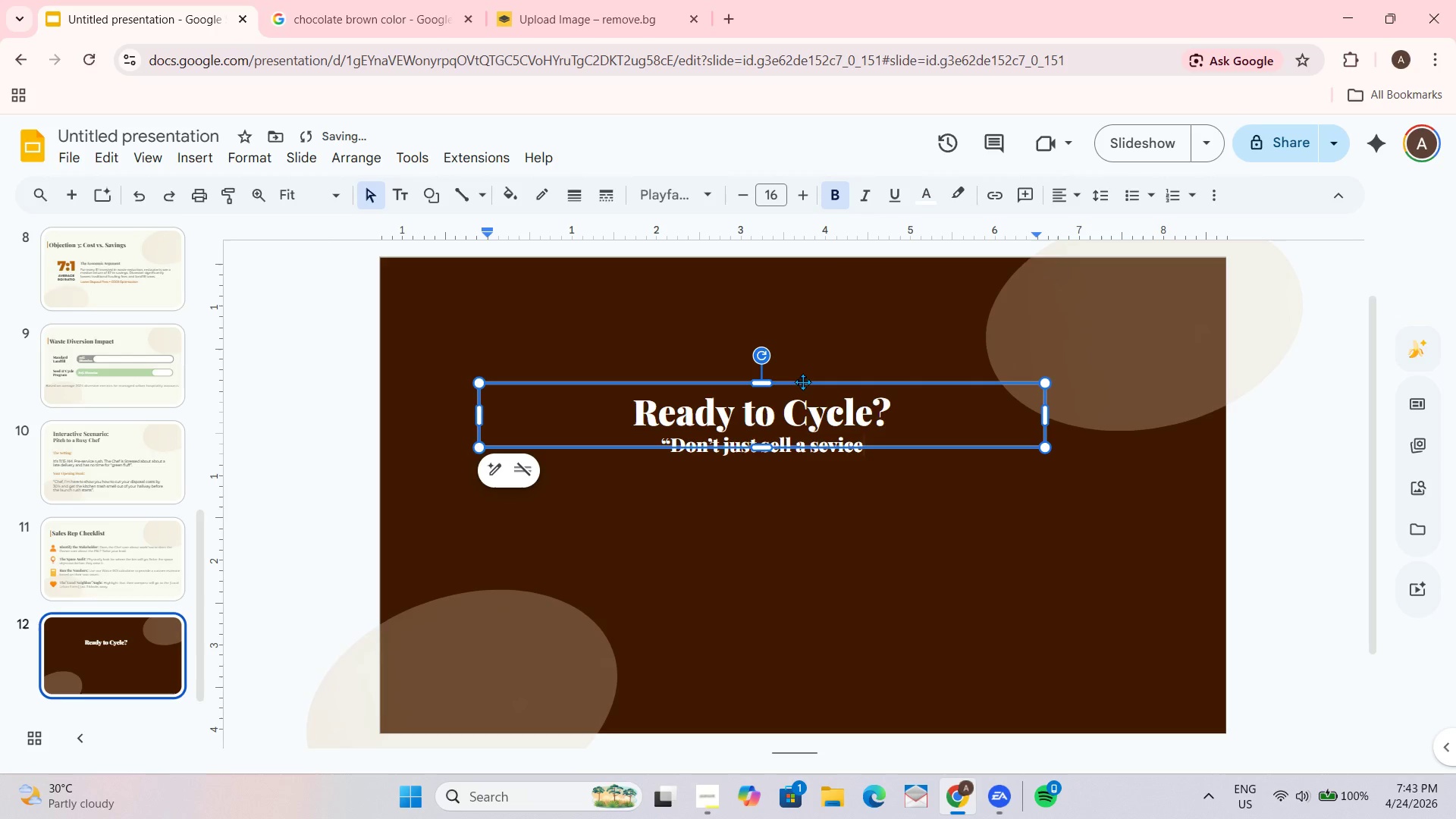 
type(. Se)
key(Backspace)
type(ell a cycle)
key(Backspace)
key(Backspace)
type(le)
 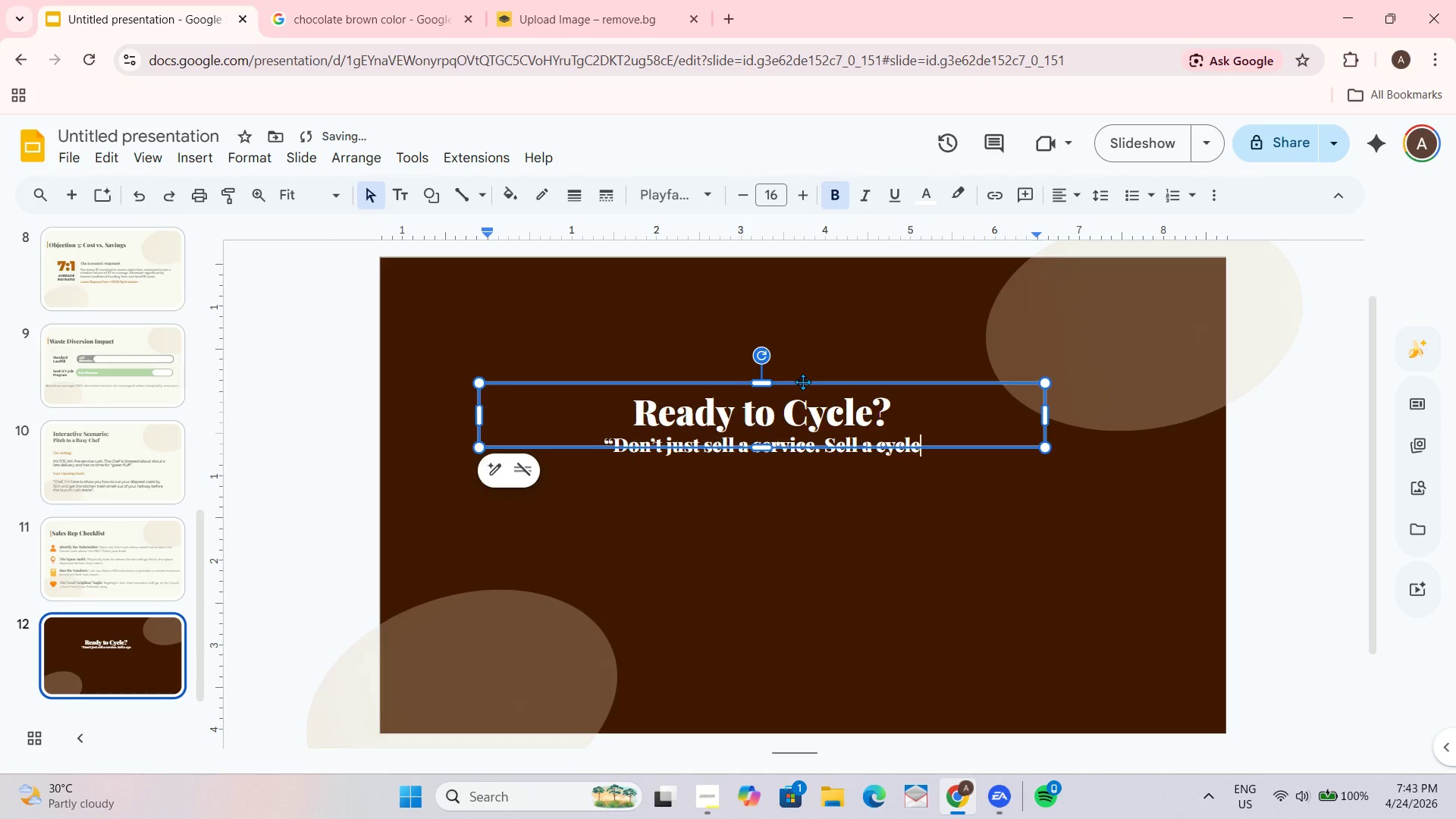 
key(Shift+Quote)
 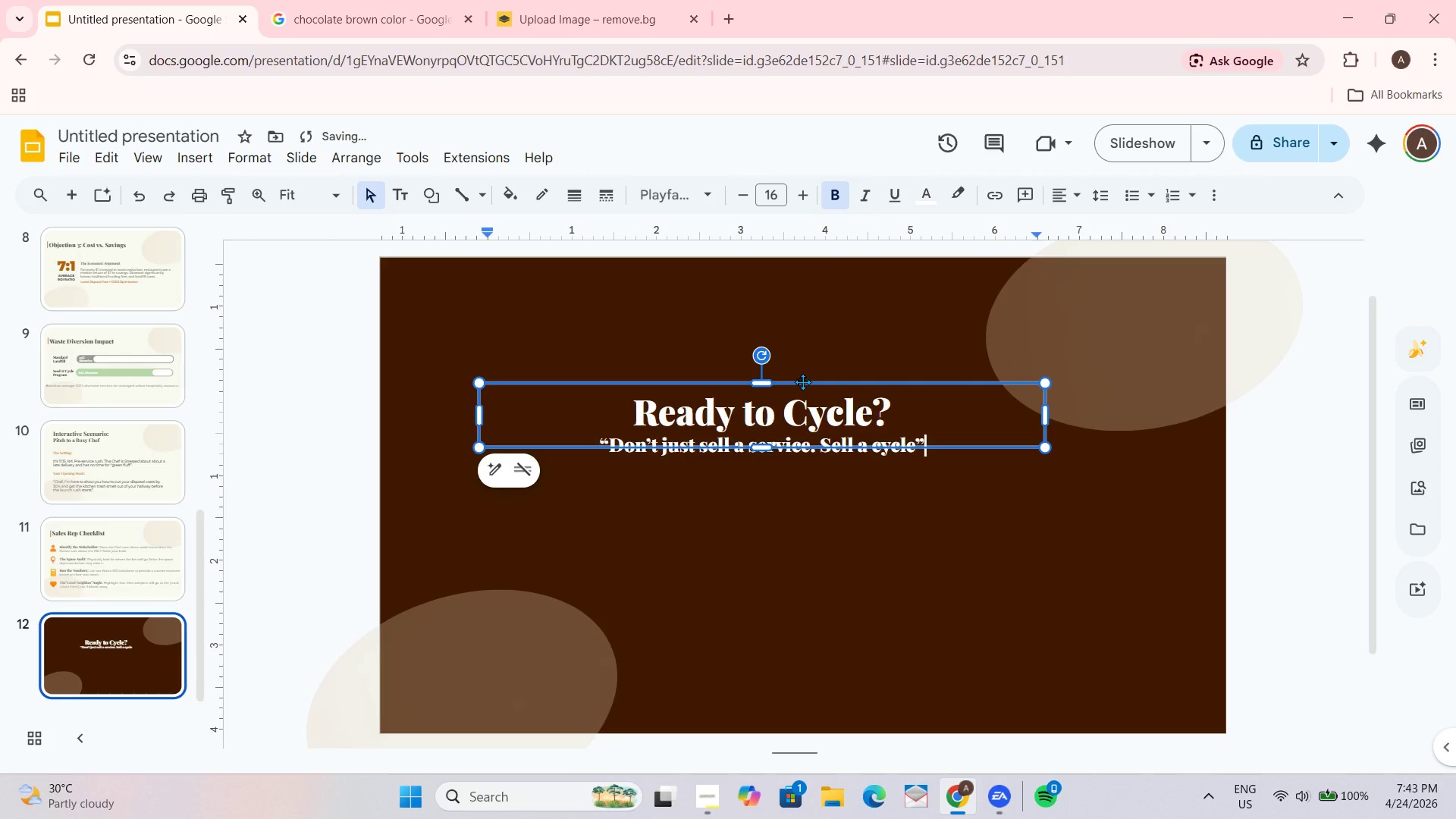 
key(Period)
 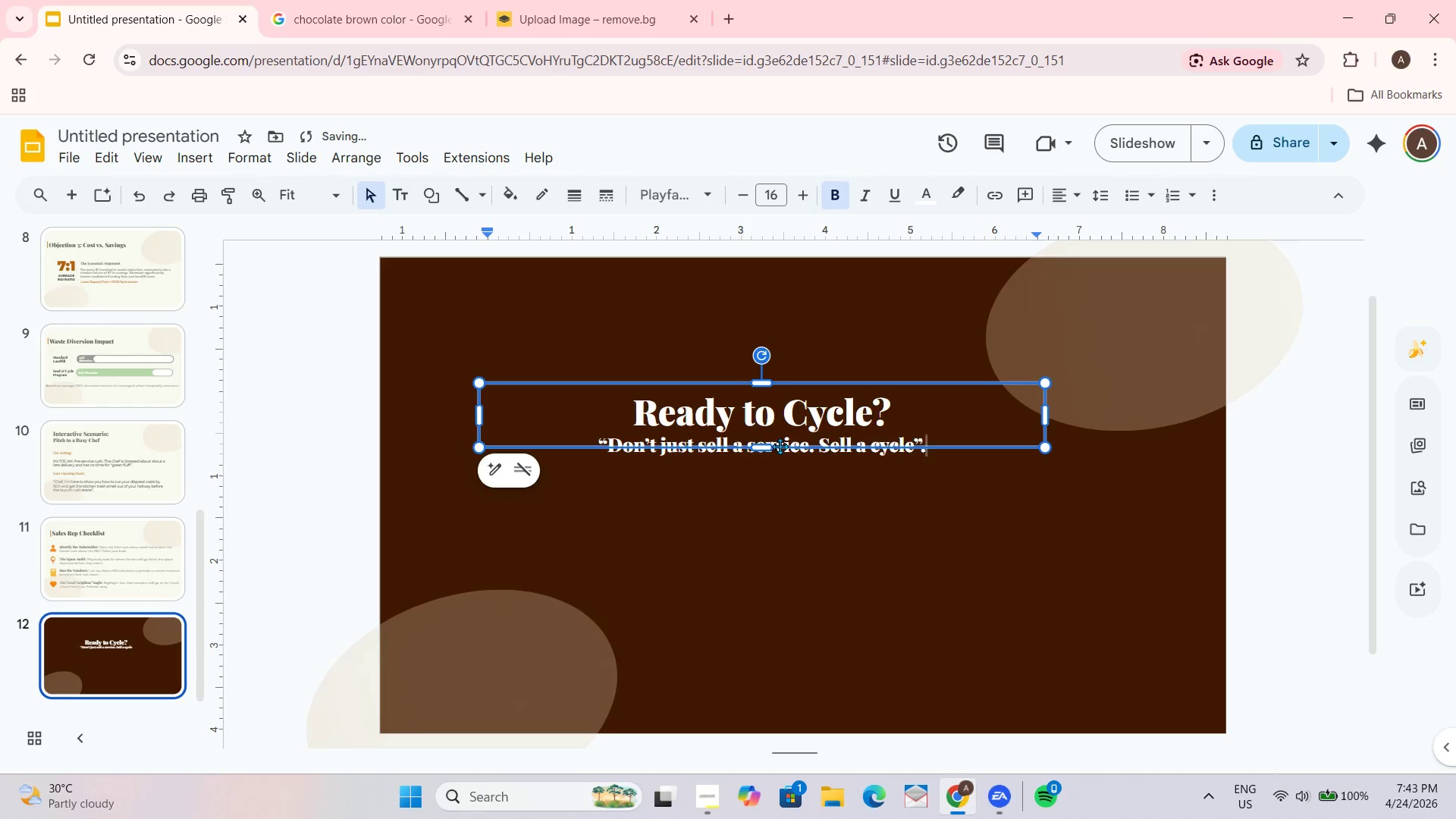 
left_click_drag(start_coordinate=[759, 449], to_coordinate=[759, 471])
 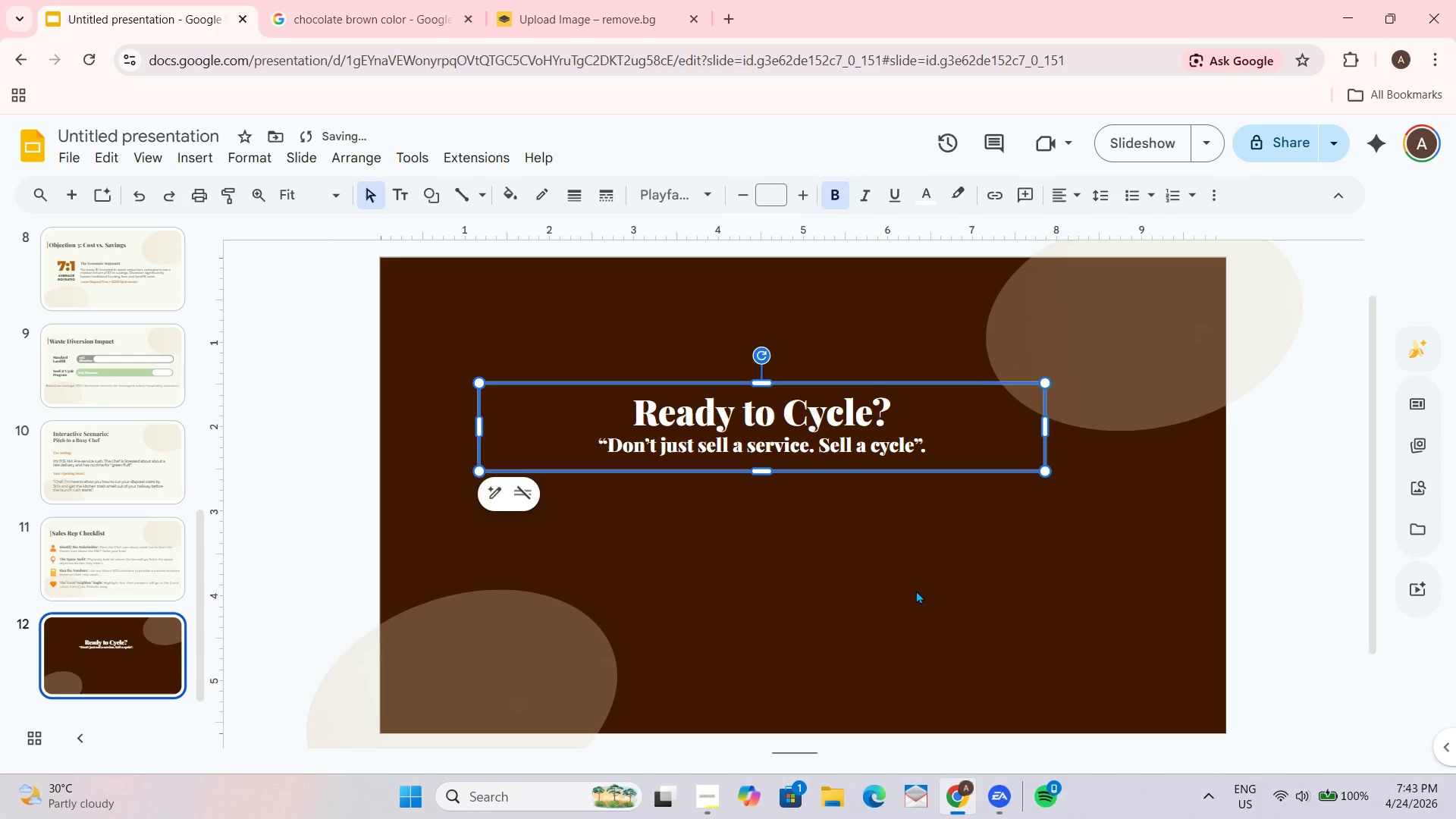 
double_click([921, 605])
 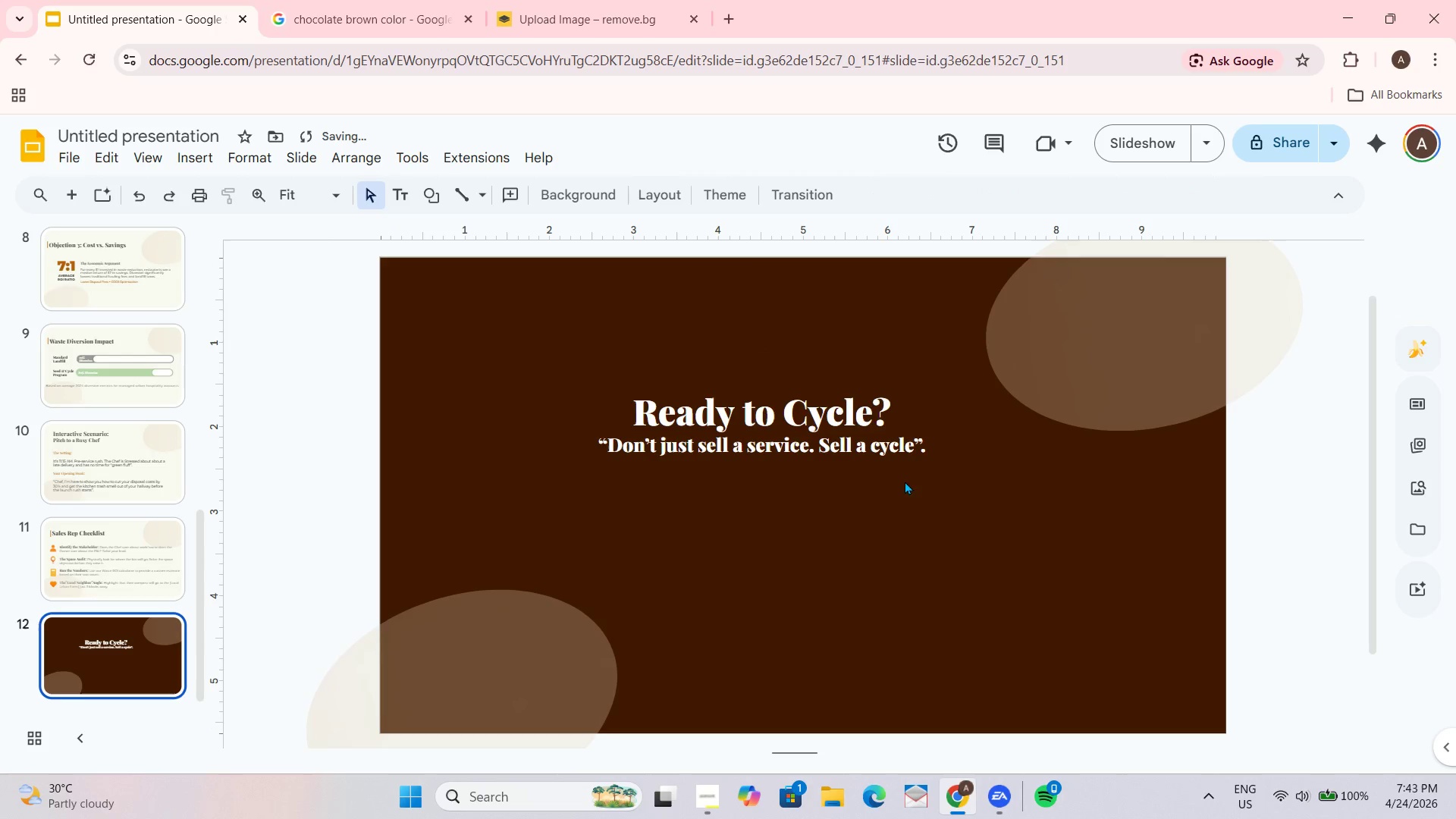 
left_click([909, 406])
 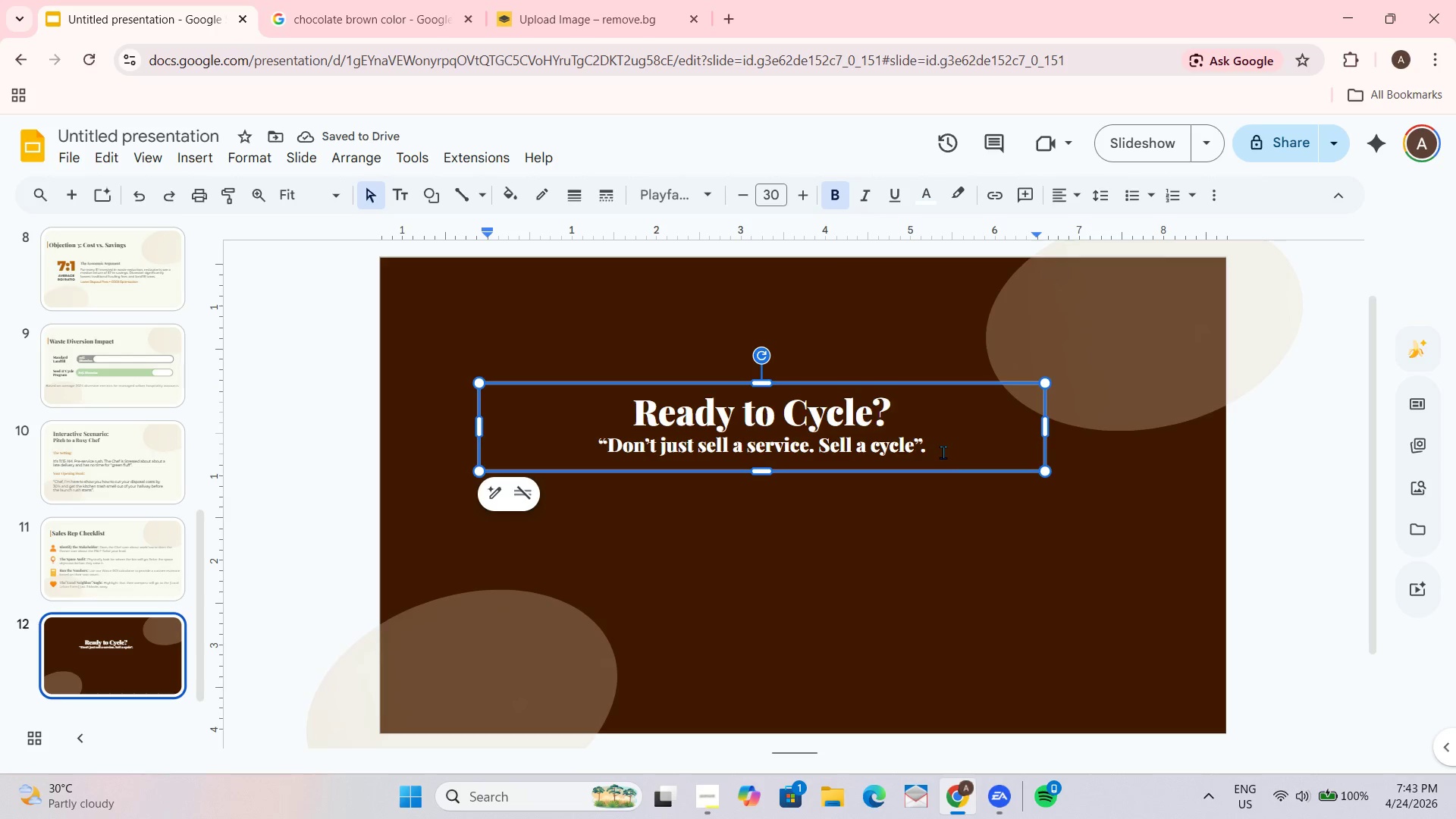 
left_click_drag(start_coordinate=[936, 447], to_coordinate=[576, 465])
 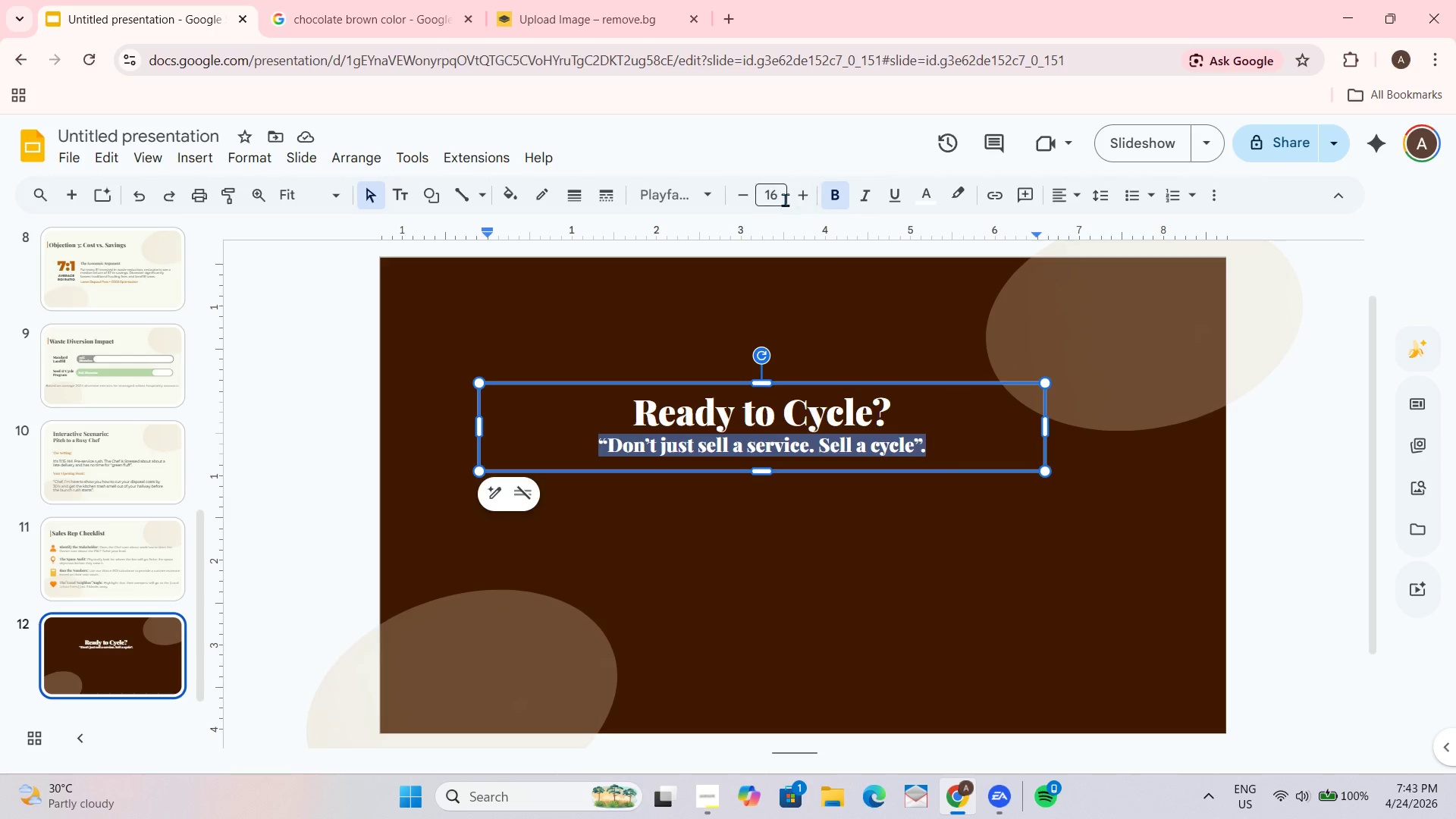 
wait(5.25)
 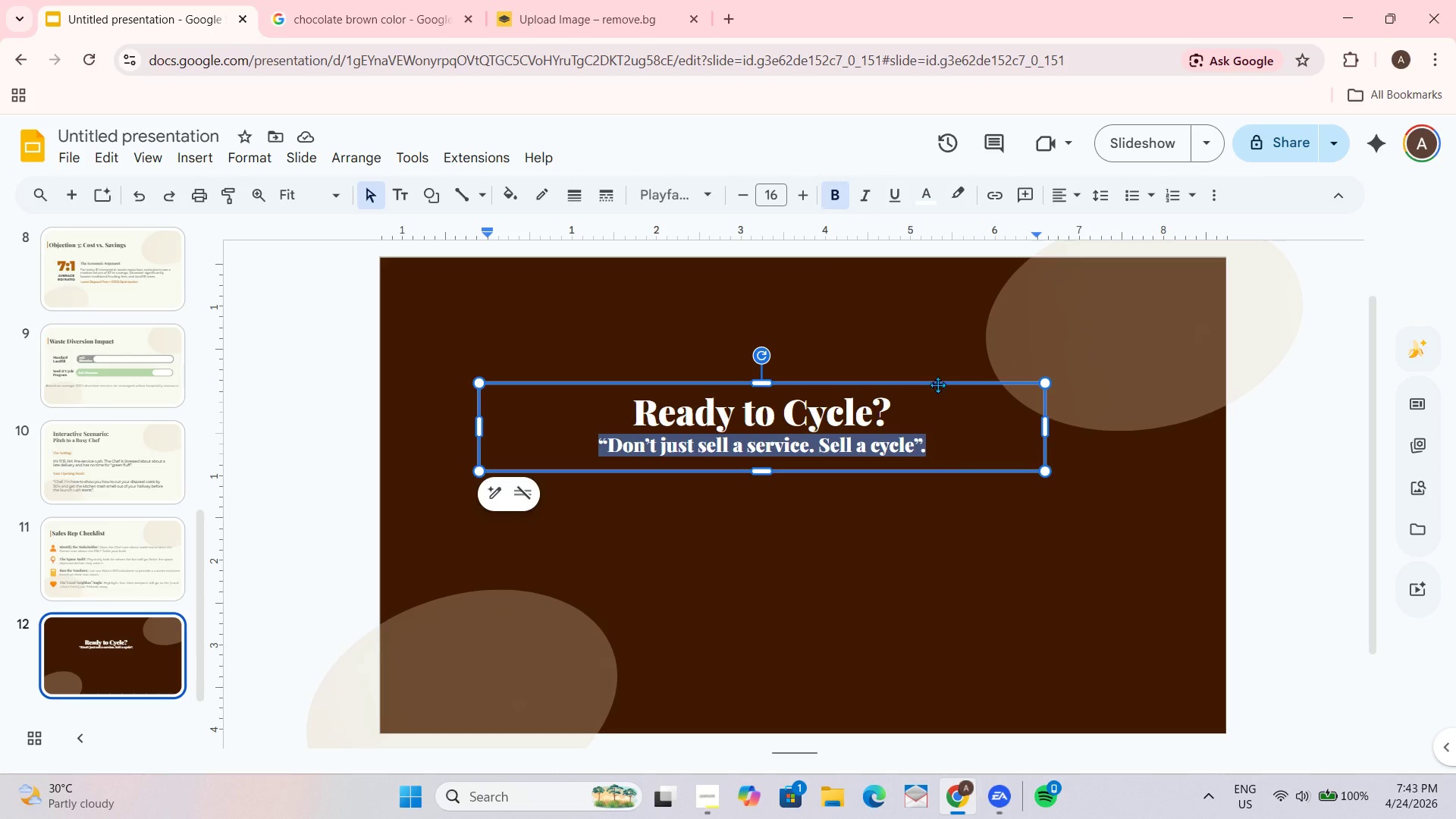 
left_click([930, 197])
 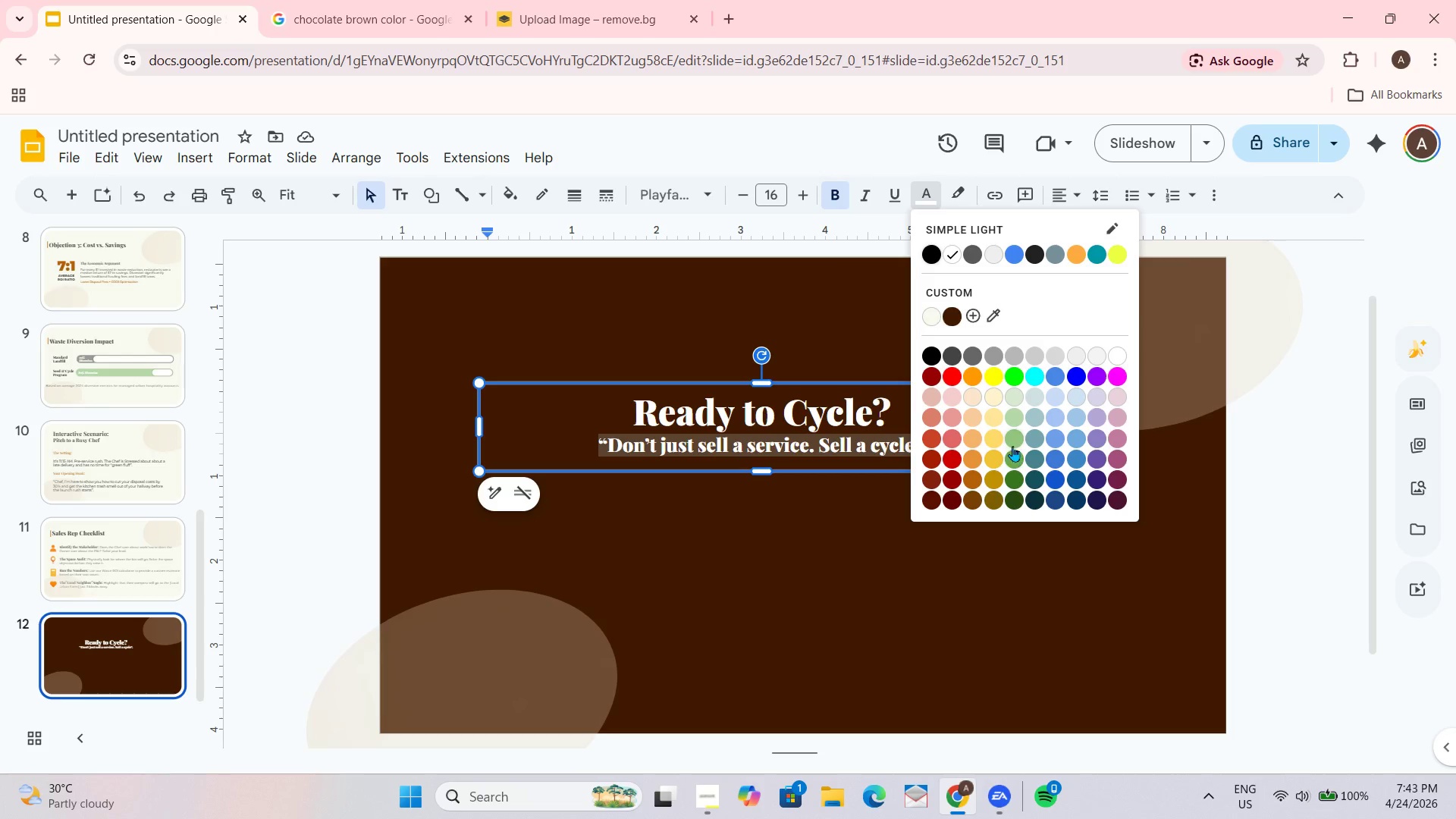 
left_click([1012, 435])
 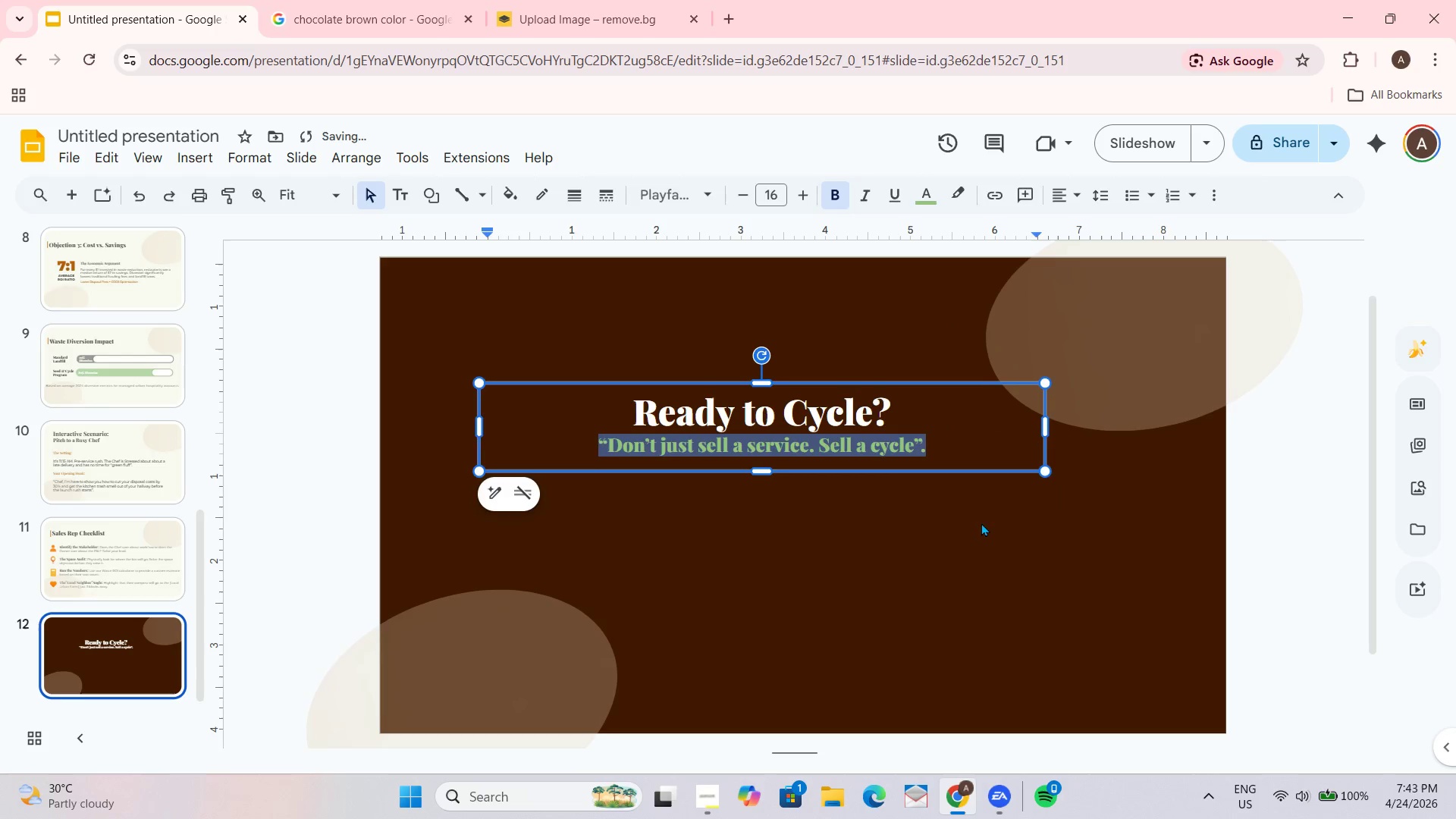 
left_click([978, 538])
 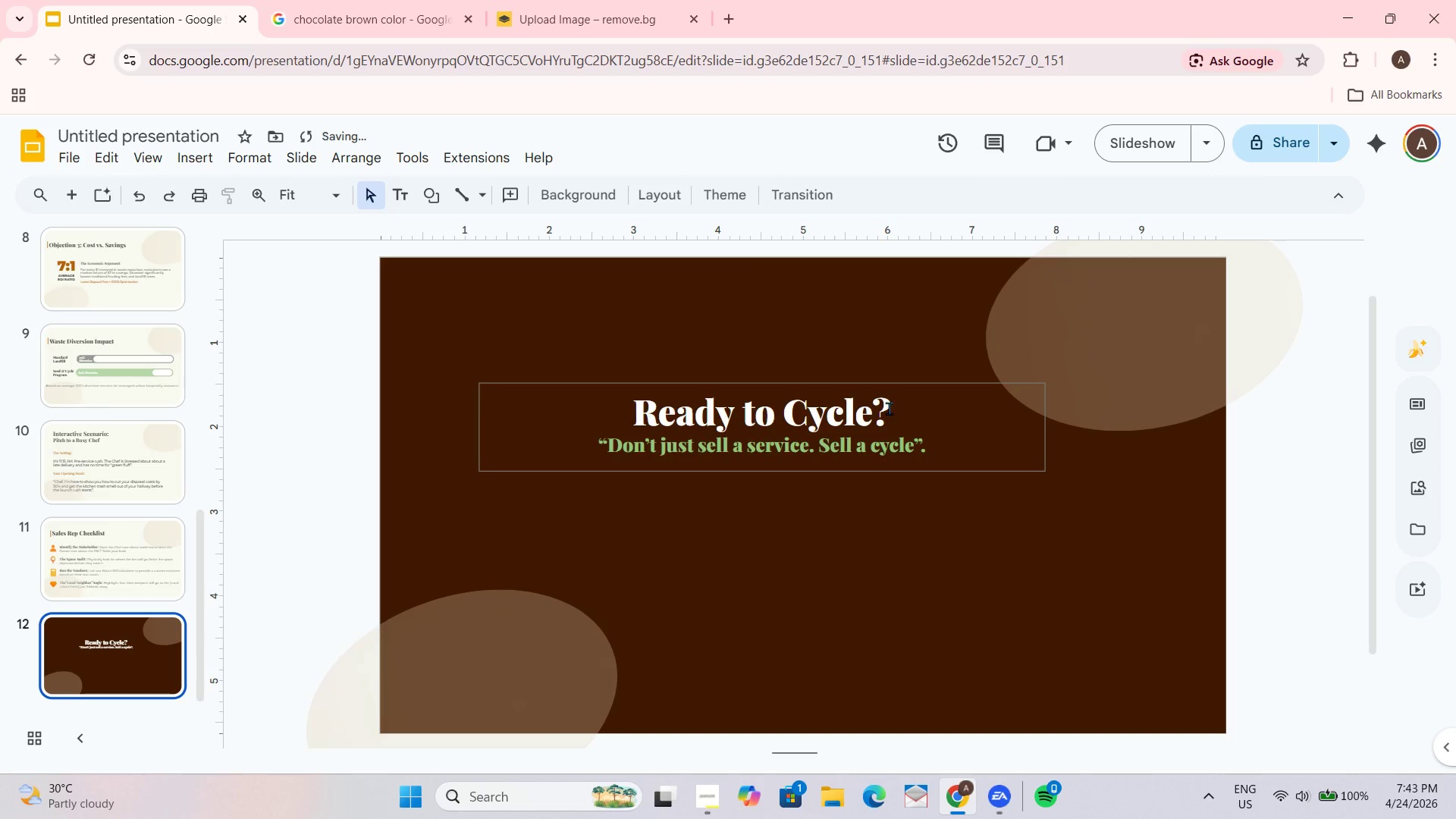 
left_click_drag(start_coordinate=[893, 405], to_coordinate=[582, 405])
 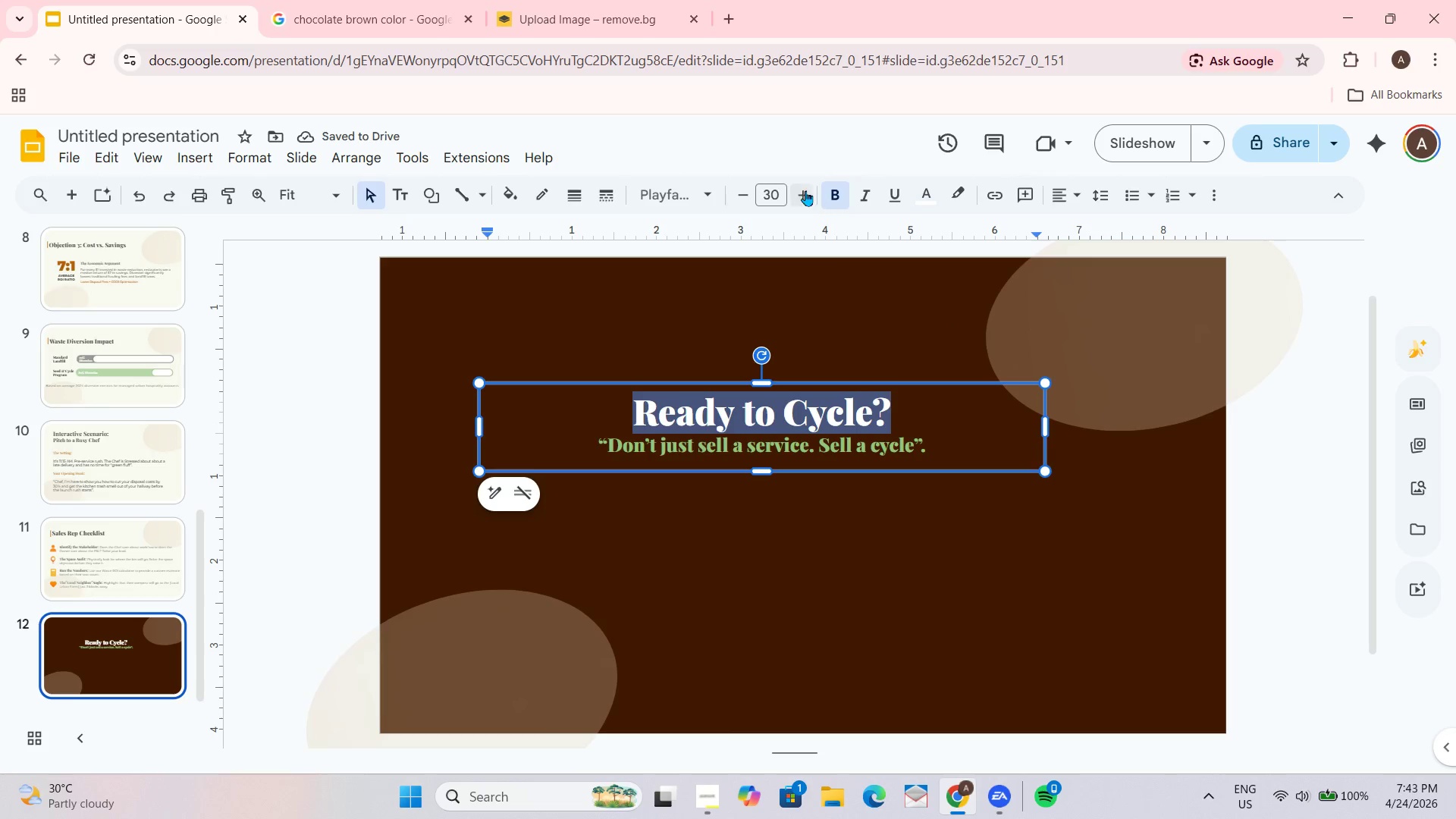 
double_click([805, 190])
 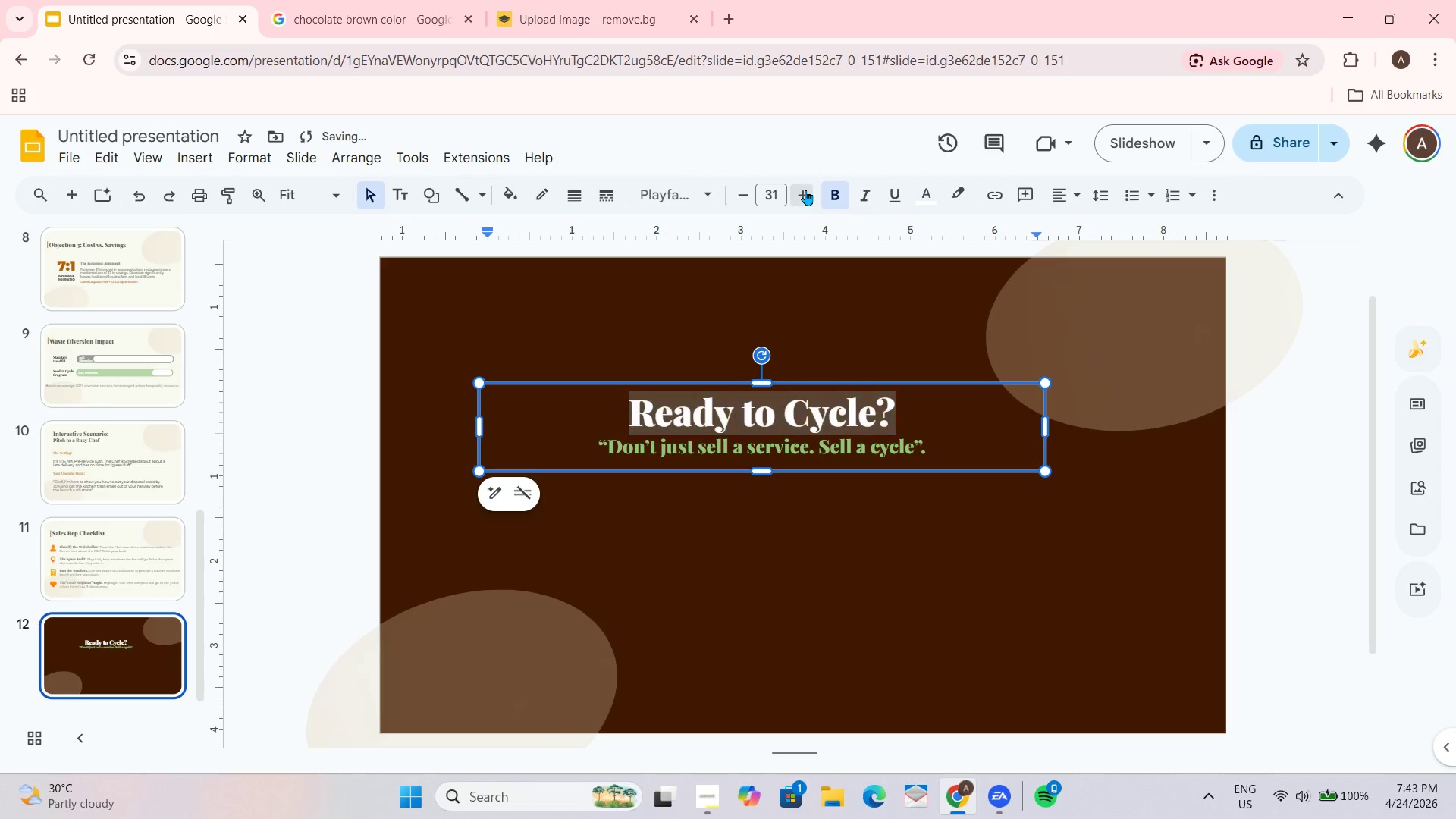 
triple_click([805, 190])
 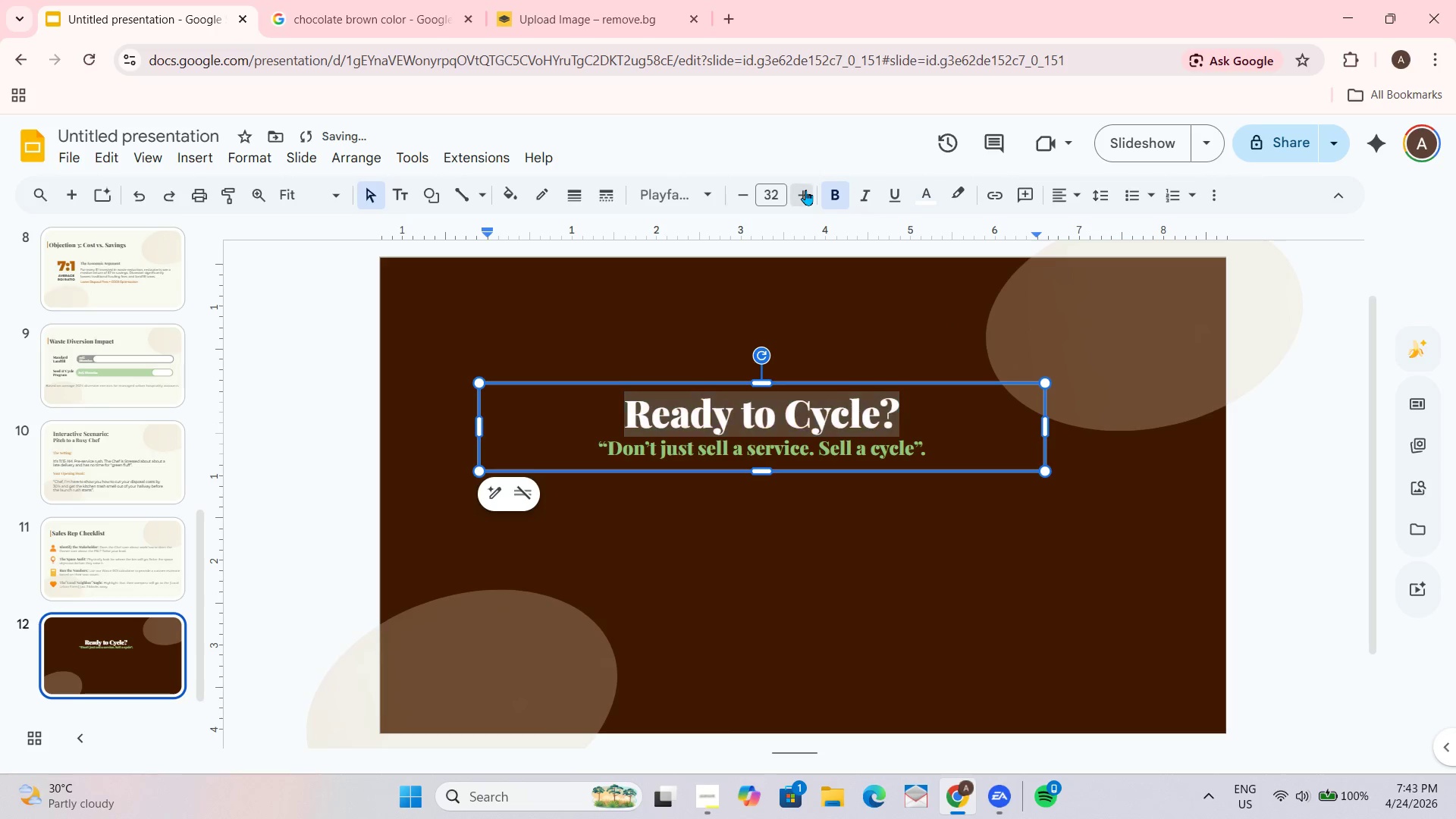 
triple_click([805, 190])
 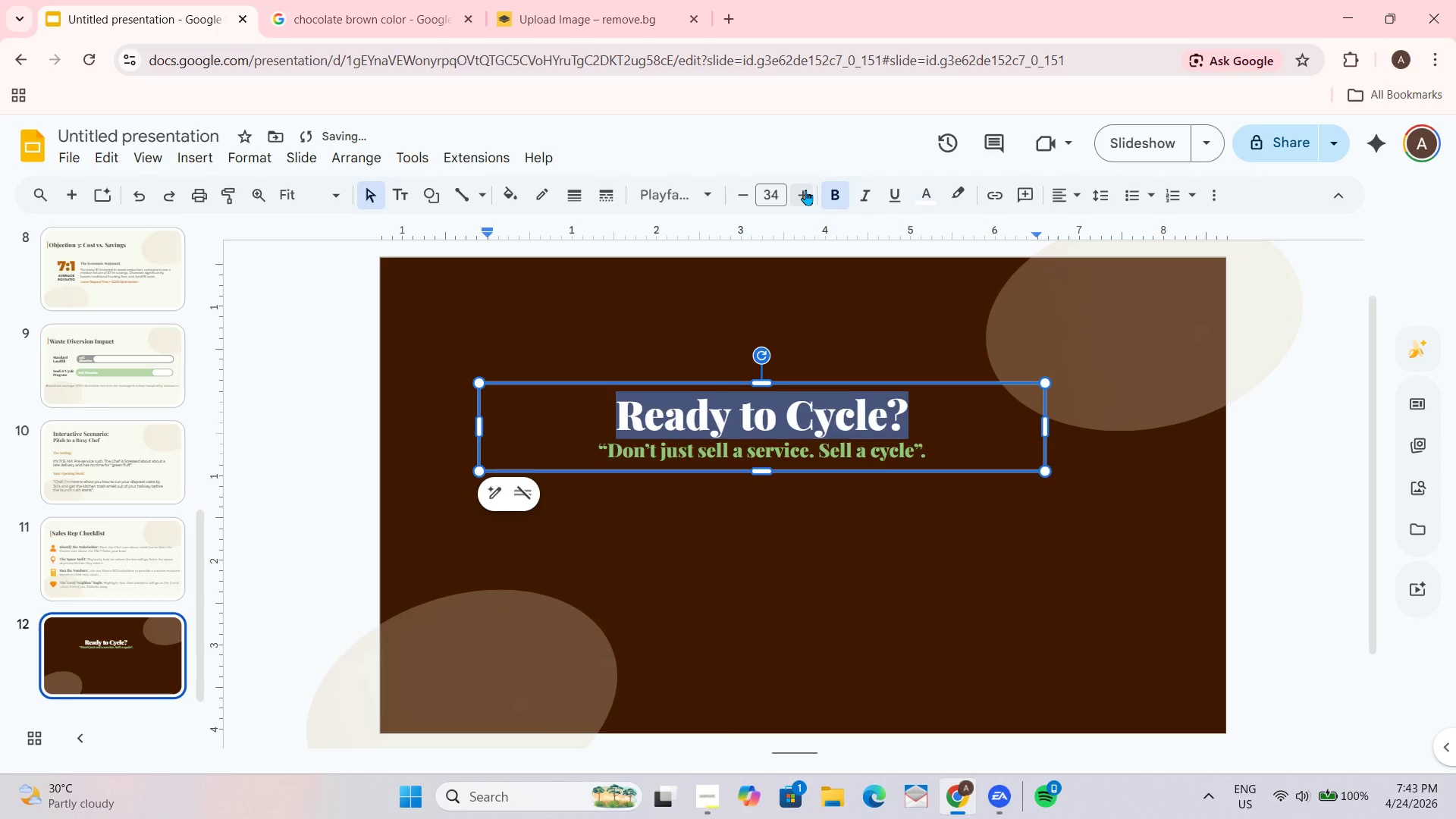 
triple_click([805, 190])
 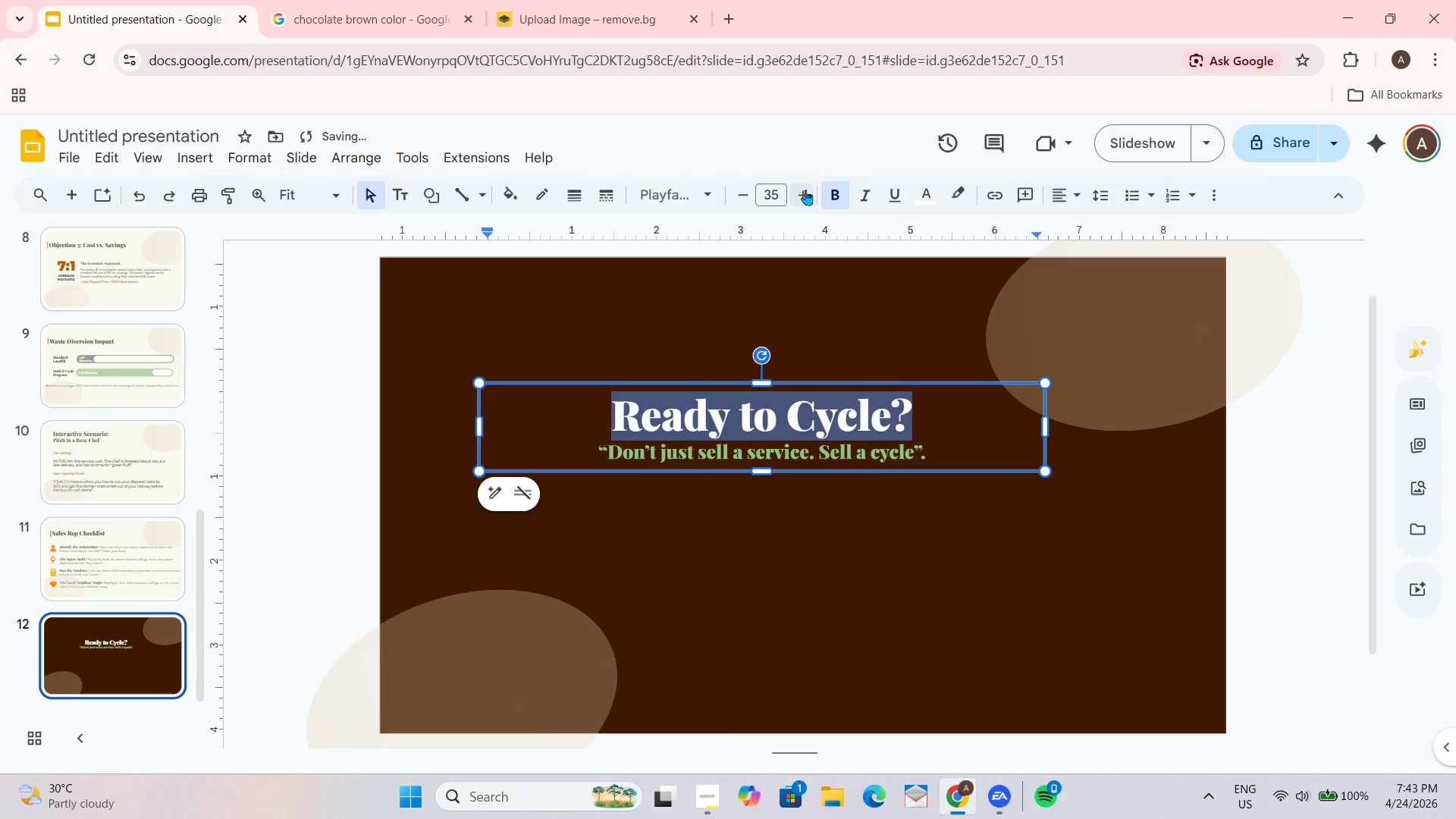 
triple_click([805, 190])
 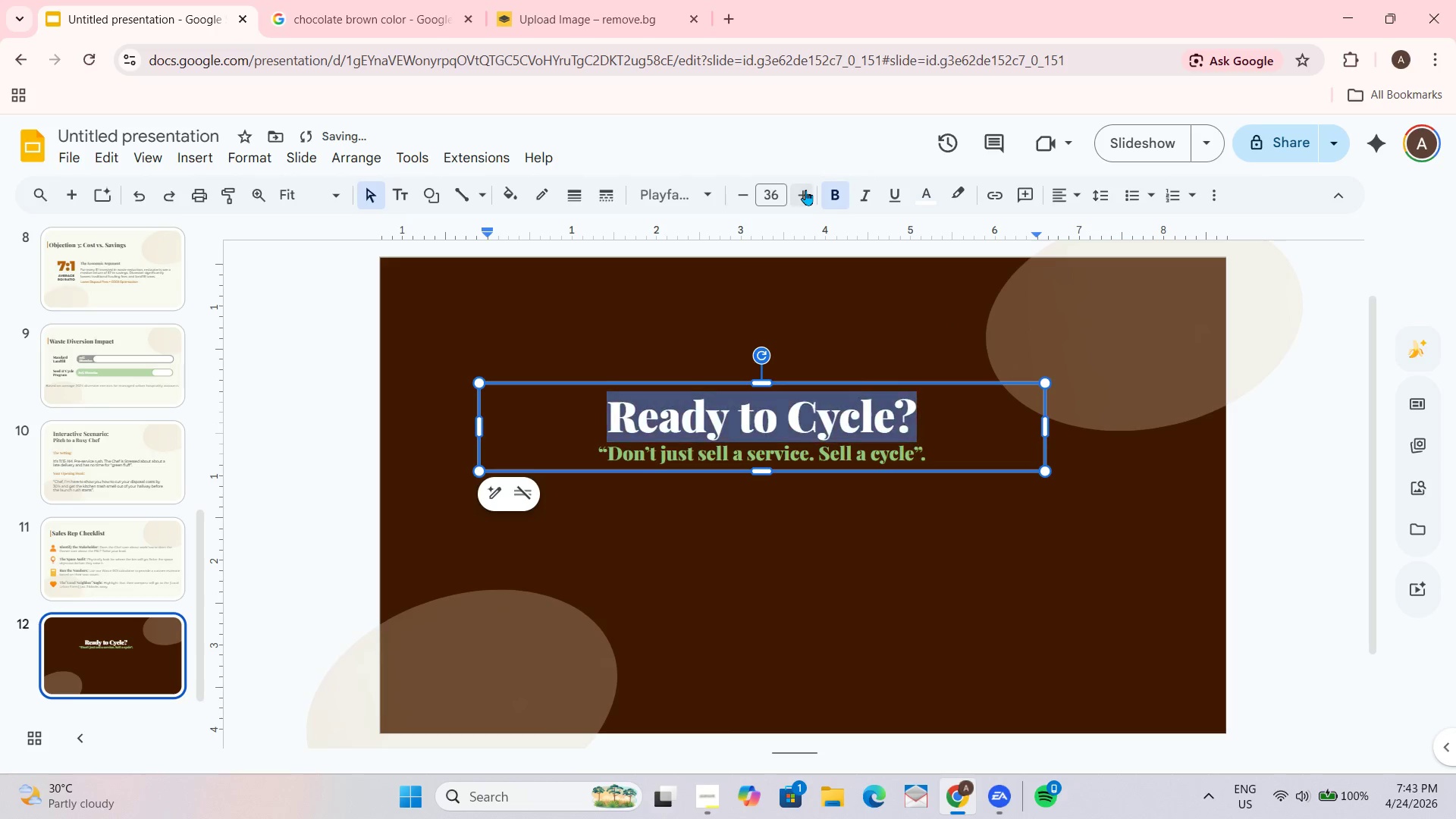 
triple_click([805, 190])
 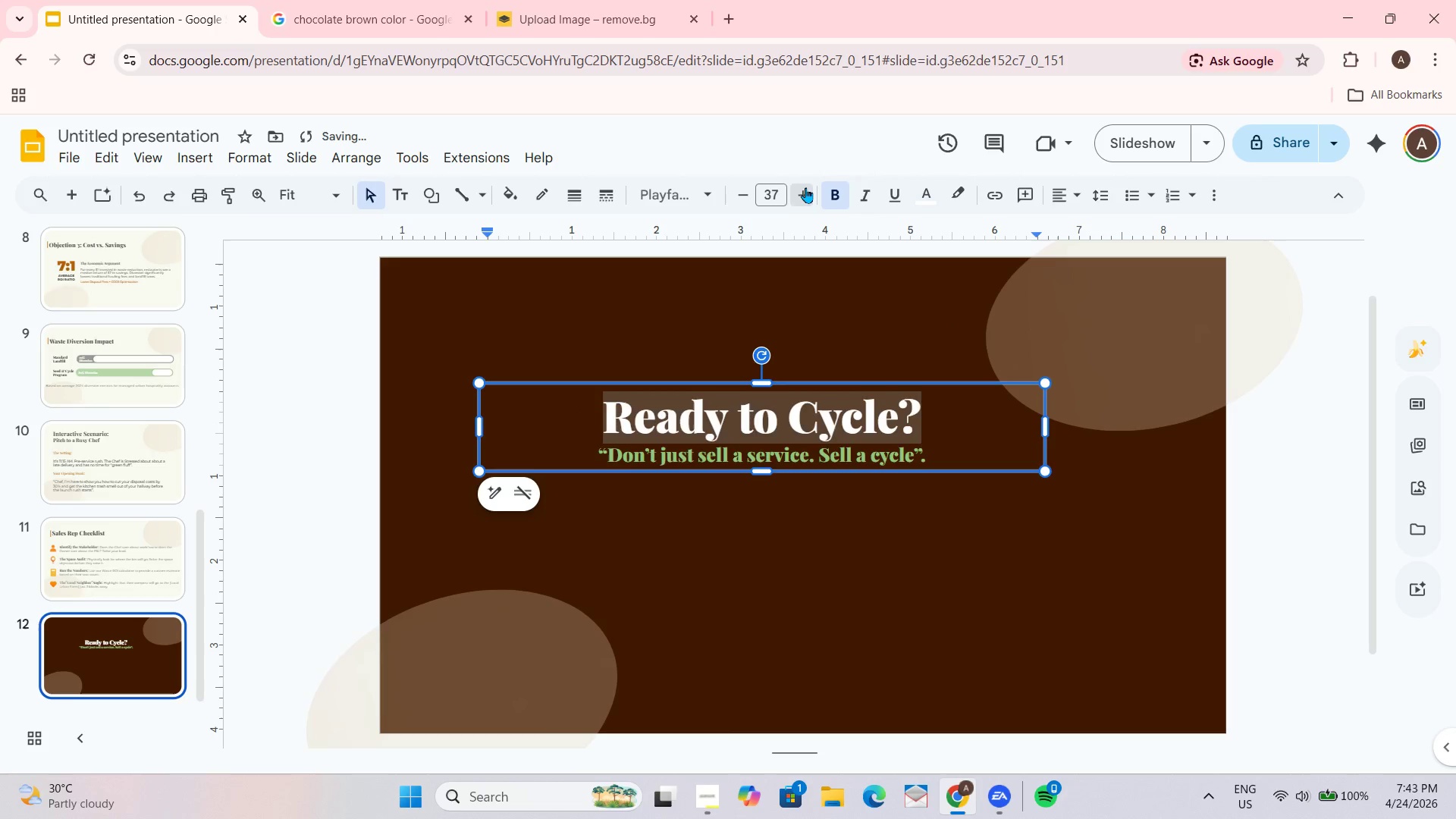 
double_click([805, 187])
 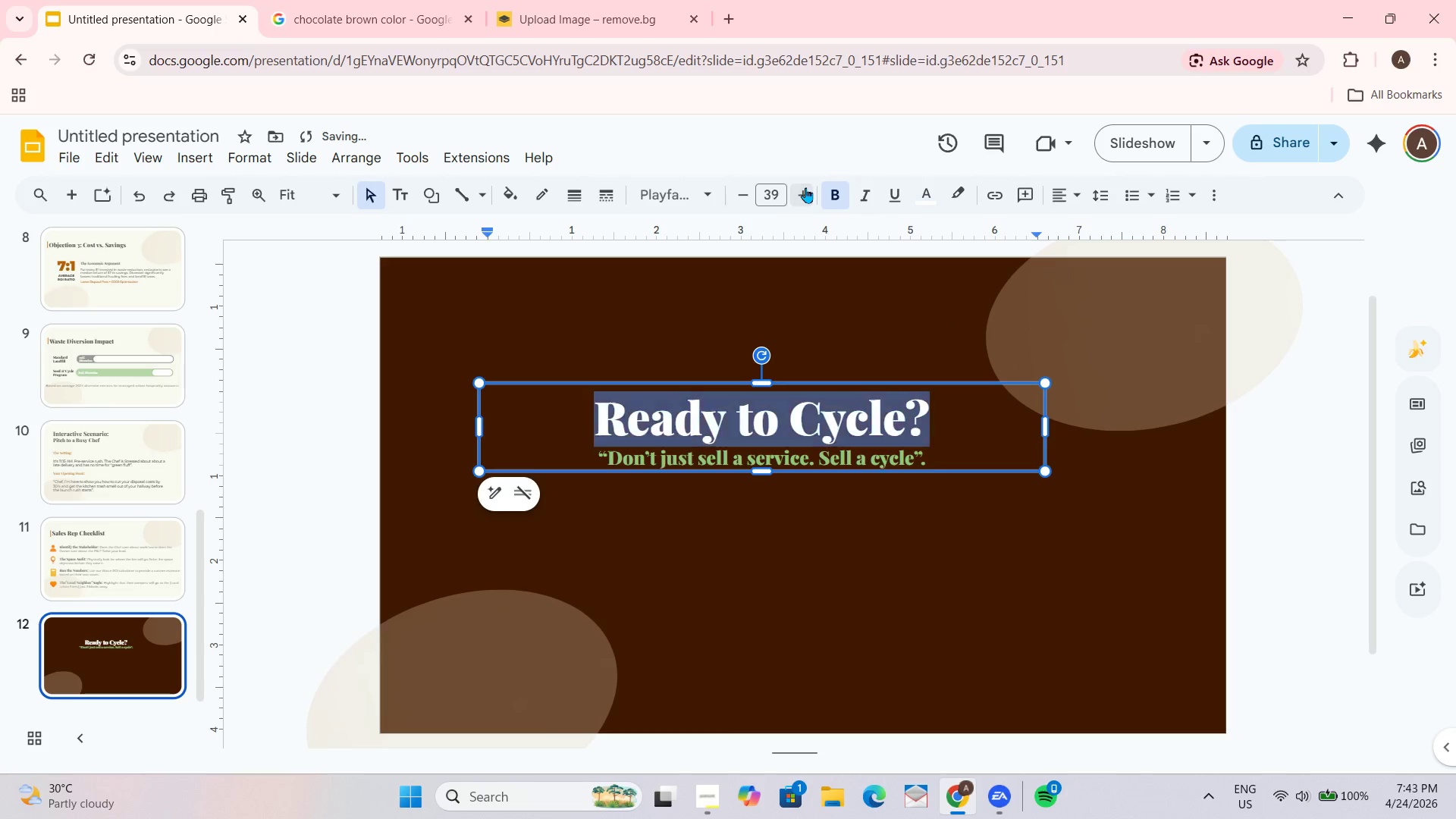 
triple_click([805, 187])
 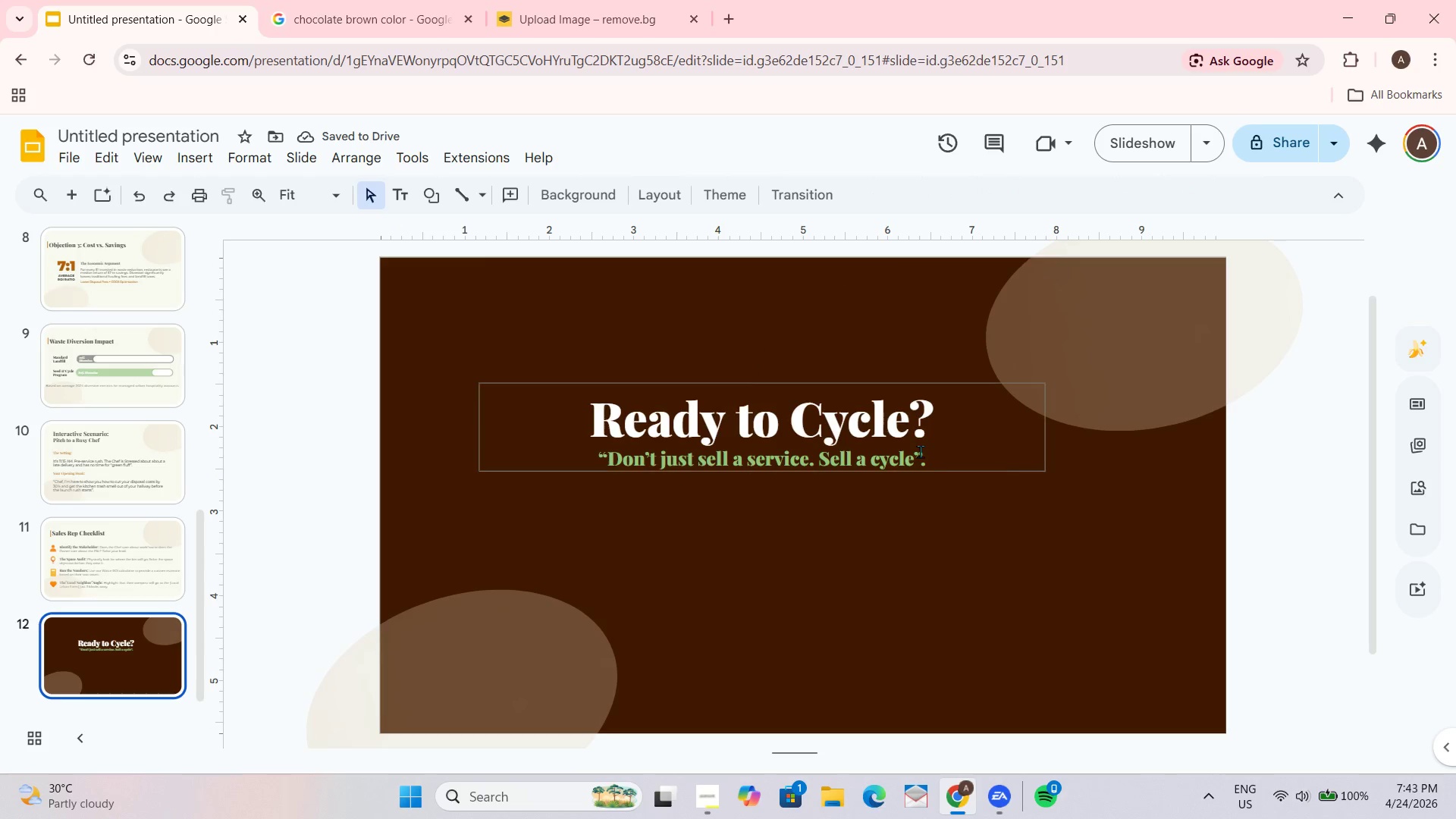 
left_click_drag(start_coordinate=[932, 460], to_coordinate=[582, 474])
 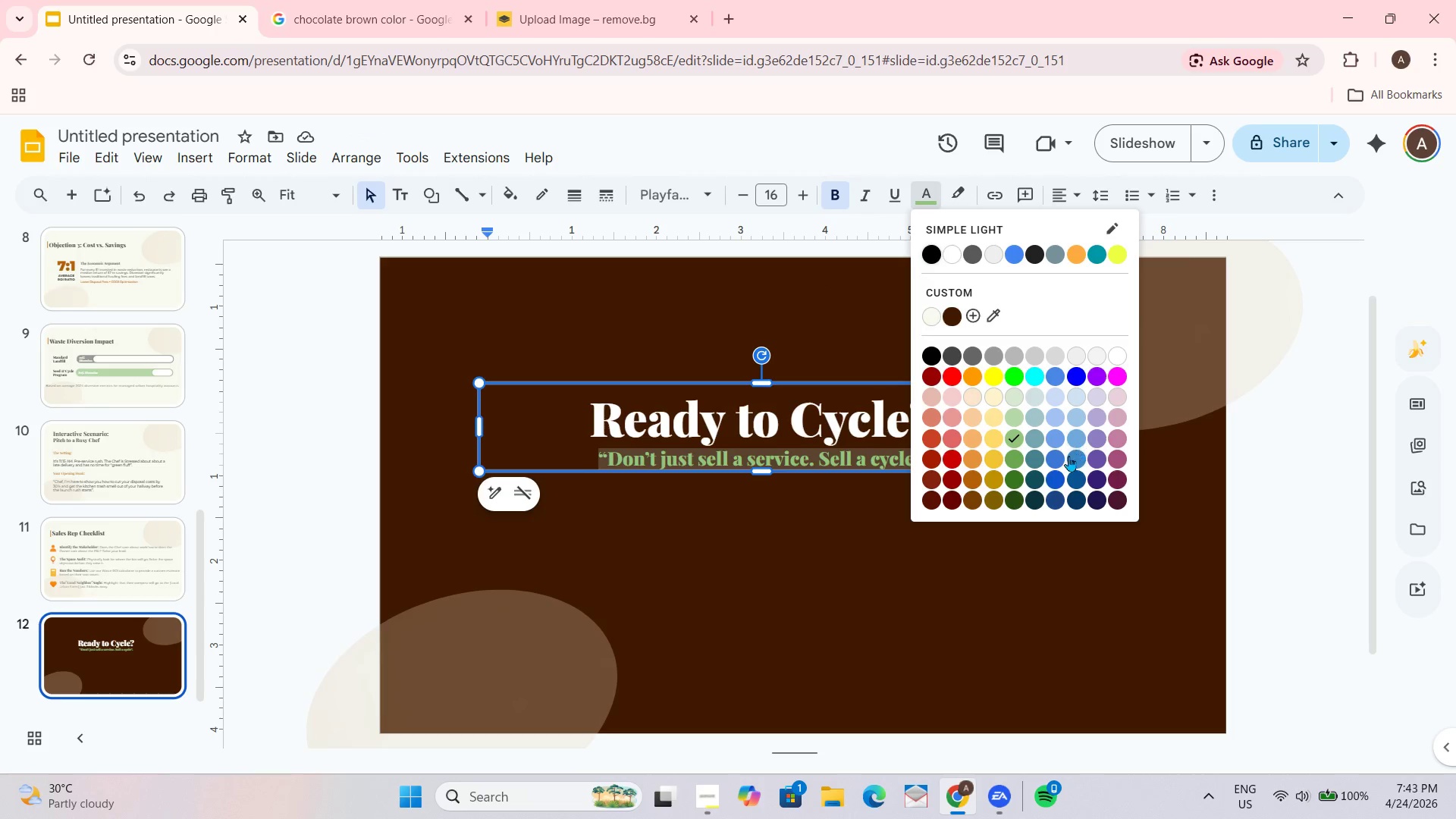 
left_click([1006, 457])
 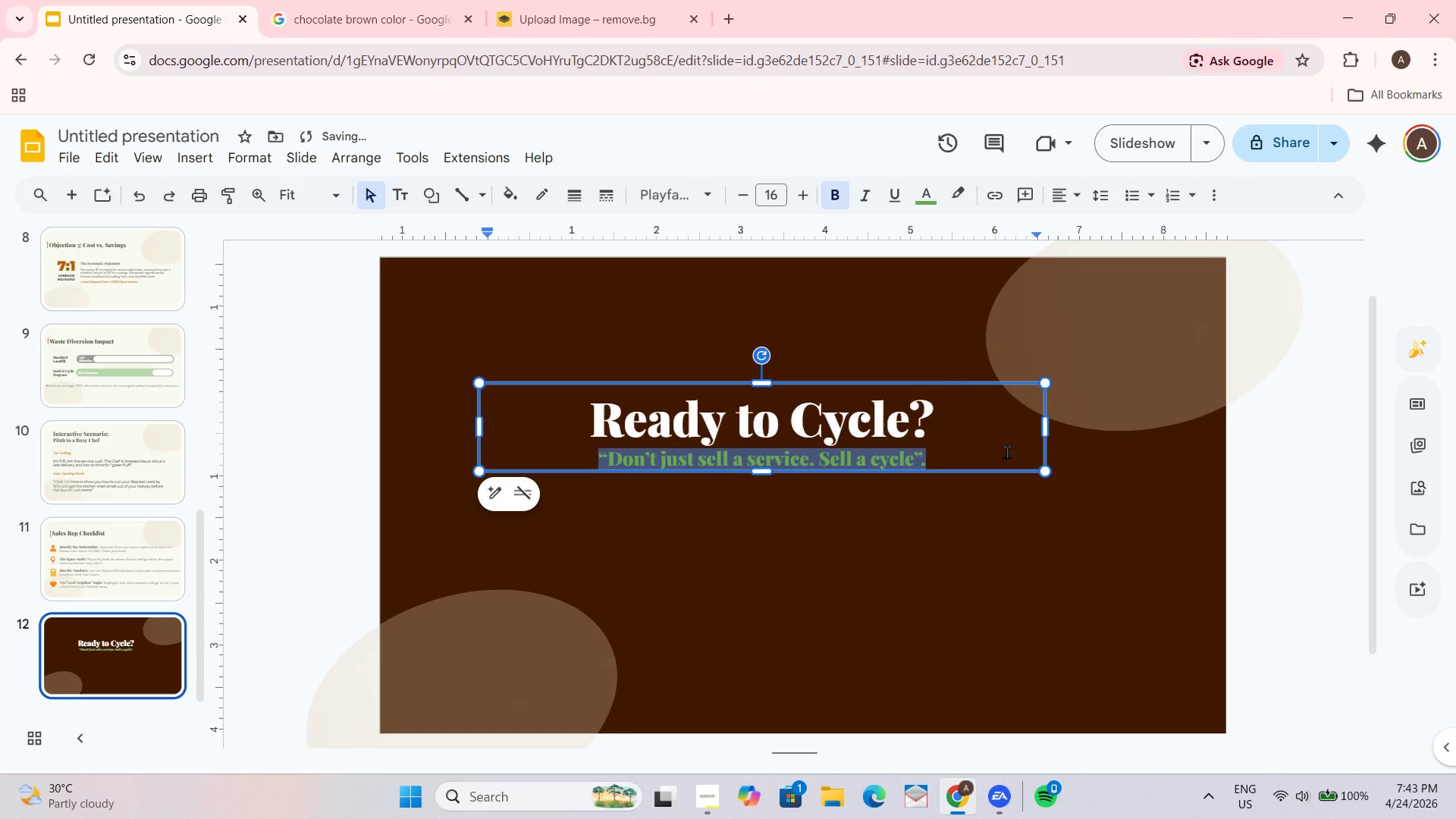 
left_click([1014, 548])
 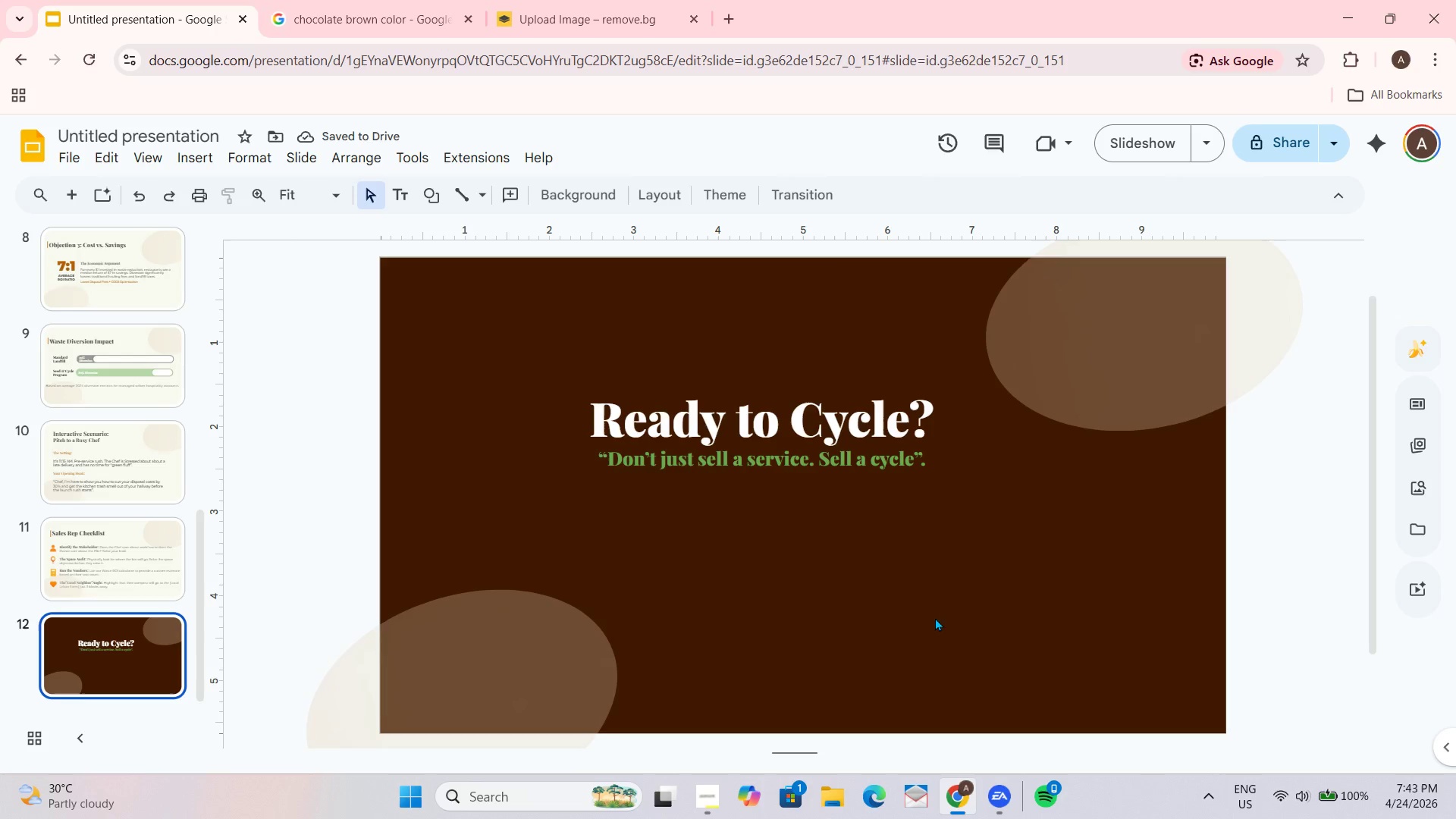 
left_click_drag(start_coordinate=[865, 388], to_coordinate=[887, 403])
 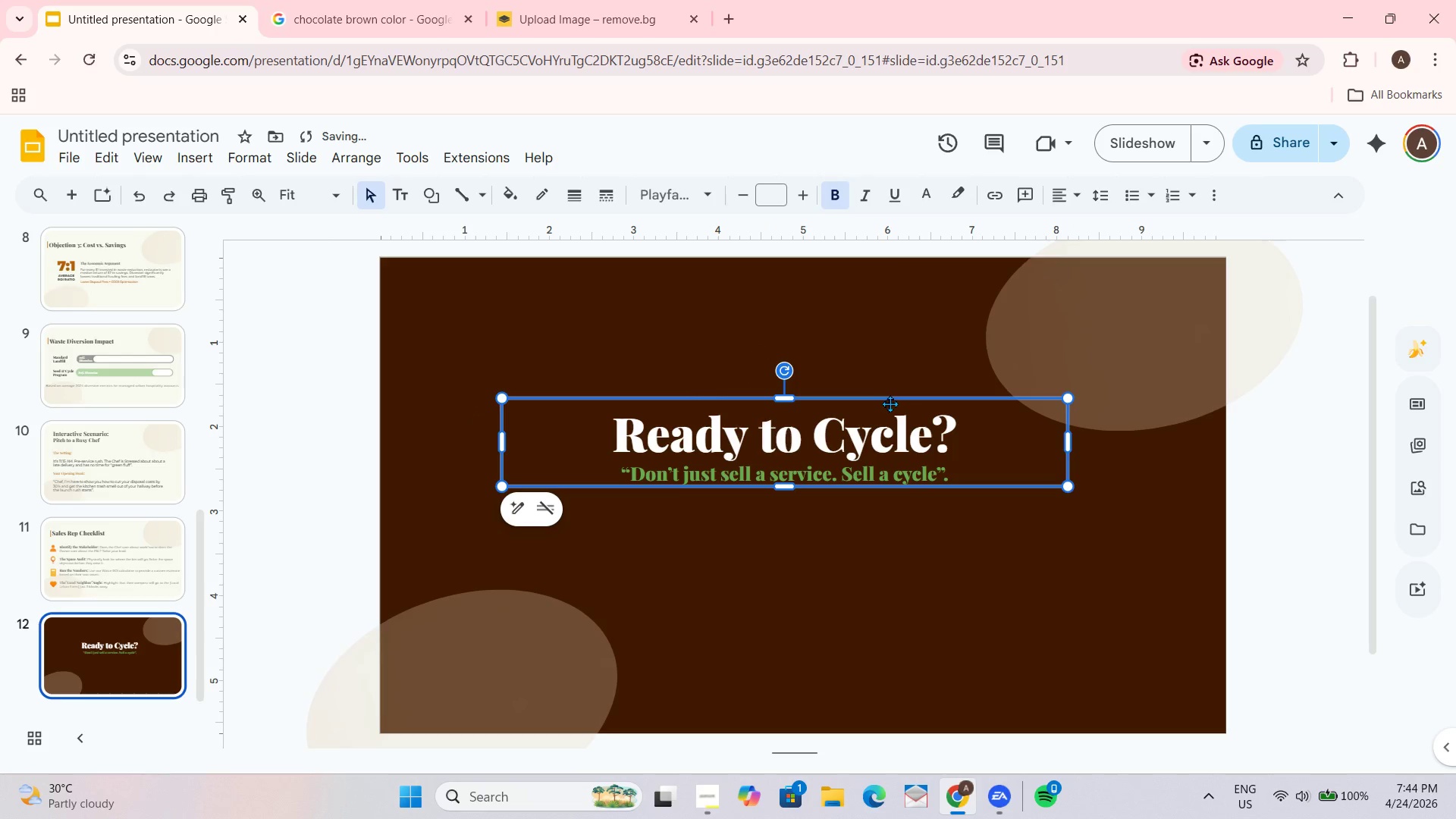 
left_click_drag(start_coordinate=[890, 403], to_coordinate=[907, 410])
 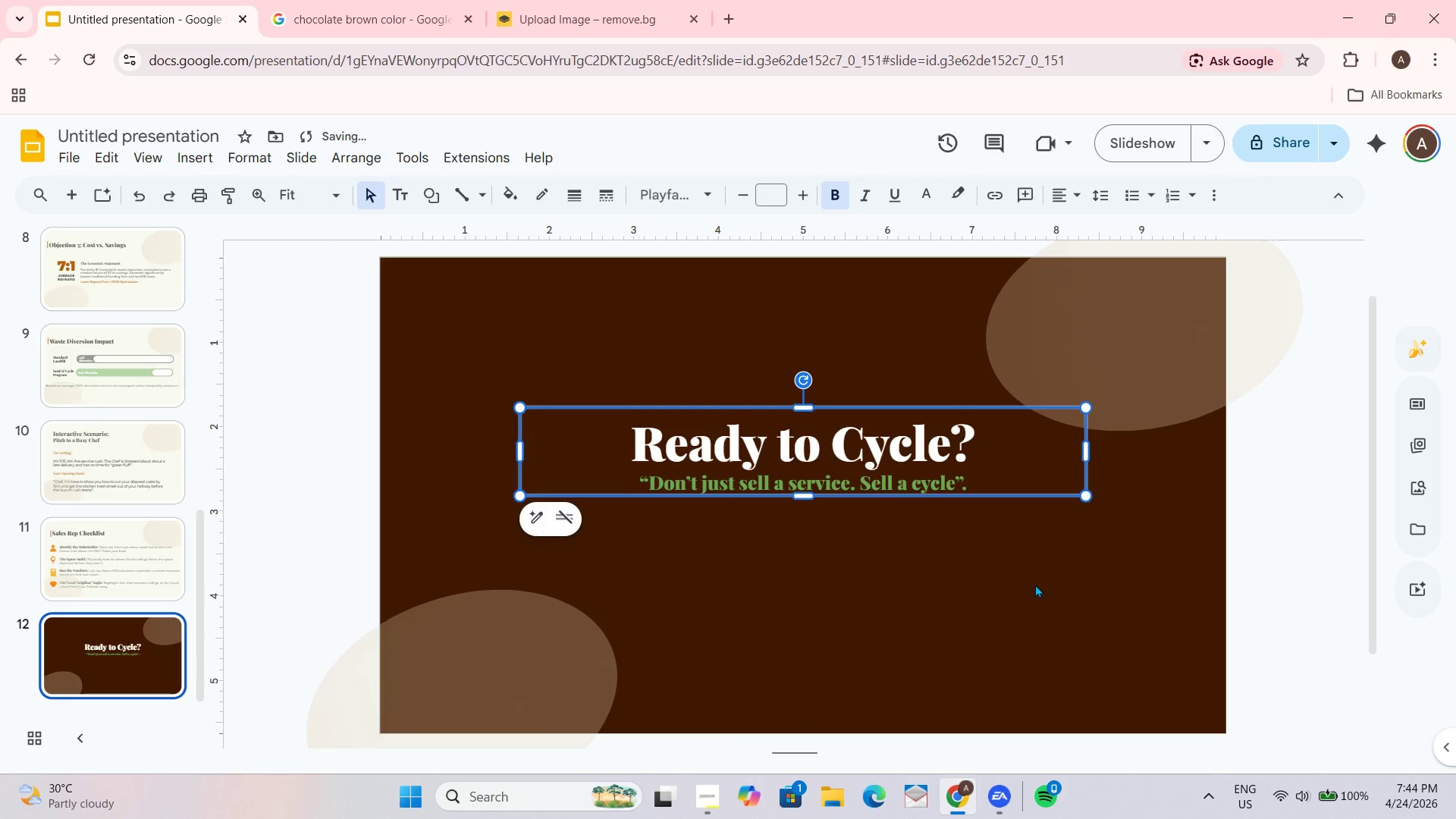 
left_click([1037, 584])
 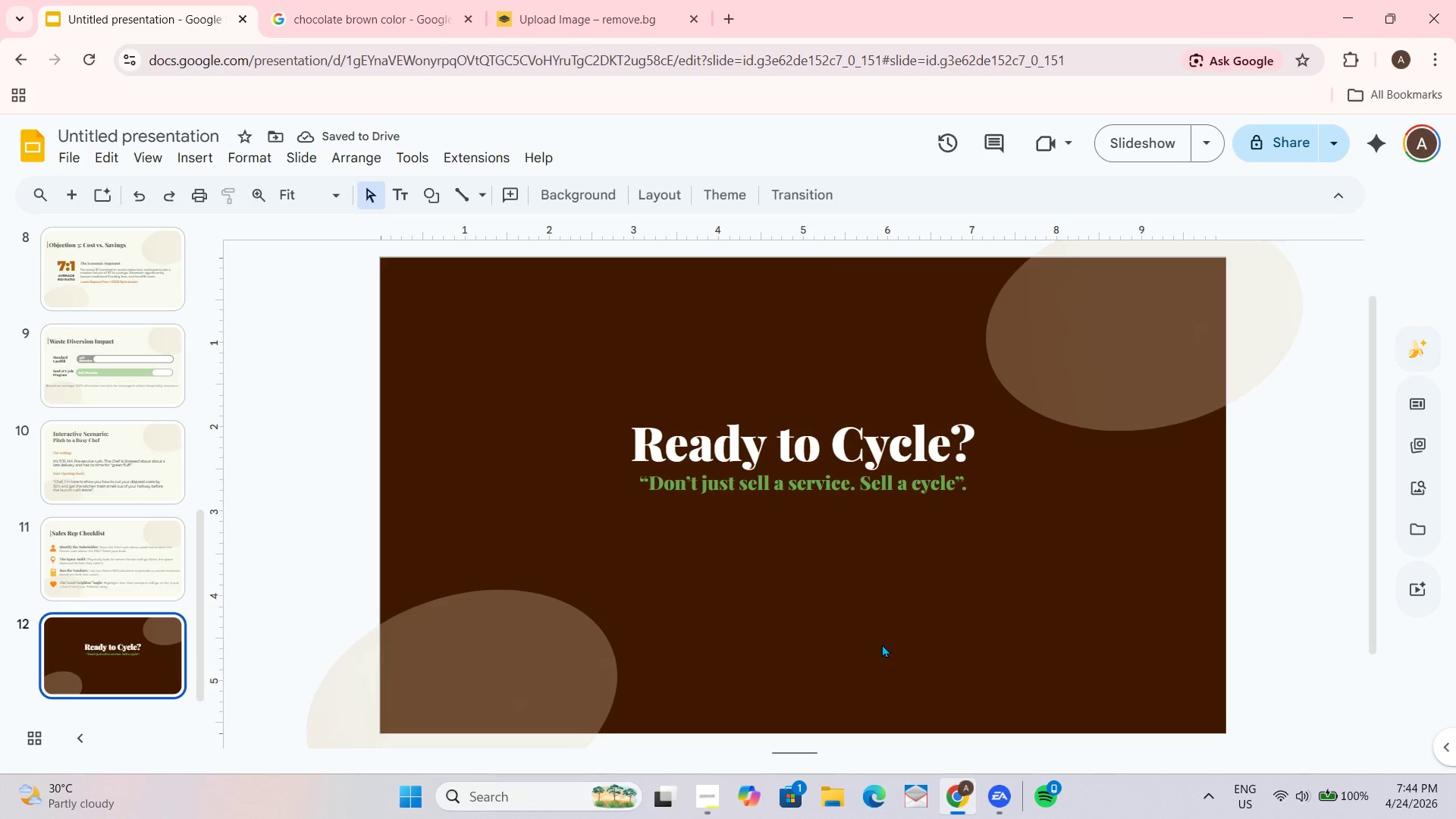 
wait(8.2)
 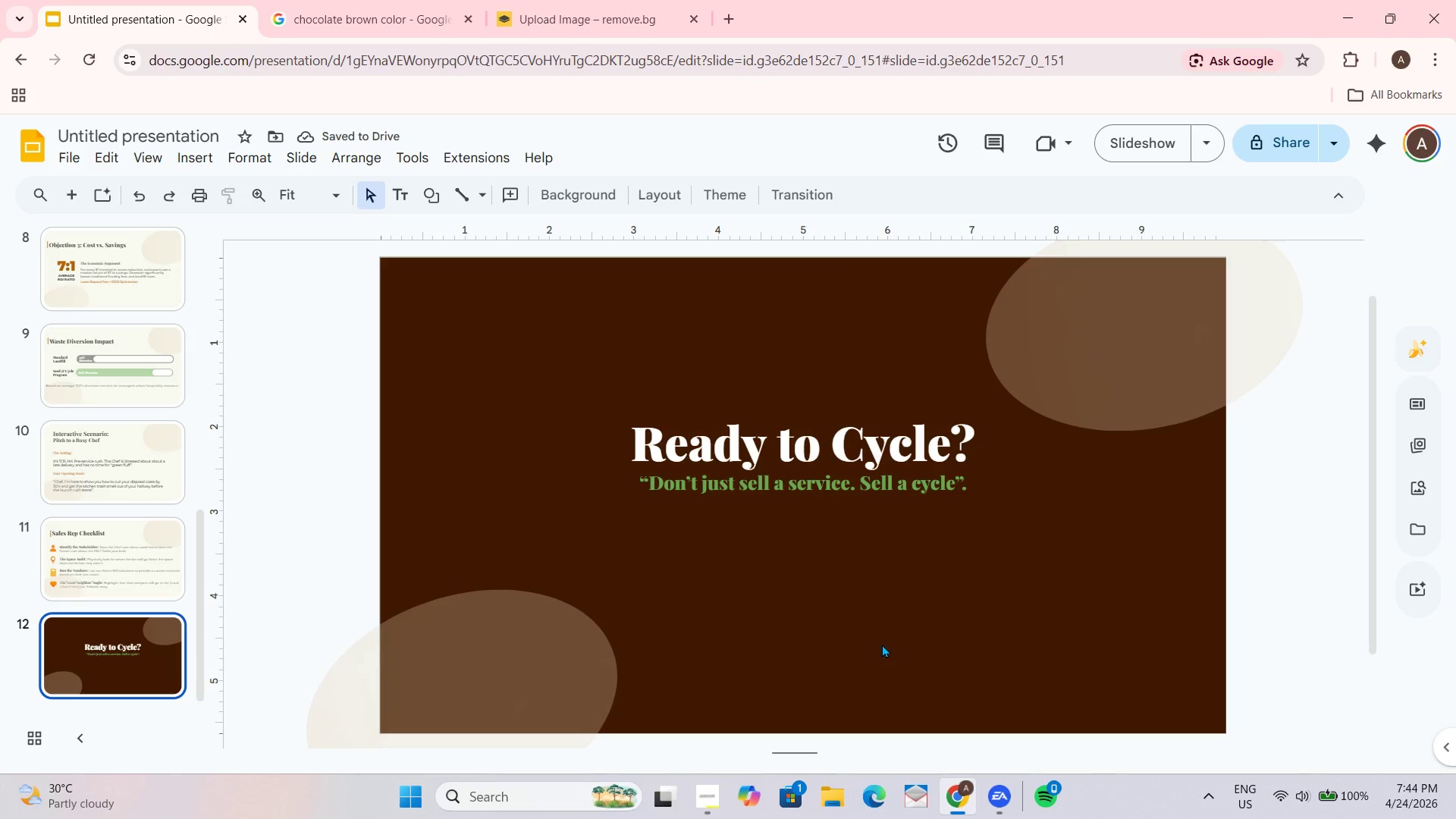 
left_click_drag(start_coordinate=[840, 412], to_coordinate=[842, 400])
 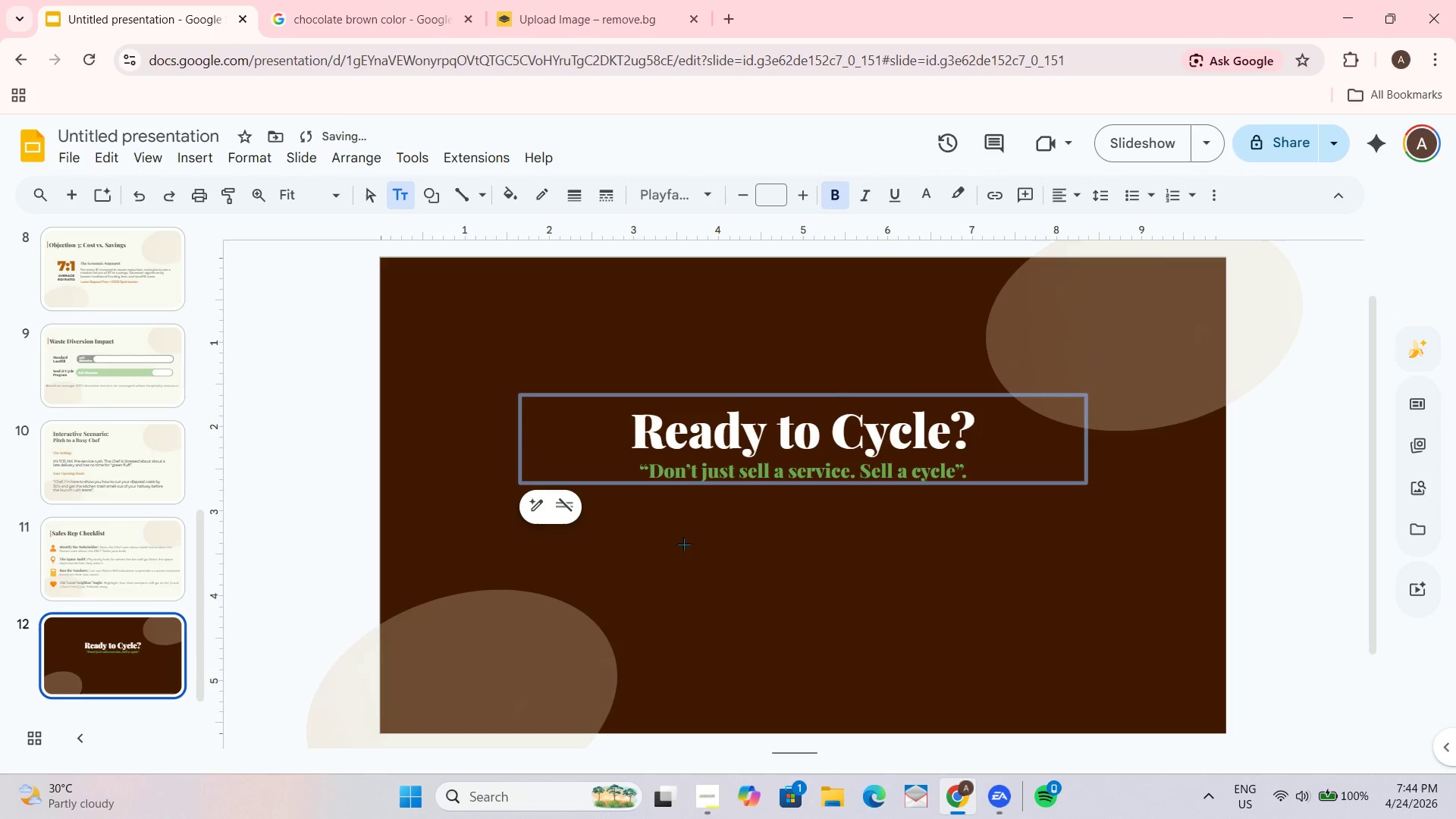 
left_click_drag(start_coordinate=[628, 524], to_coordinate=[958, 661])
 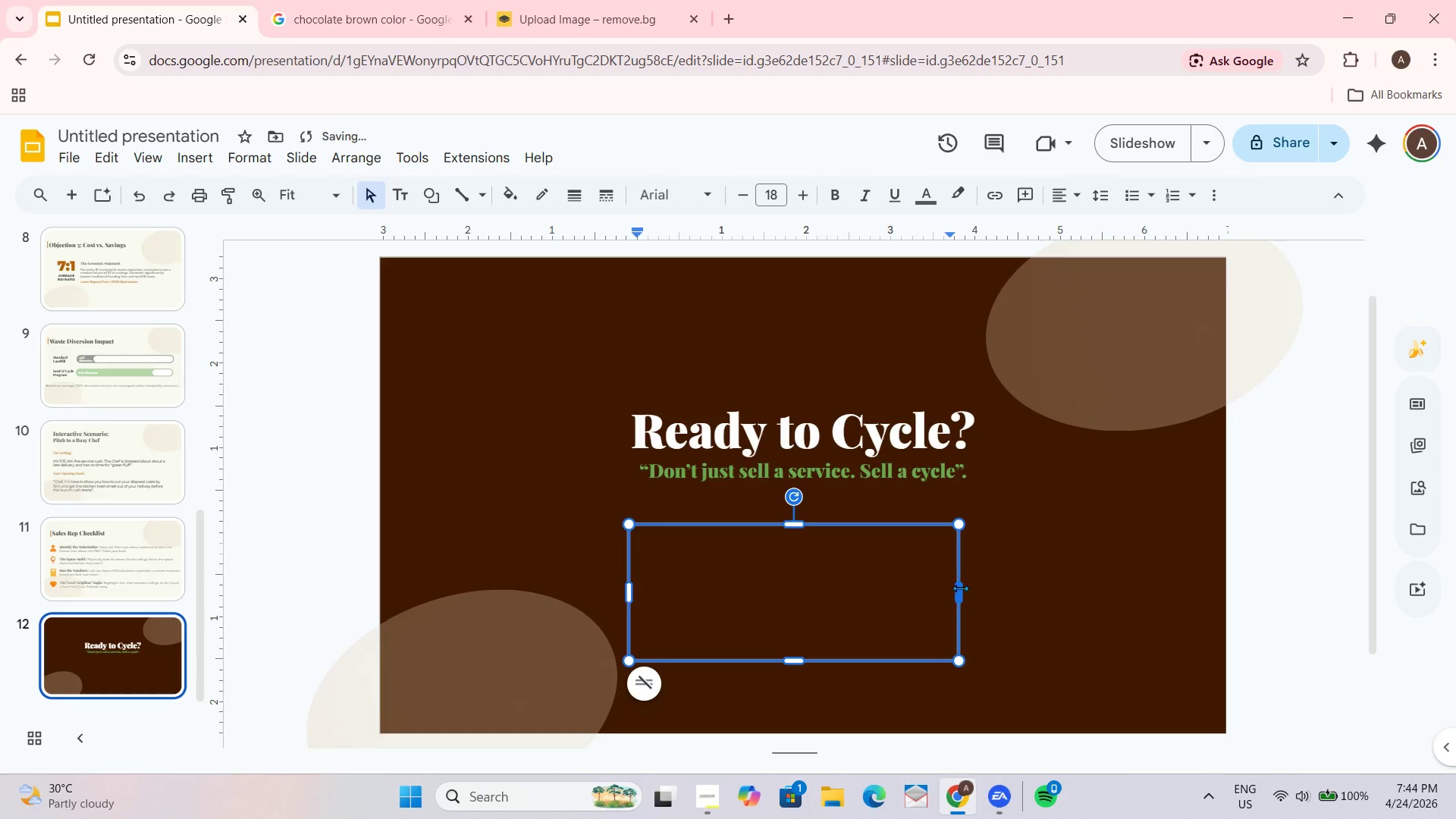 
left_click_drag(start_coordinate=[960, 596], to_coordinate=[1020, 596])
 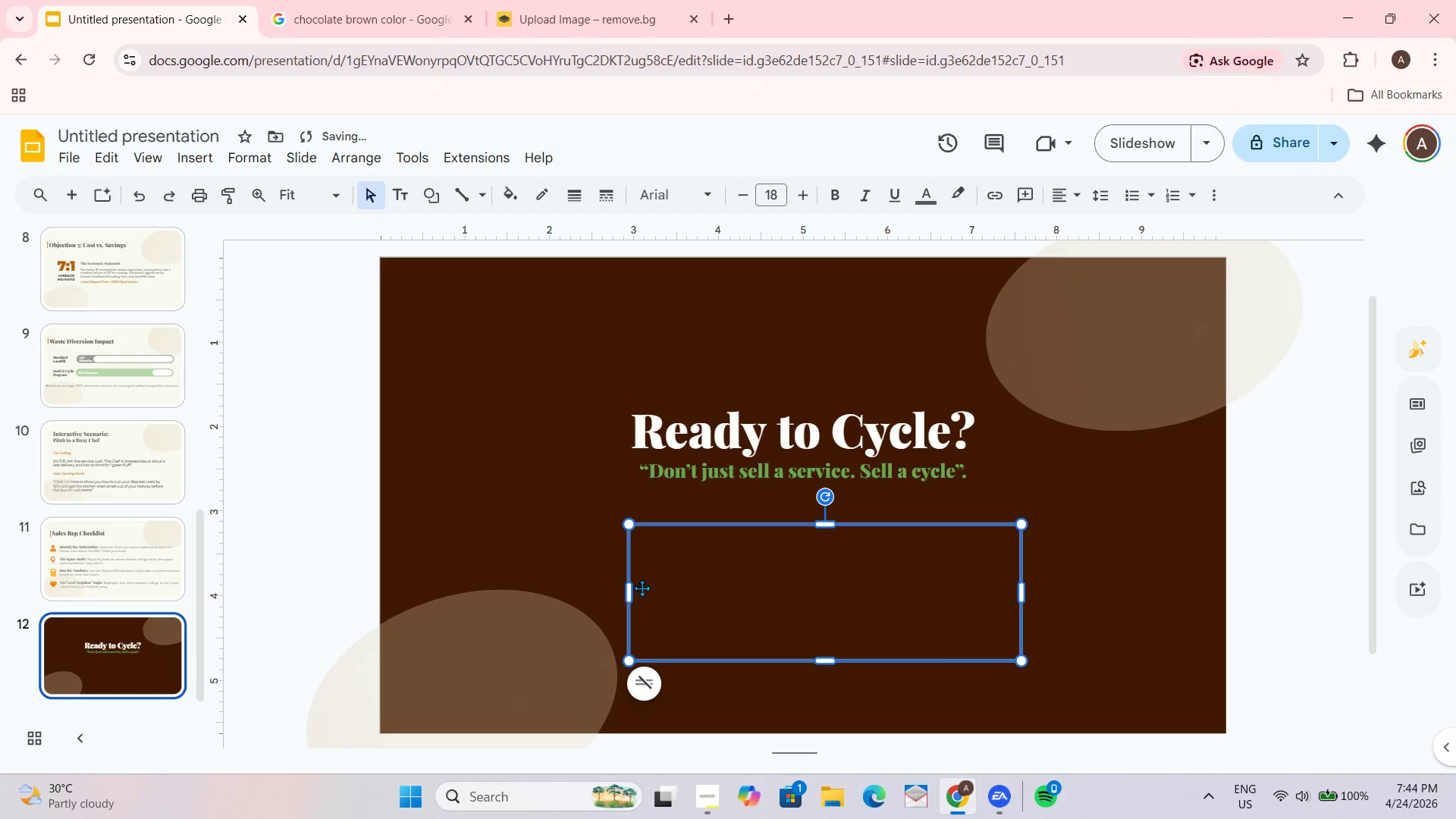 
left_click_drag(start_coordinate=[632, 591], to_coordinate=[582, 586])
 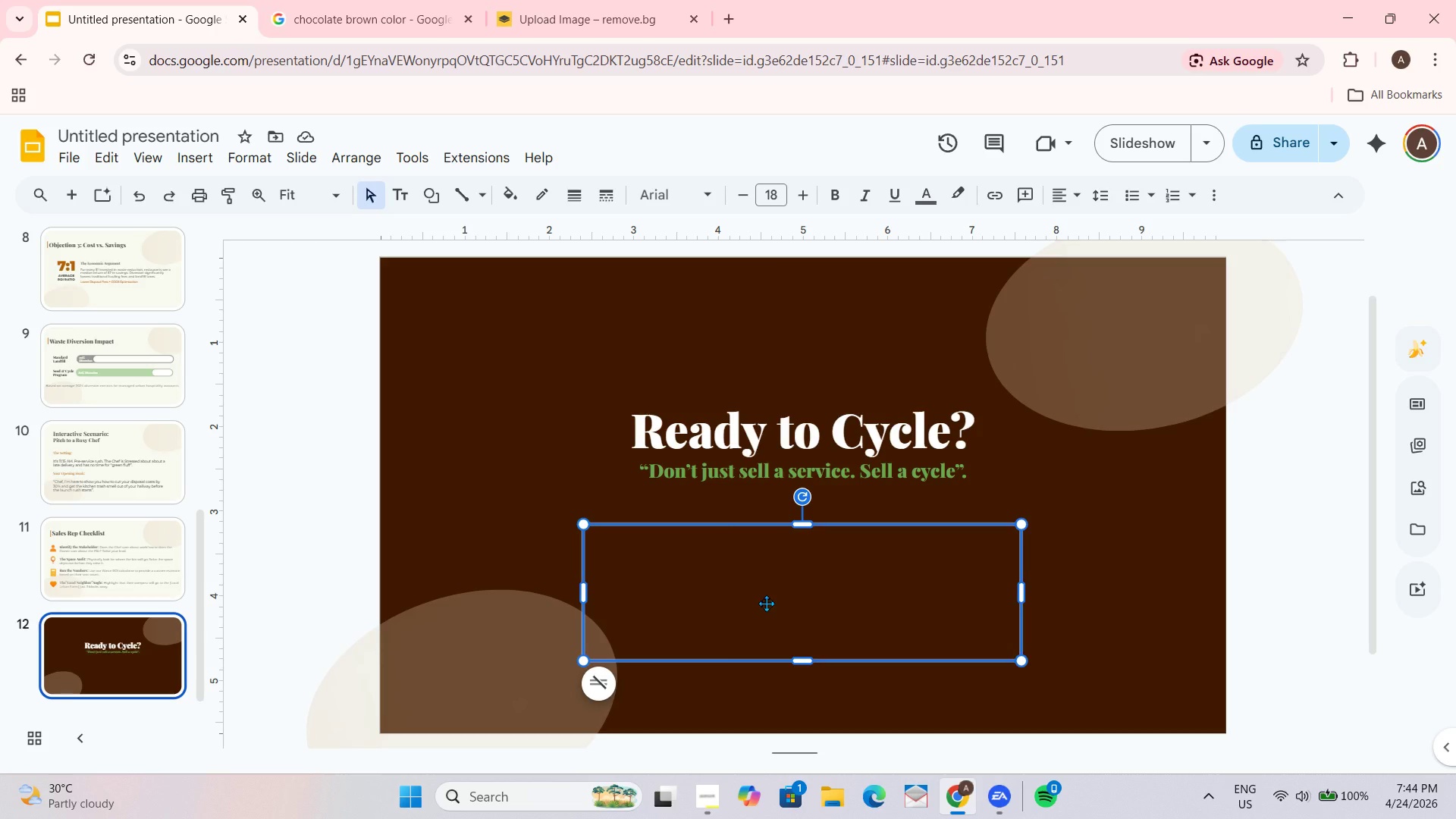 
wait(12.89)
 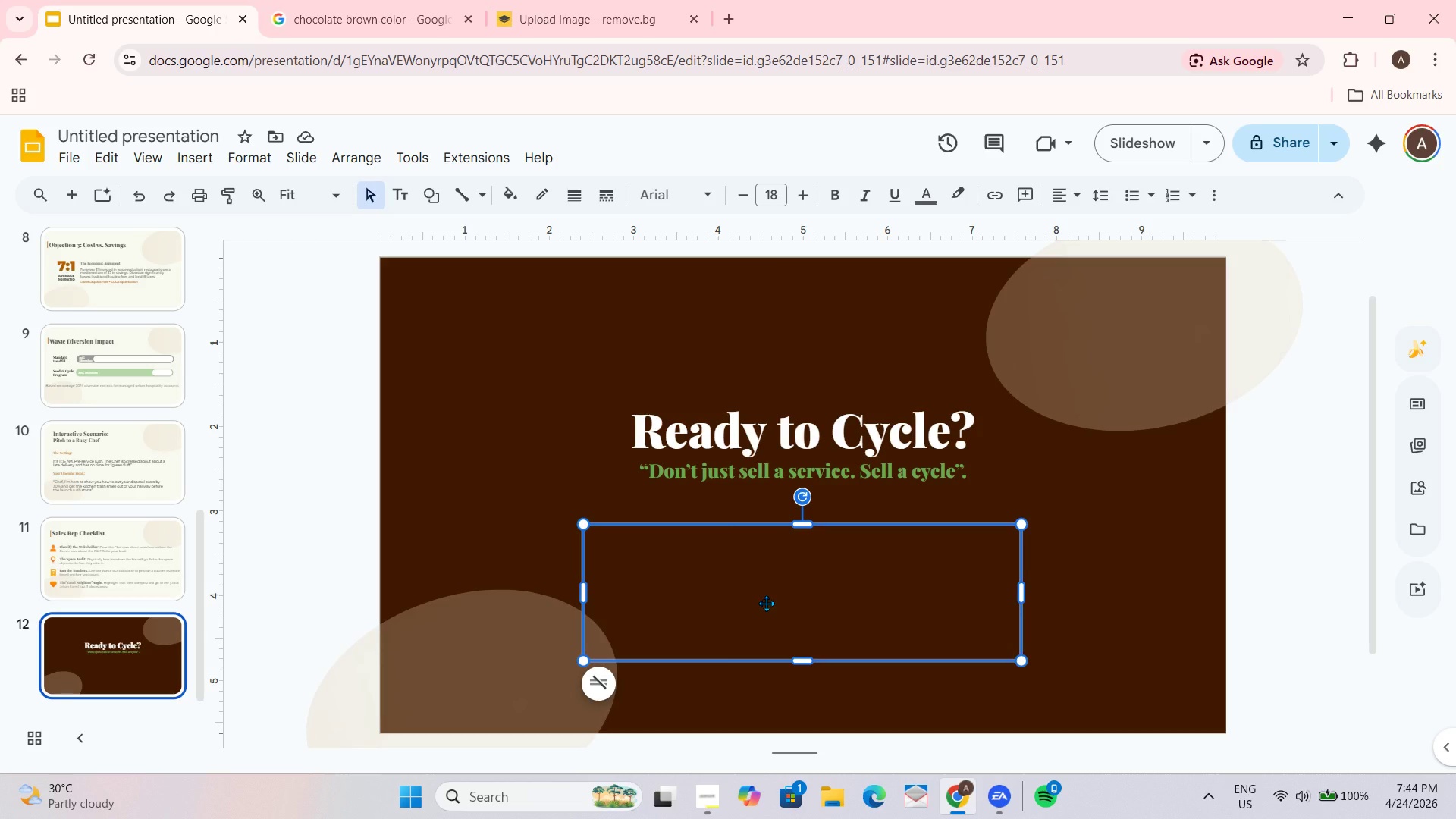 
double_click([774, 551])
 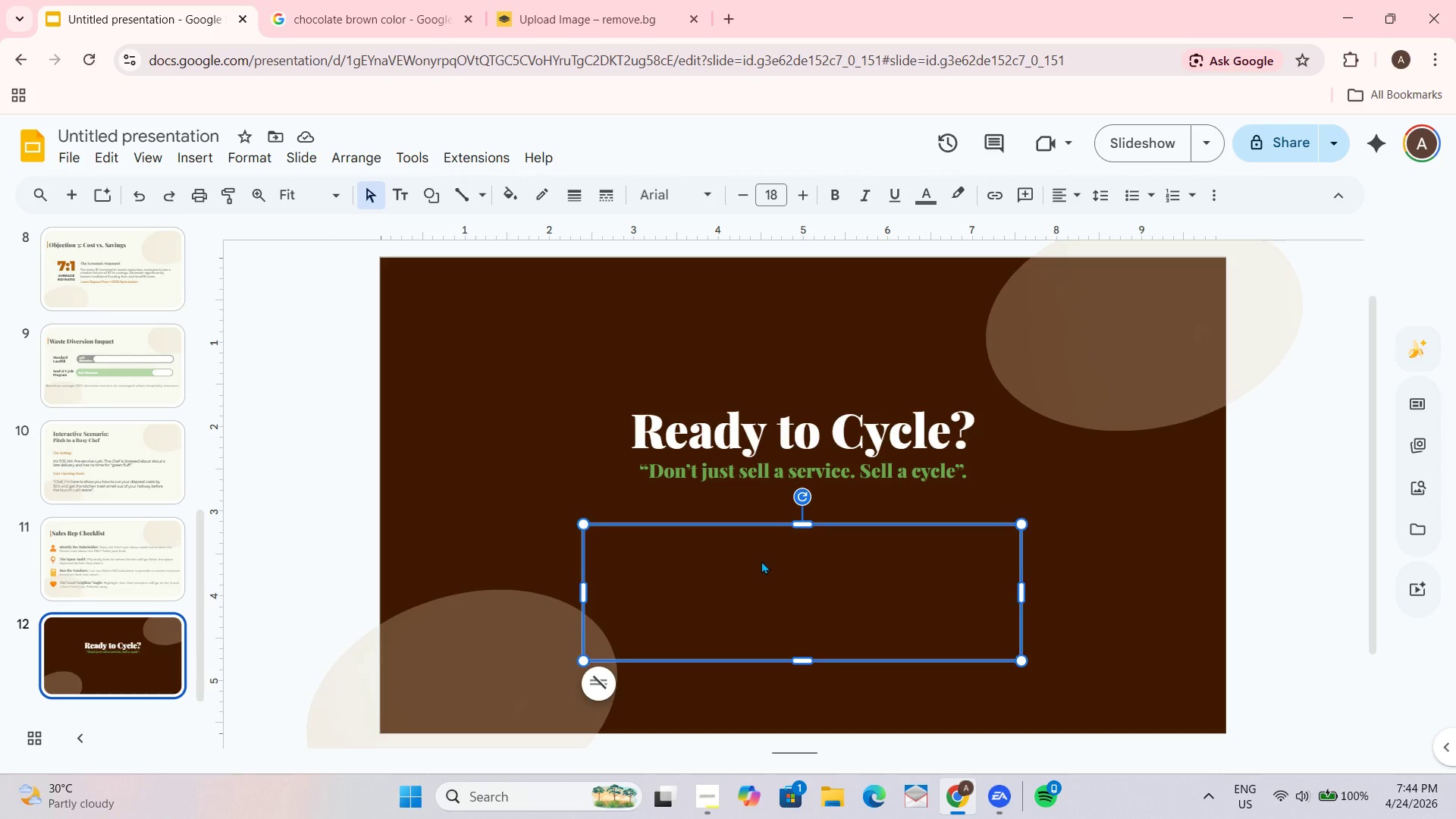 
triple_click([761, 561])
 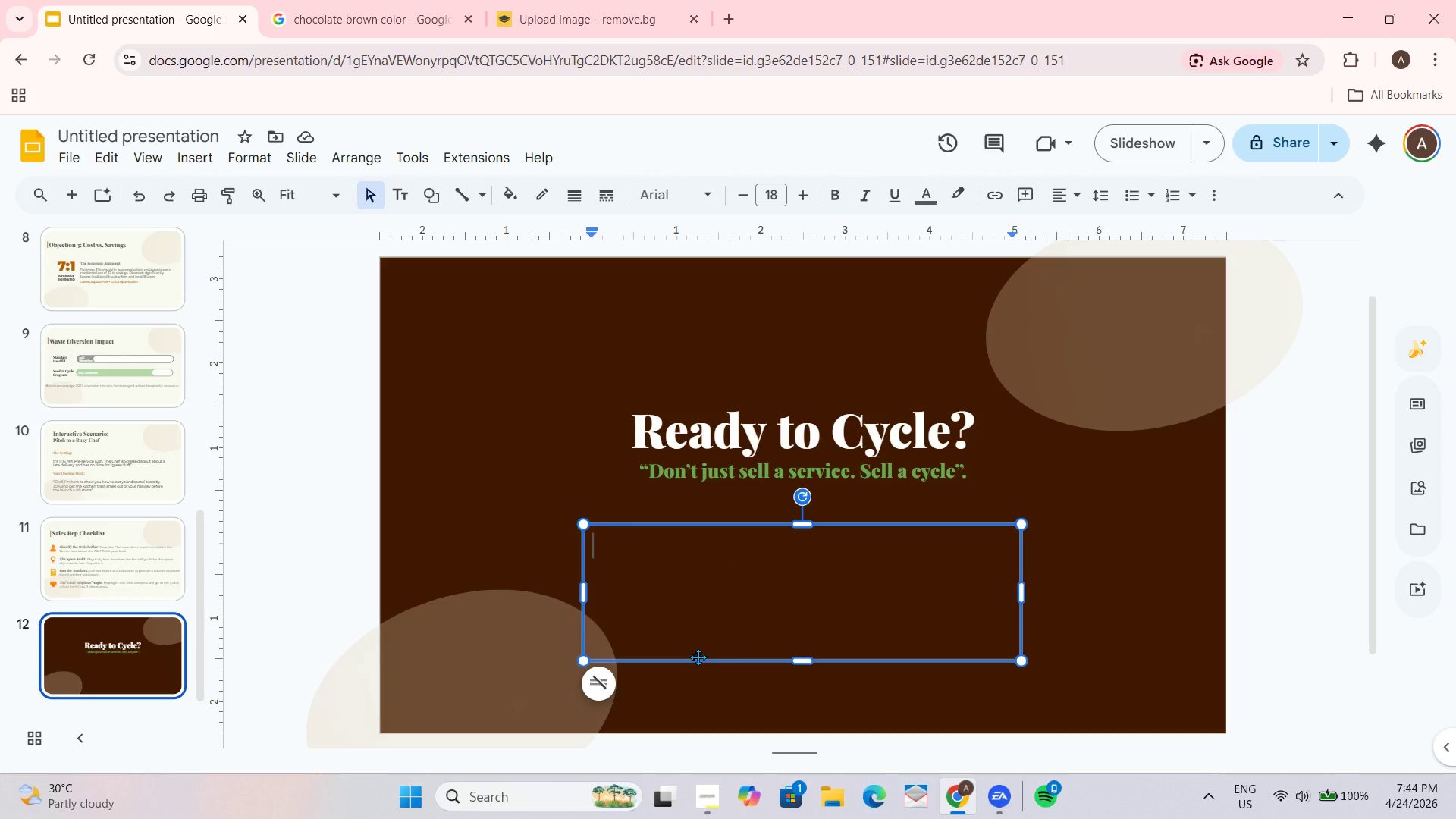 
type(Internal Sales Training Portal)
 